 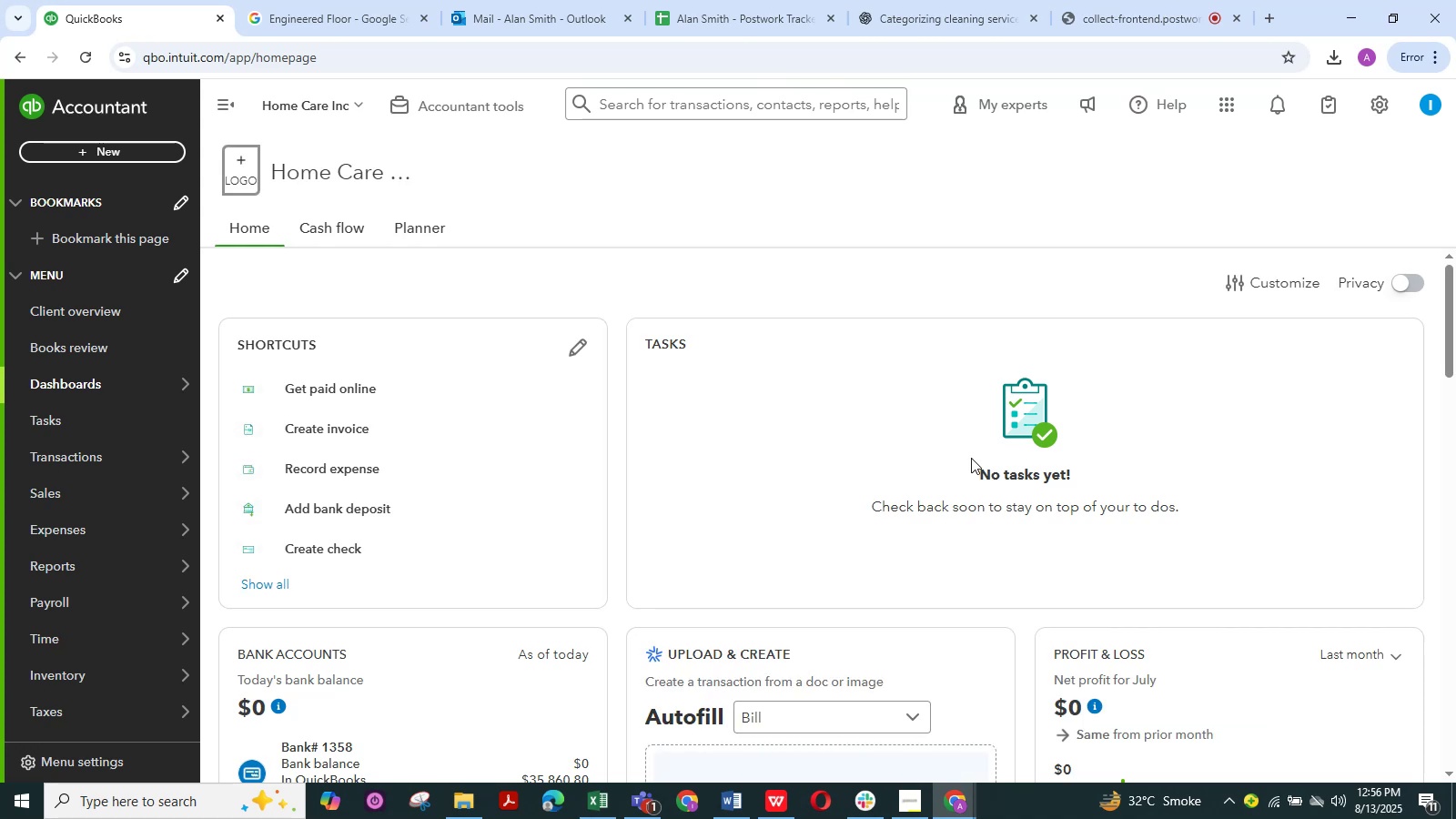 
left_click([209, 563])
 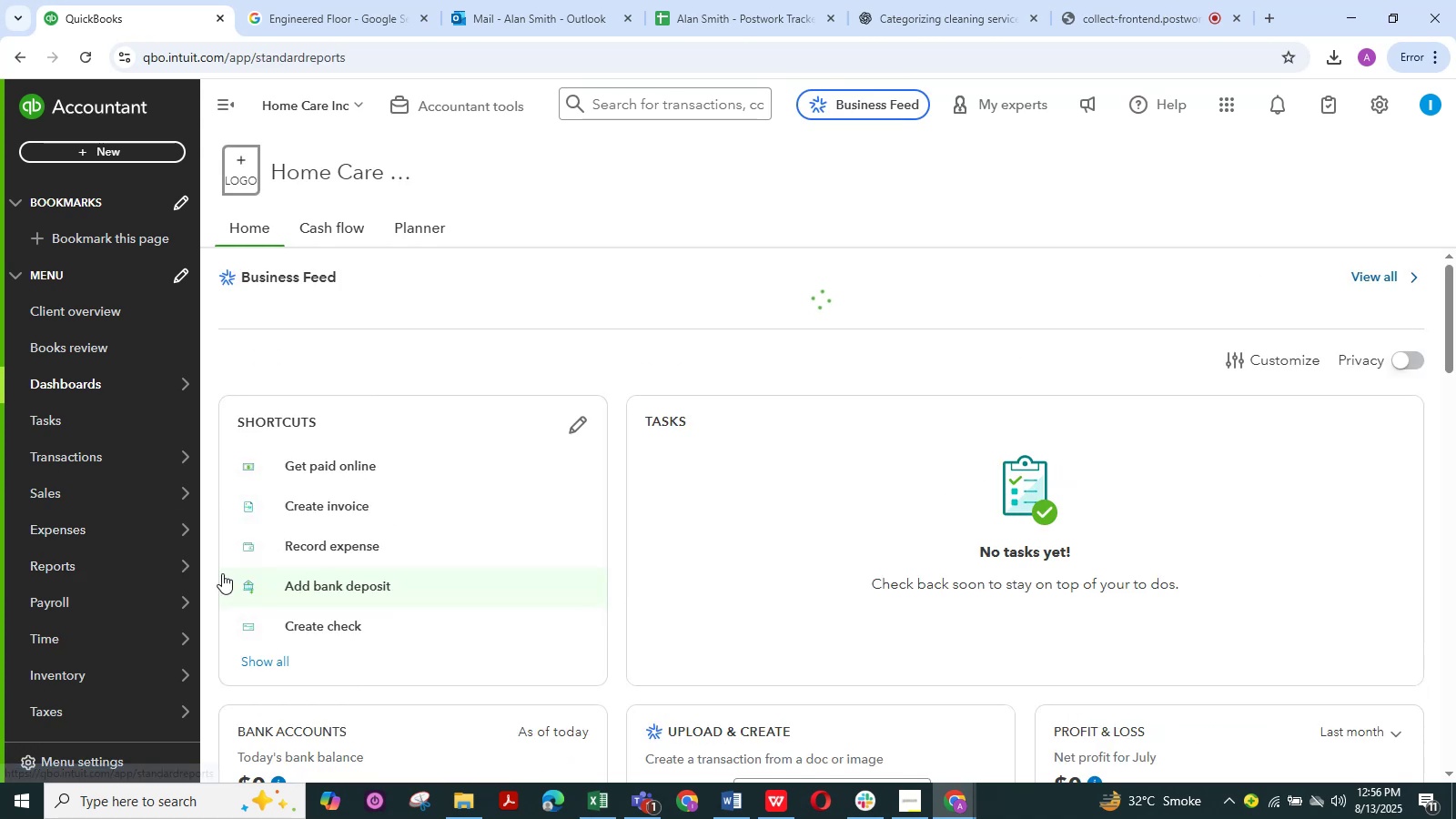 
mouse_move([203, 695])
 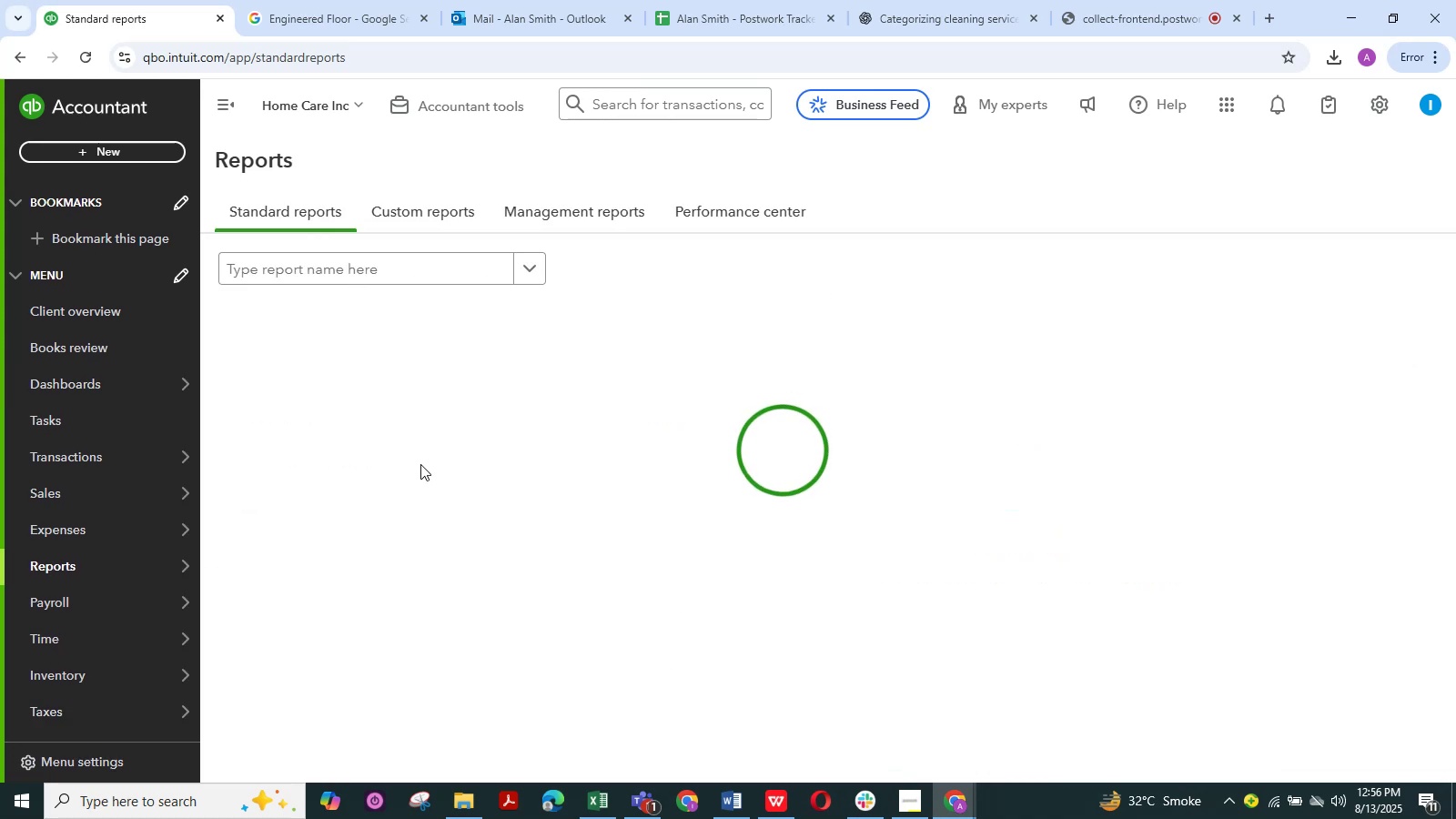 
mouse_move([460, 517])
 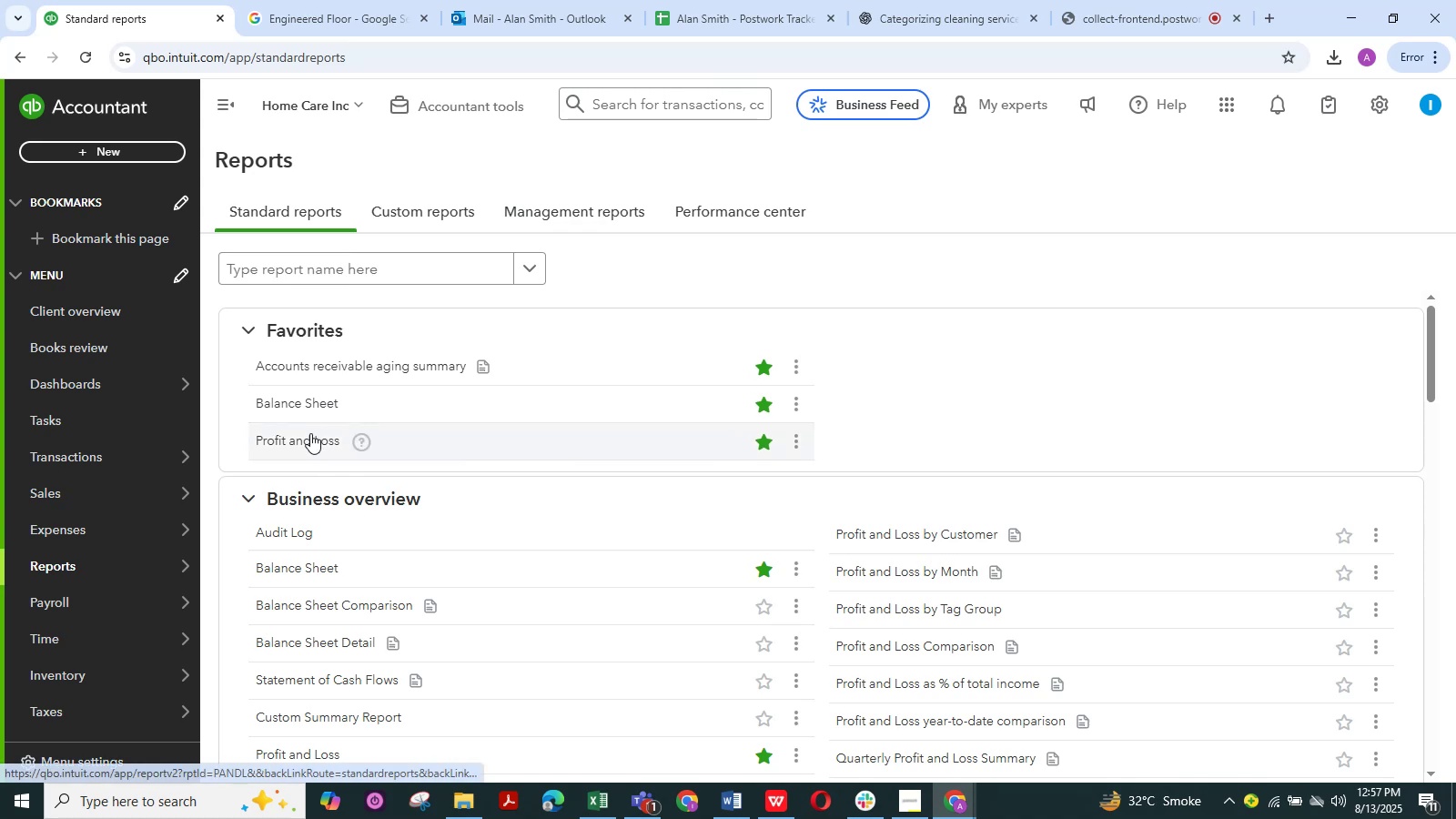 
left_click([309, 439])
 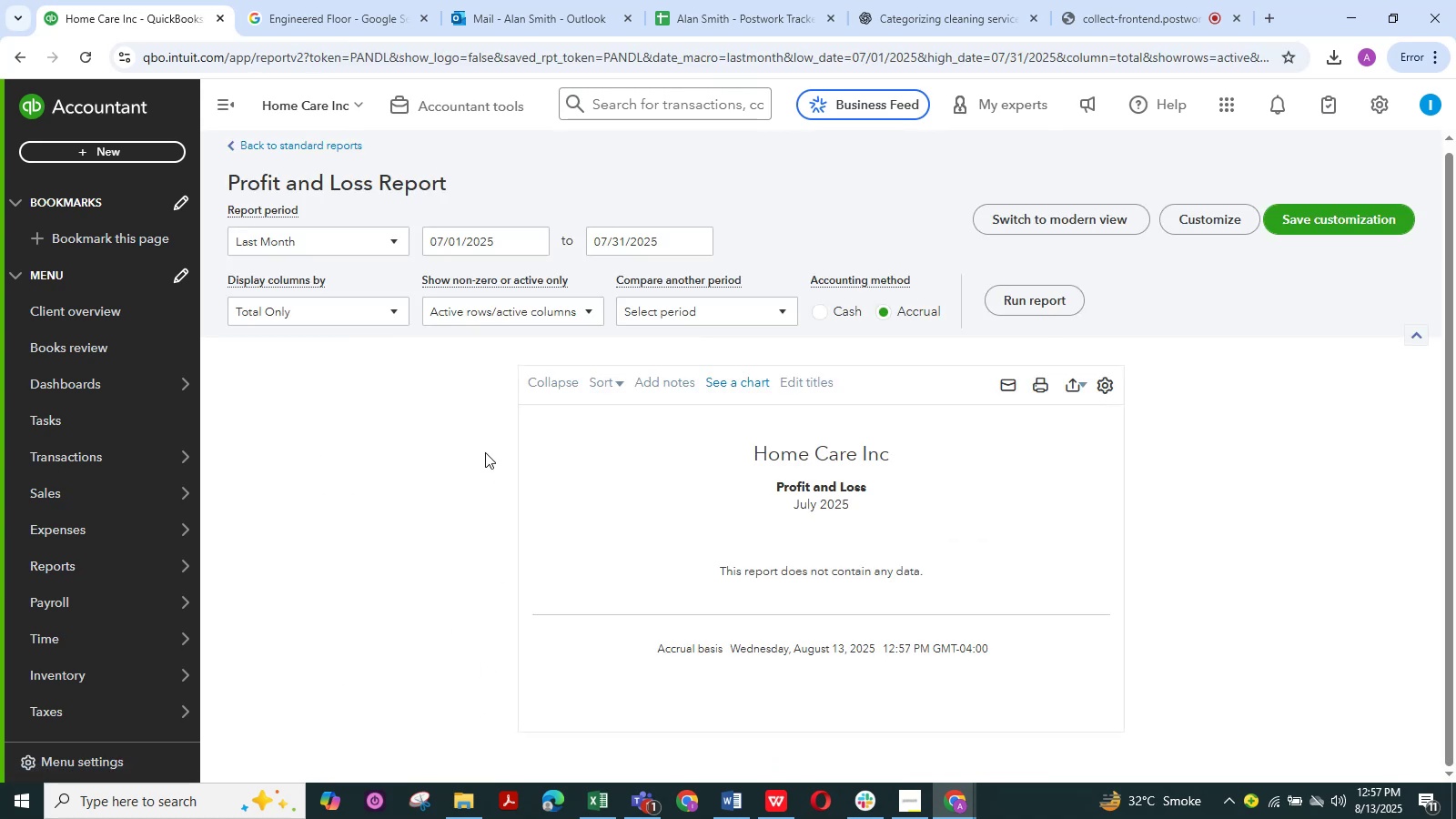 
left_click([362, 240])
 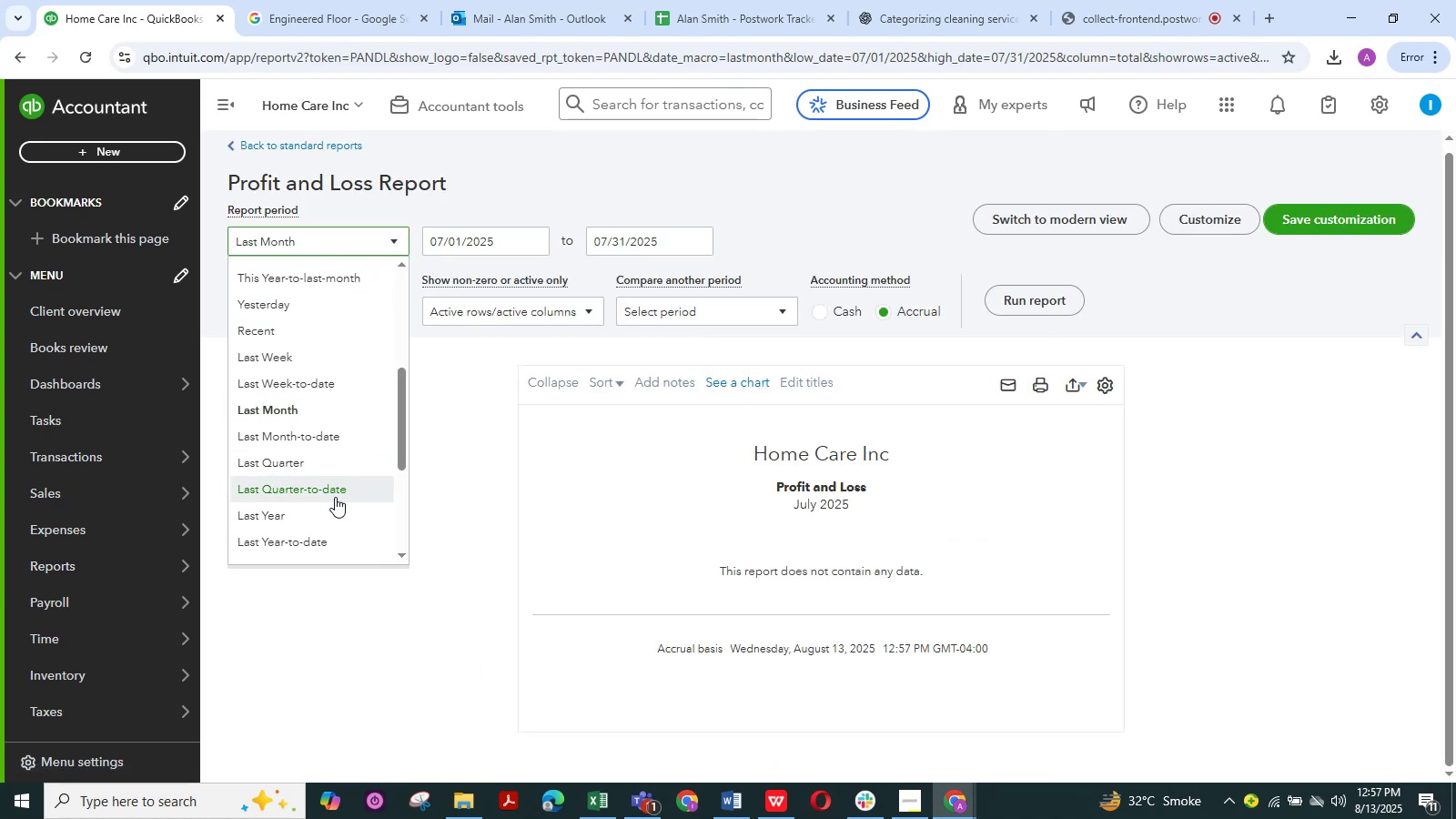 
left_click([331, 505])
 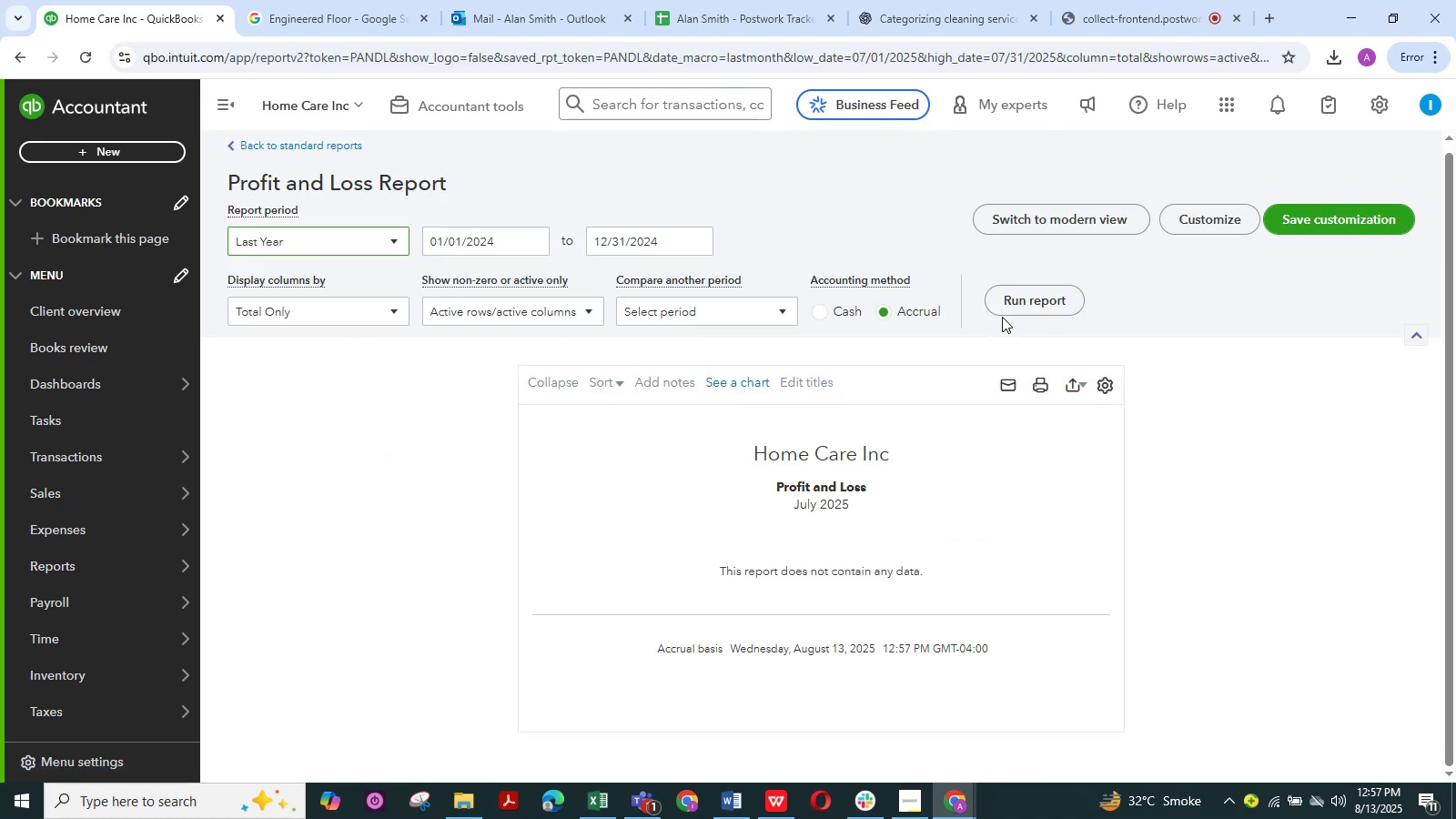 
double_click([1016, 293])
 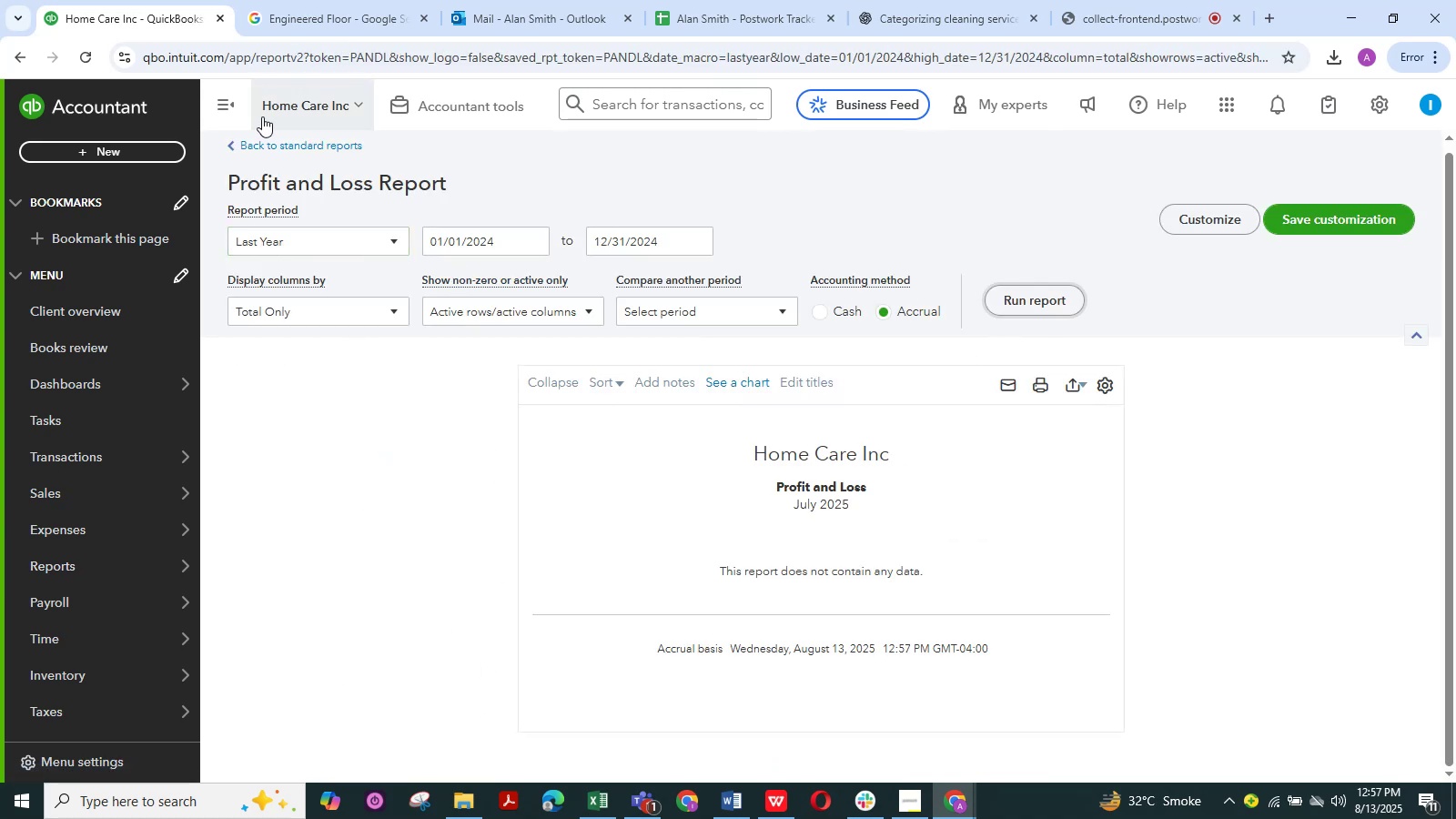 
left_click([209, 109])
 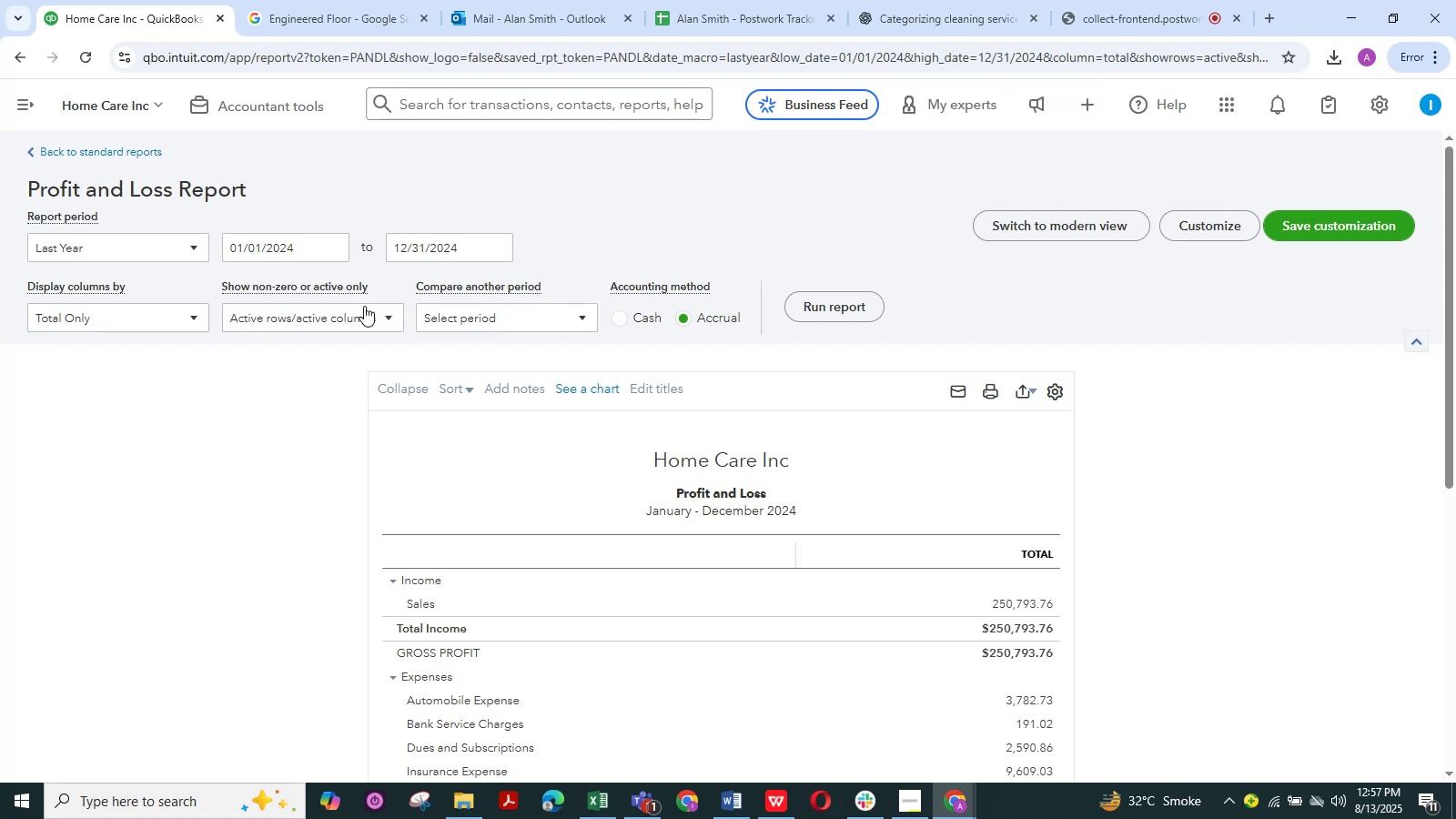 
scroll: coordinate [346, 525], scroll_direction: down, amount: 7.0
 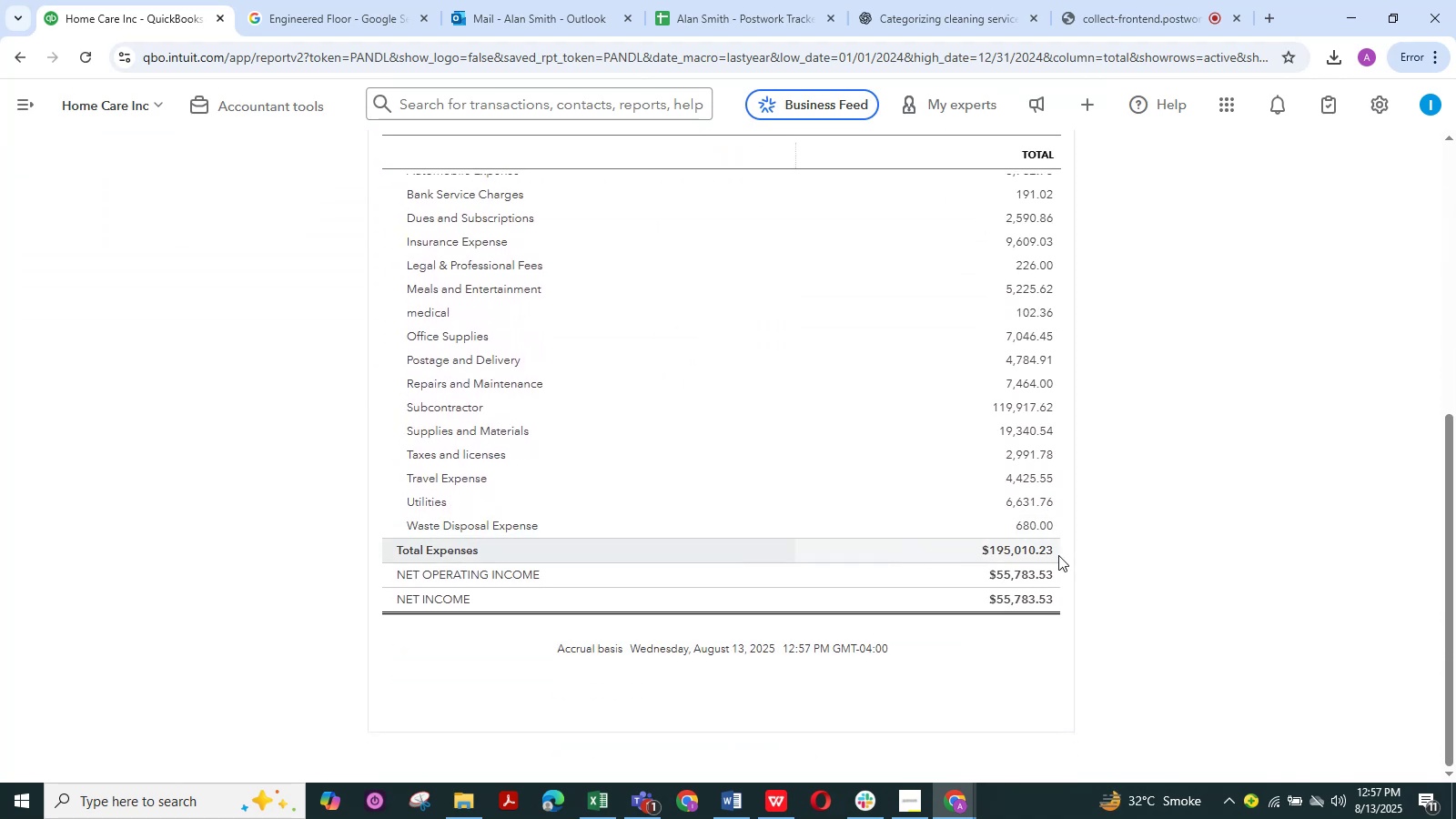 
left_click([1036, 544])
 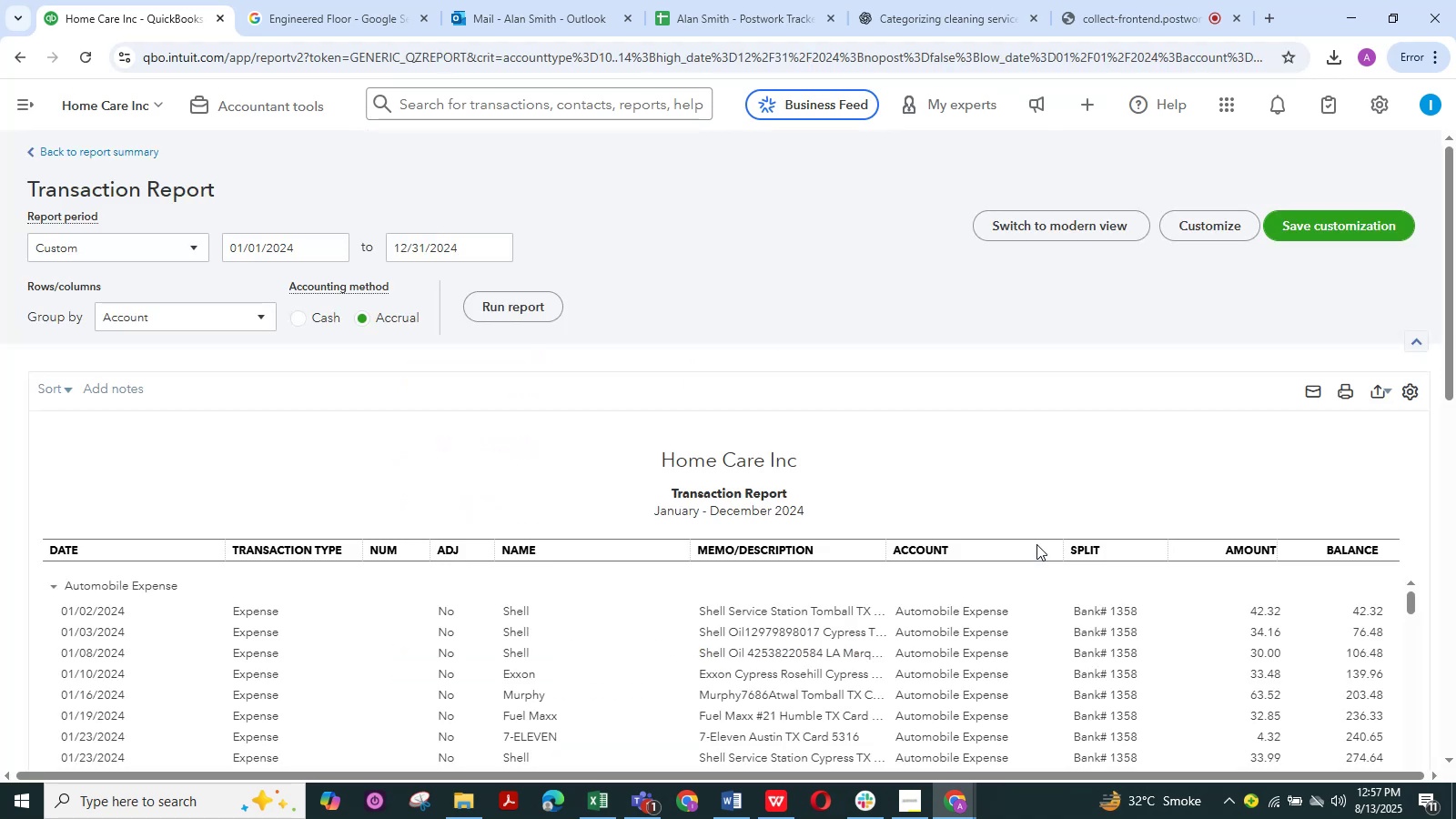 
wait(8.73)
 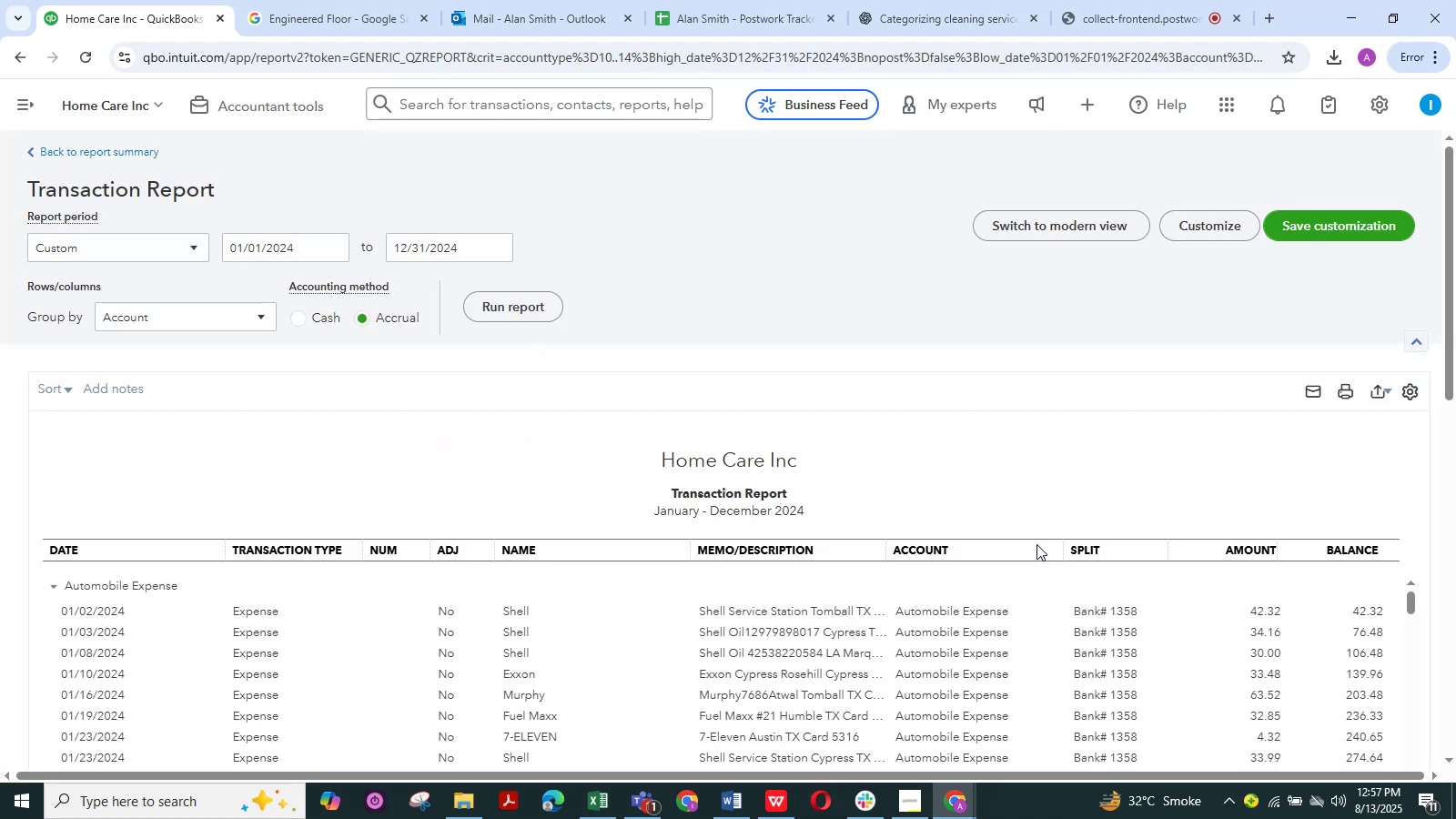 
left_click([56, 389])
 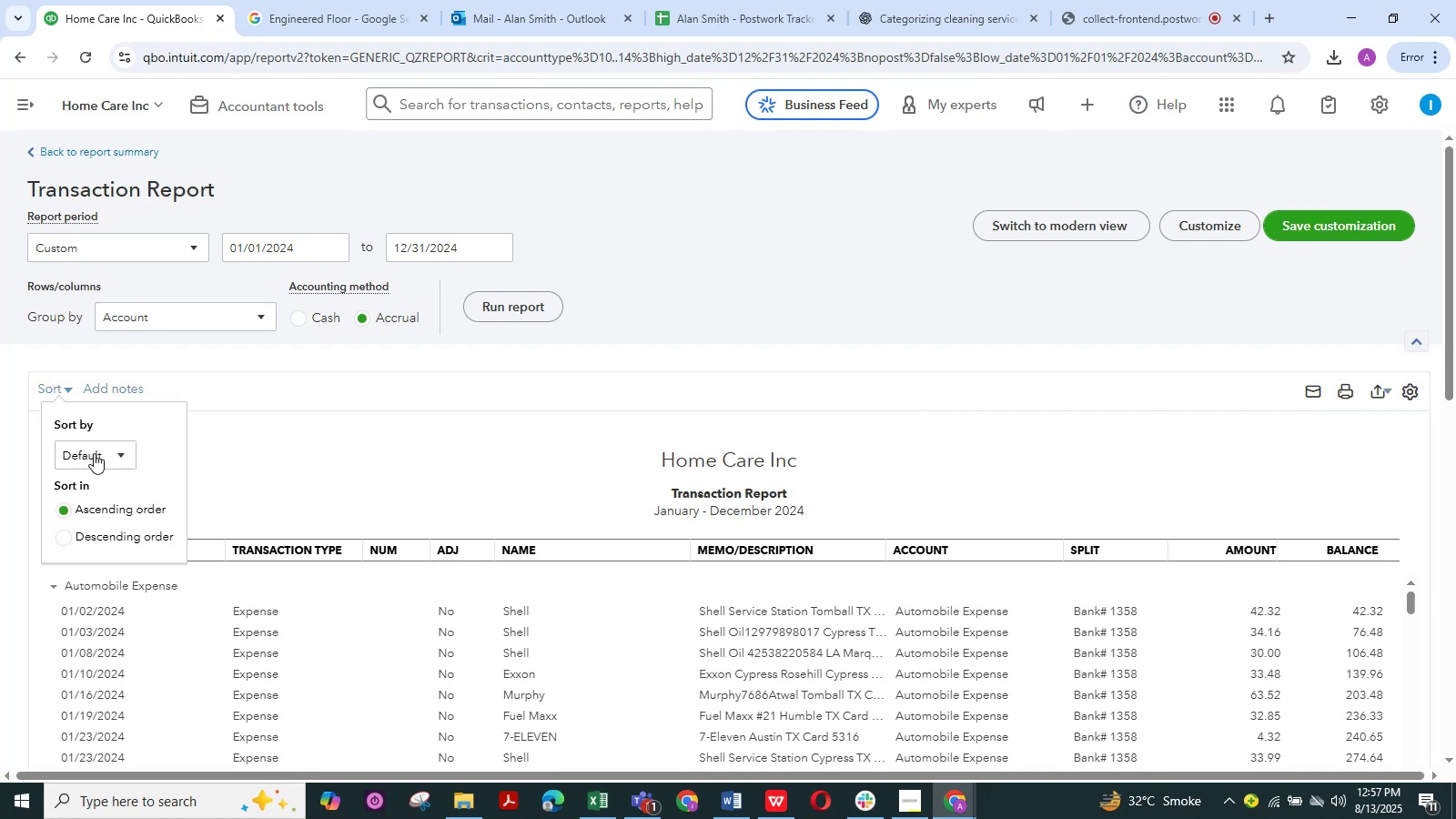 
left_click([94, 452])
 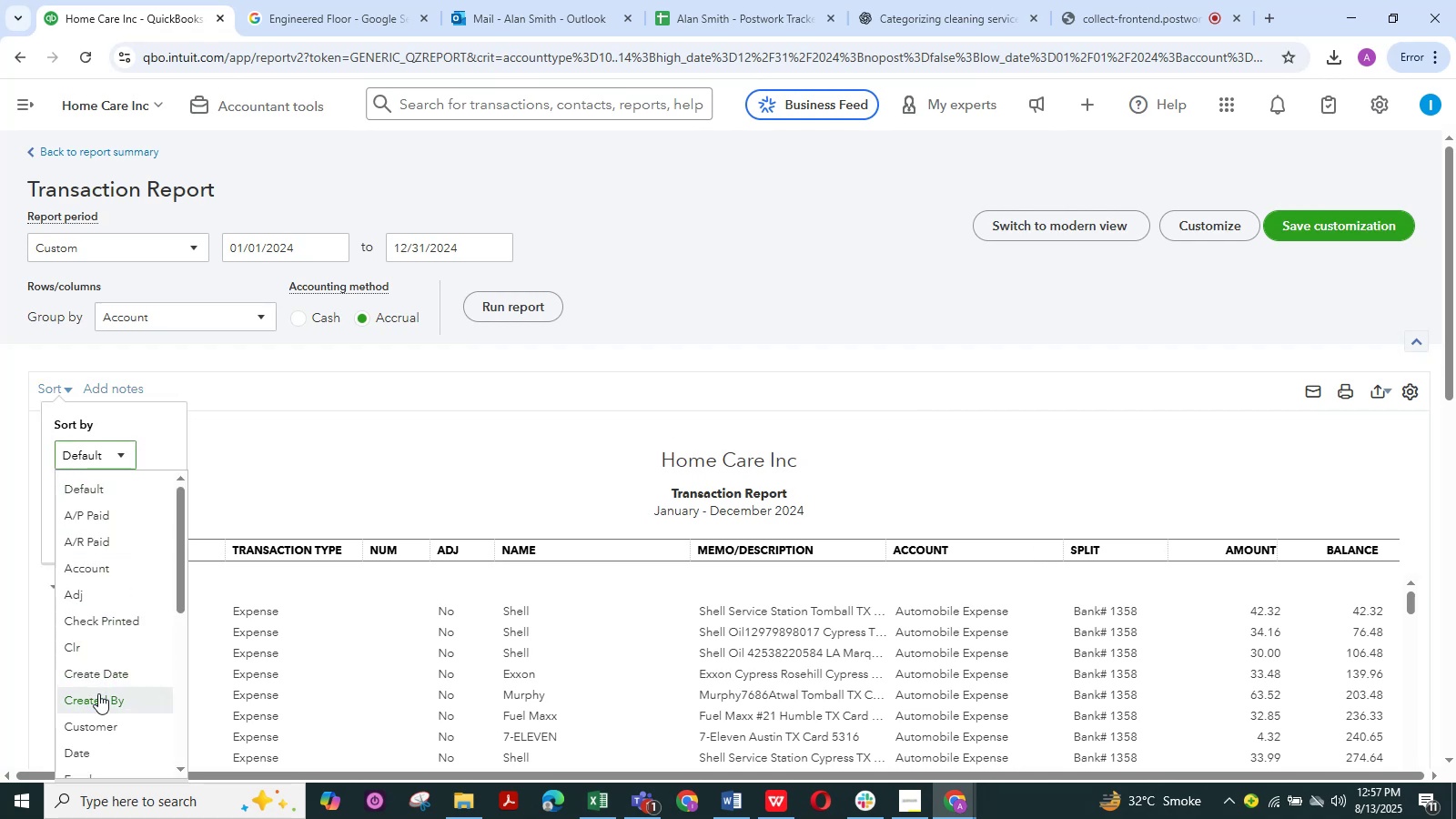 
scroll: coordinate [96, 708], scroll_direction: down, amount: 1.0
 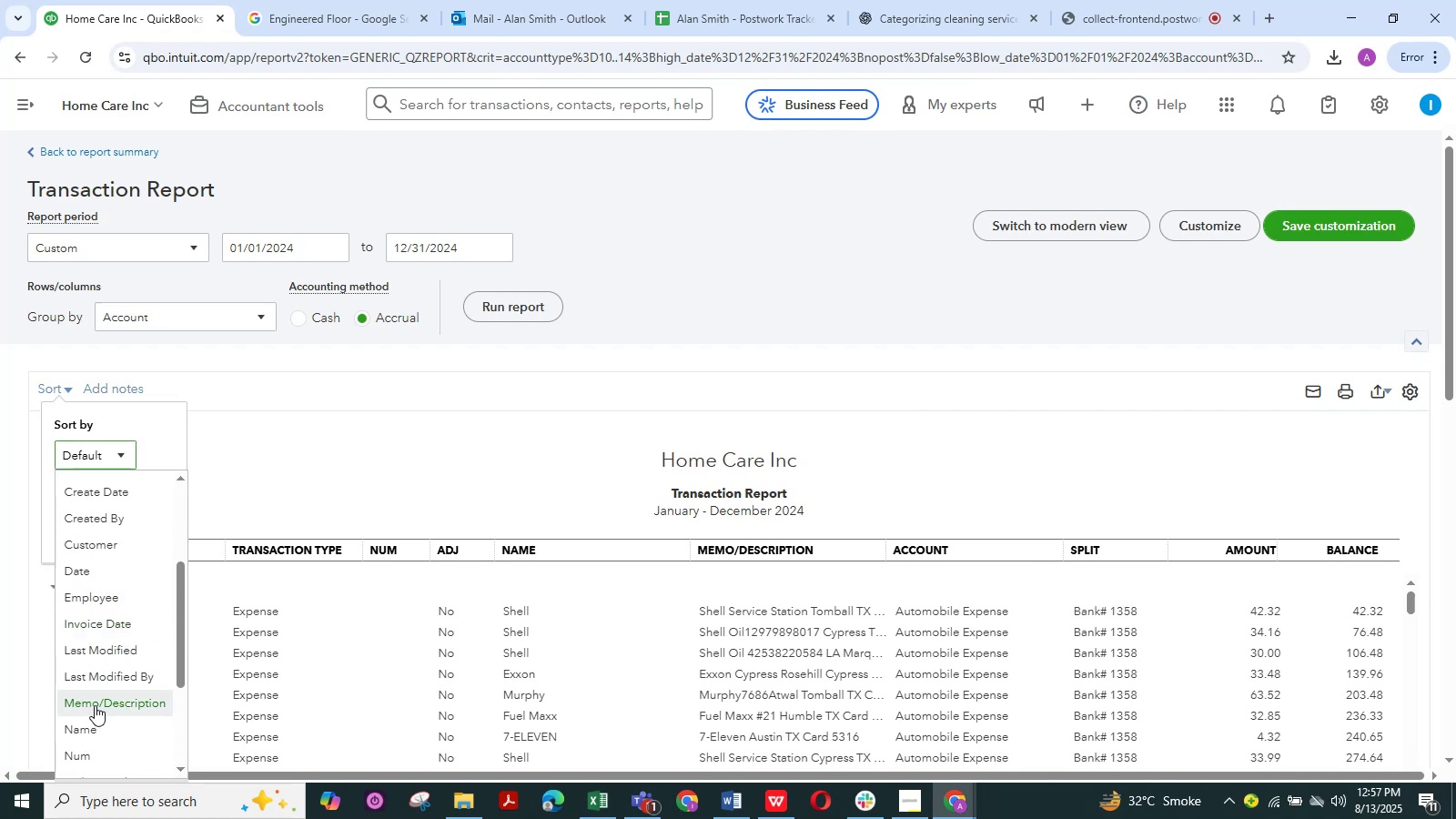 
left_click([95, 705])
 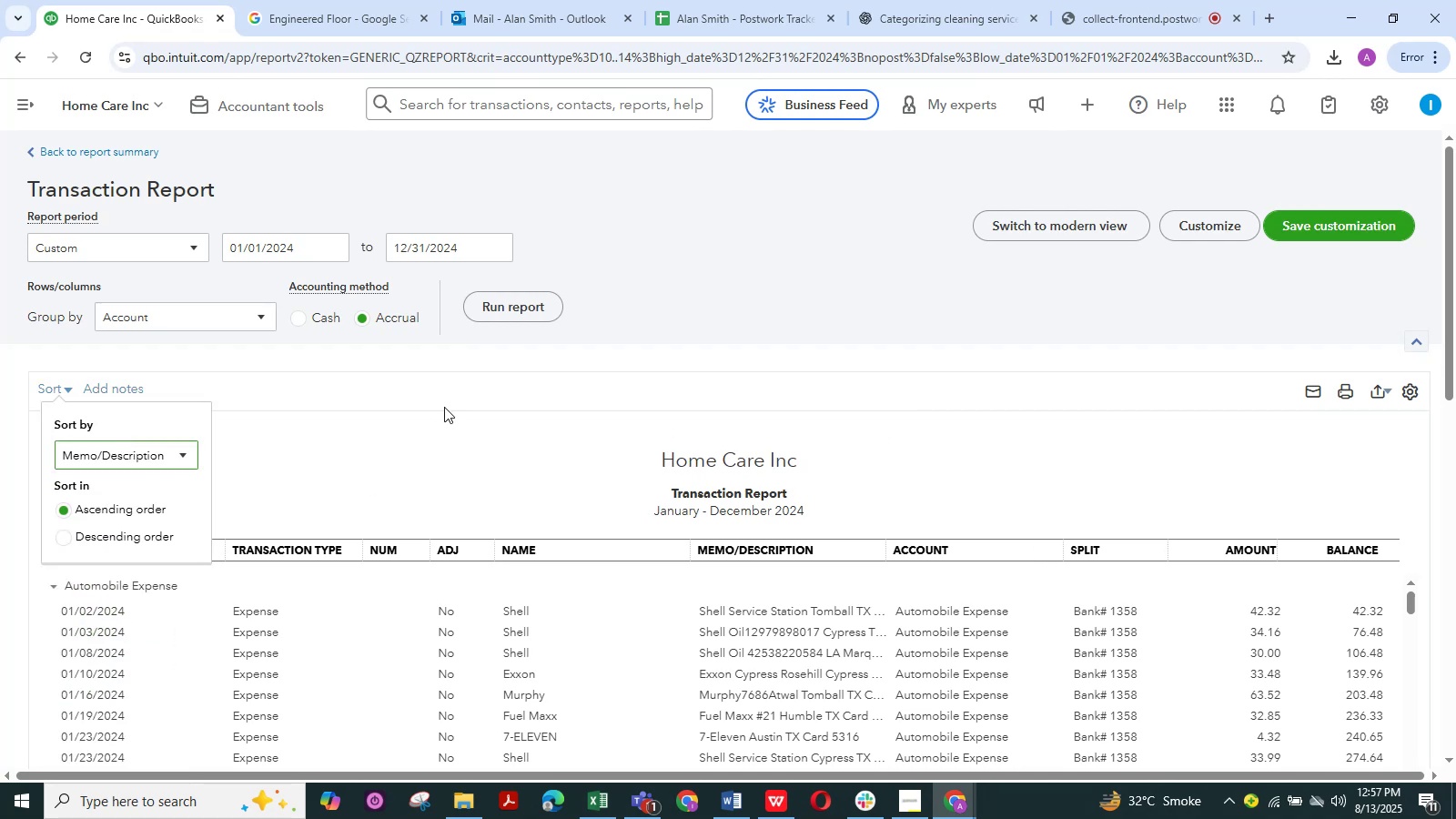 
left_click([446, 401])
 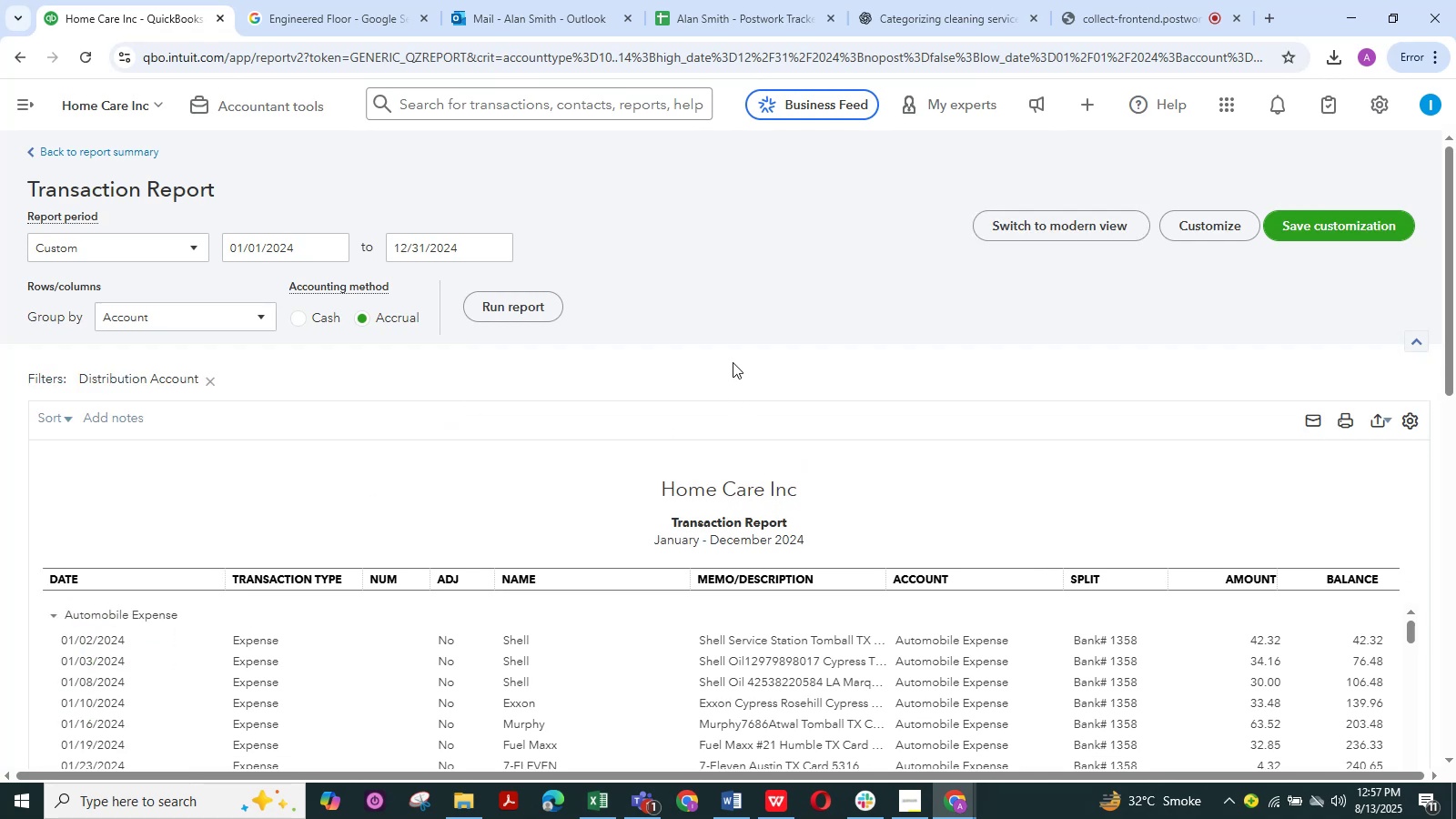 
scroll: coordinate [649, 419], scroll_direction: down, amount: 10.0
 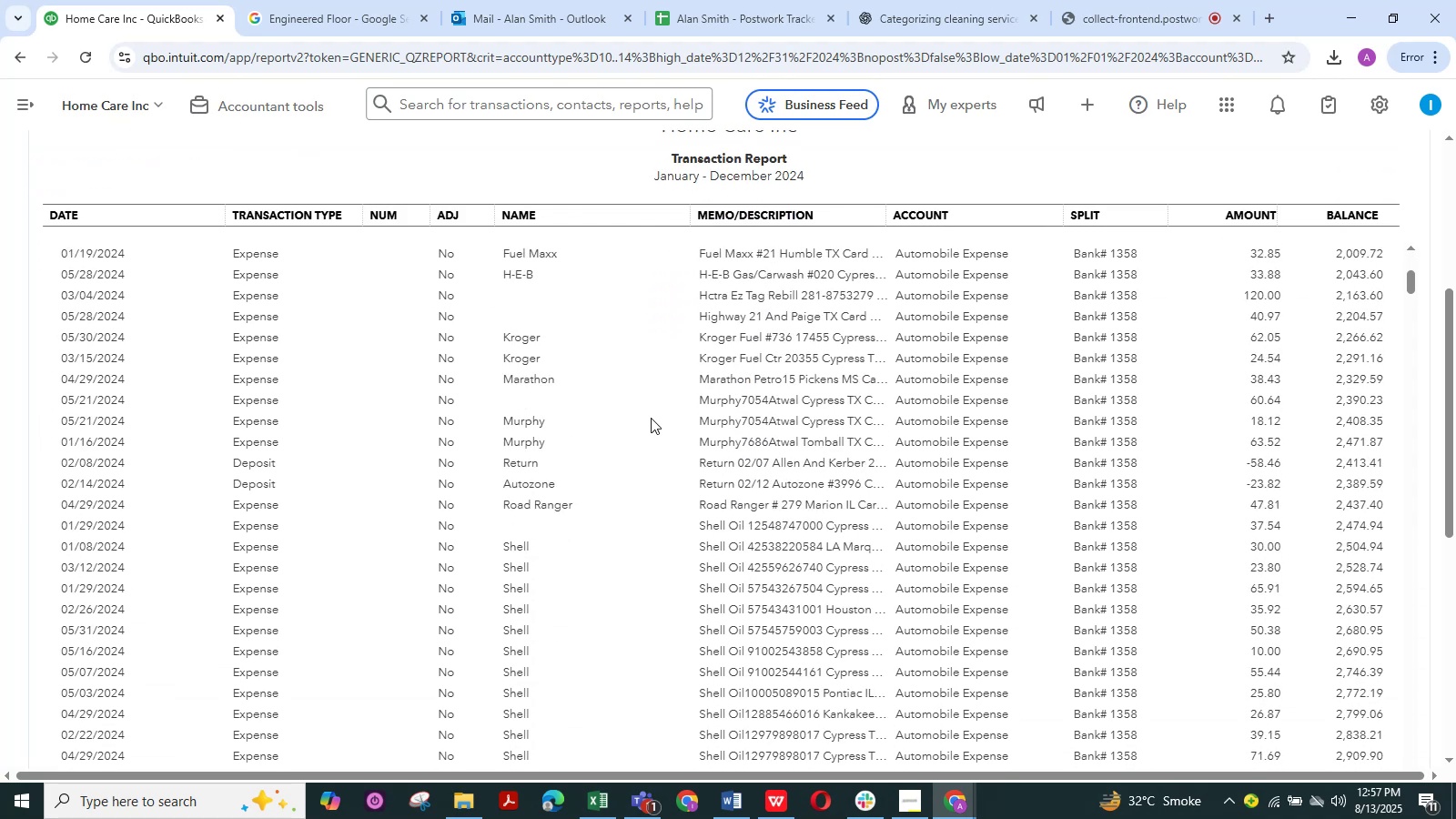 
scroll: coordinate [651, 418], scroll_direction: up, amount: 1.0
 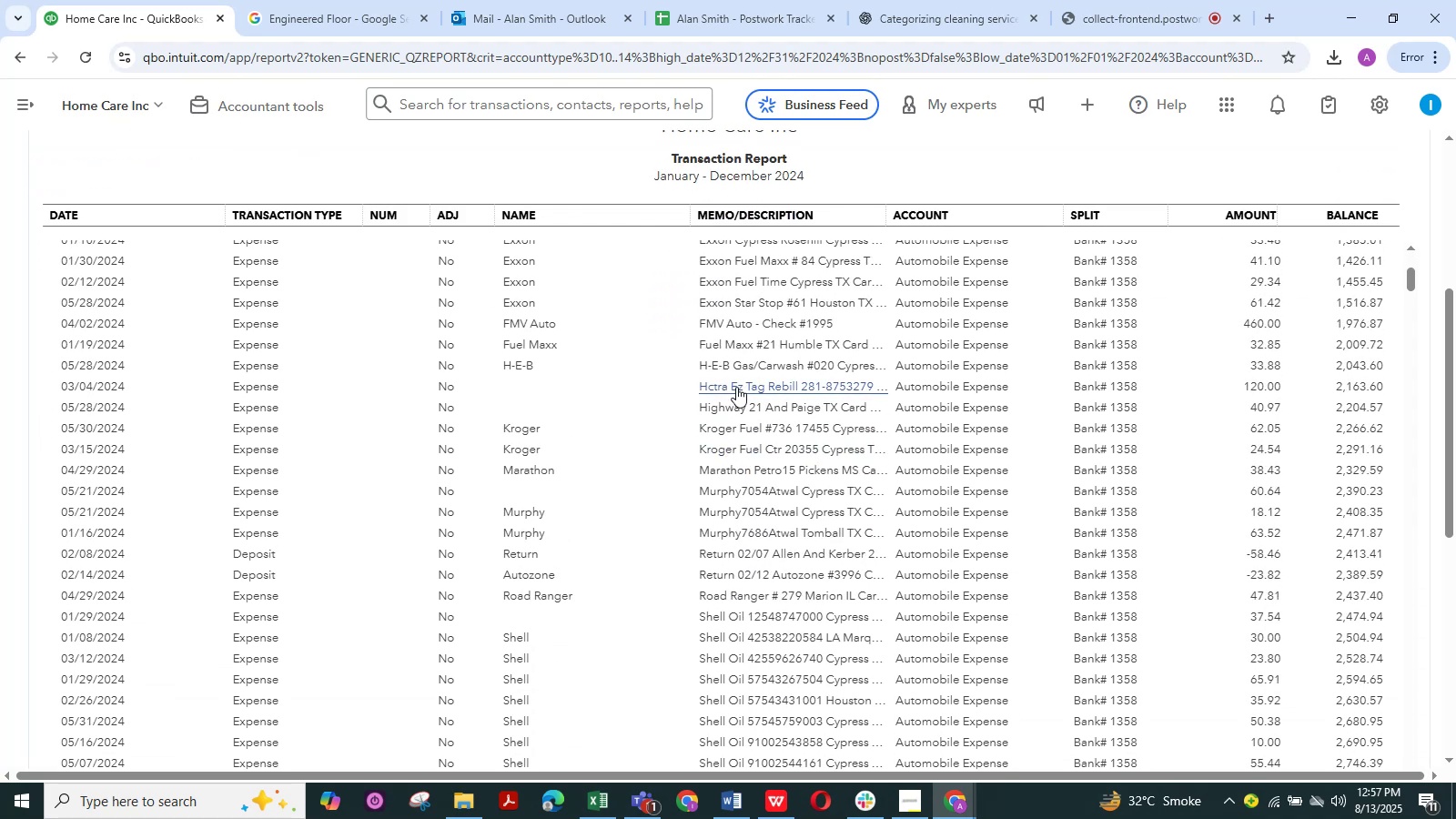 
wait(6.46)
 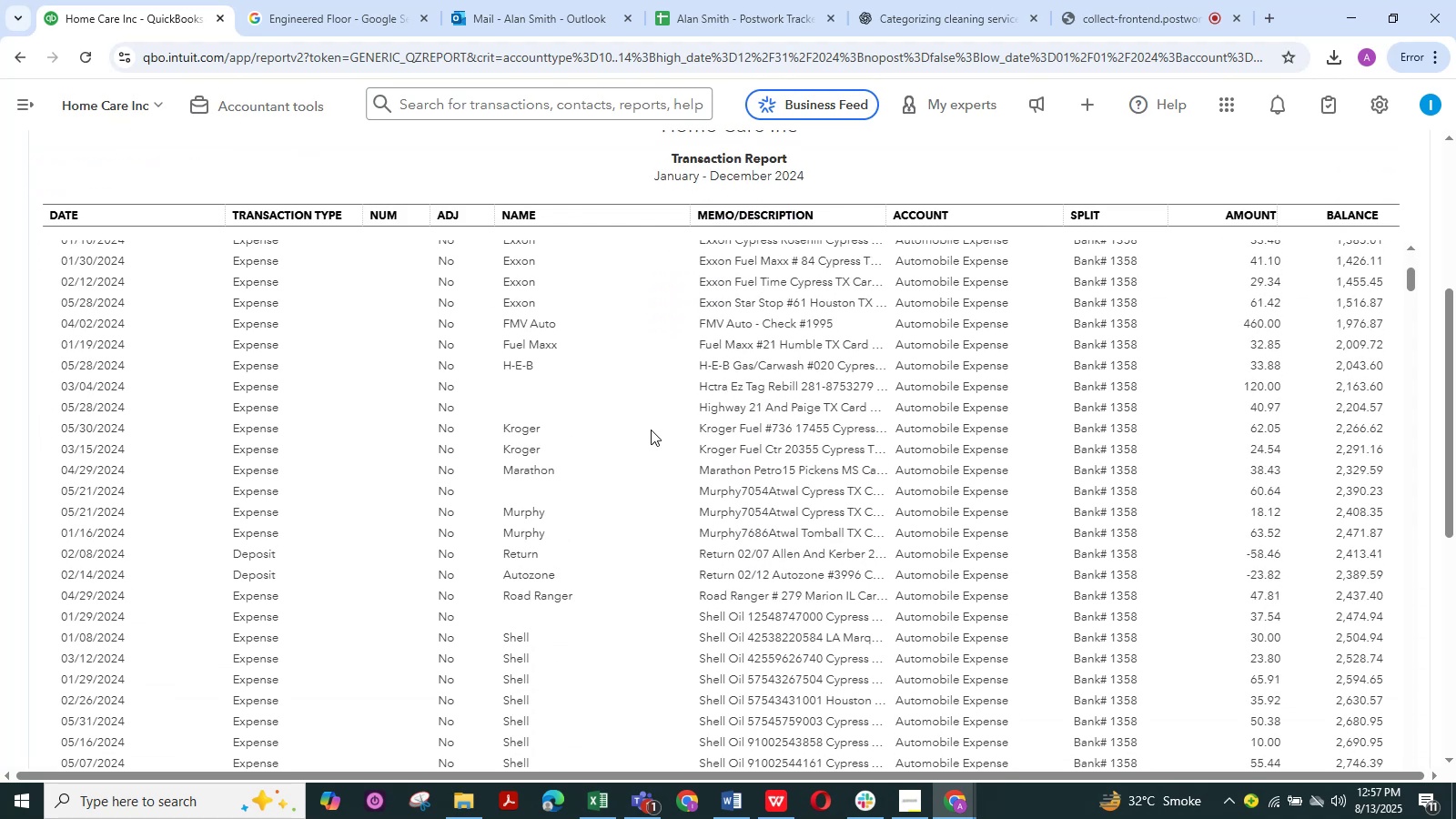 
left_click([766, 368])
 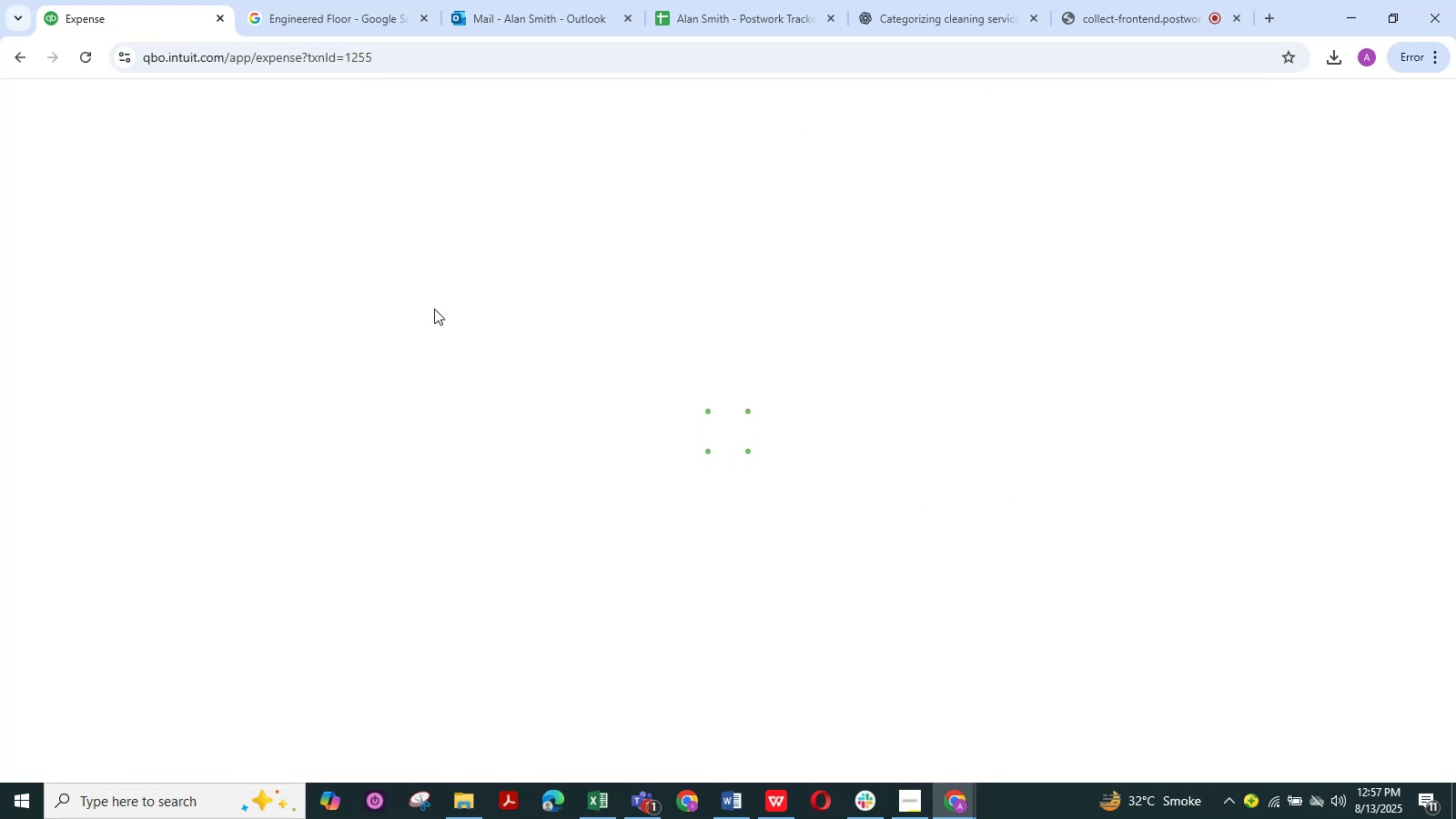 
scroll: coordinate [430, 267], scroll_direction: up, amount: 3.0
 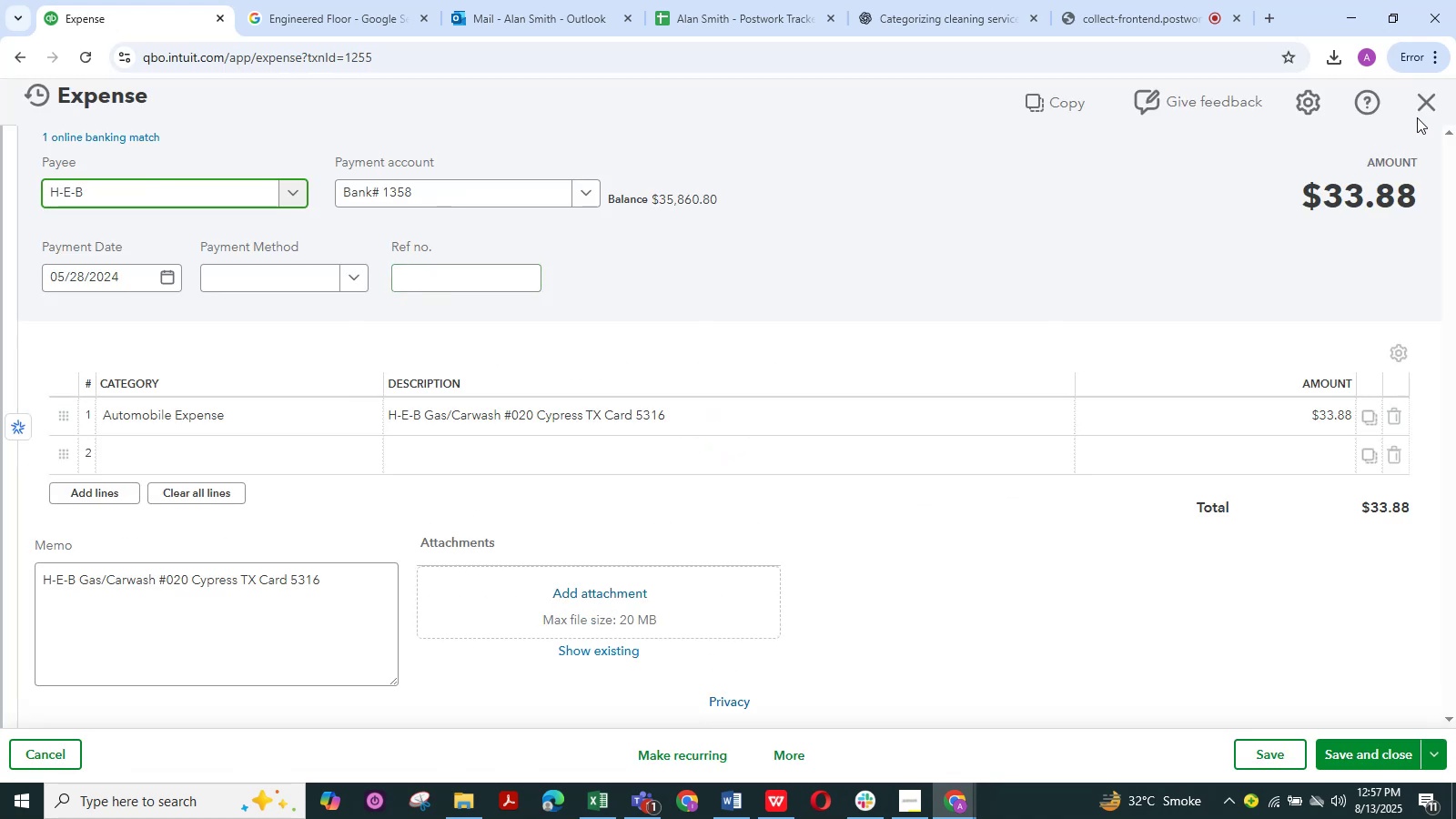 
left_click([1422, 105])
 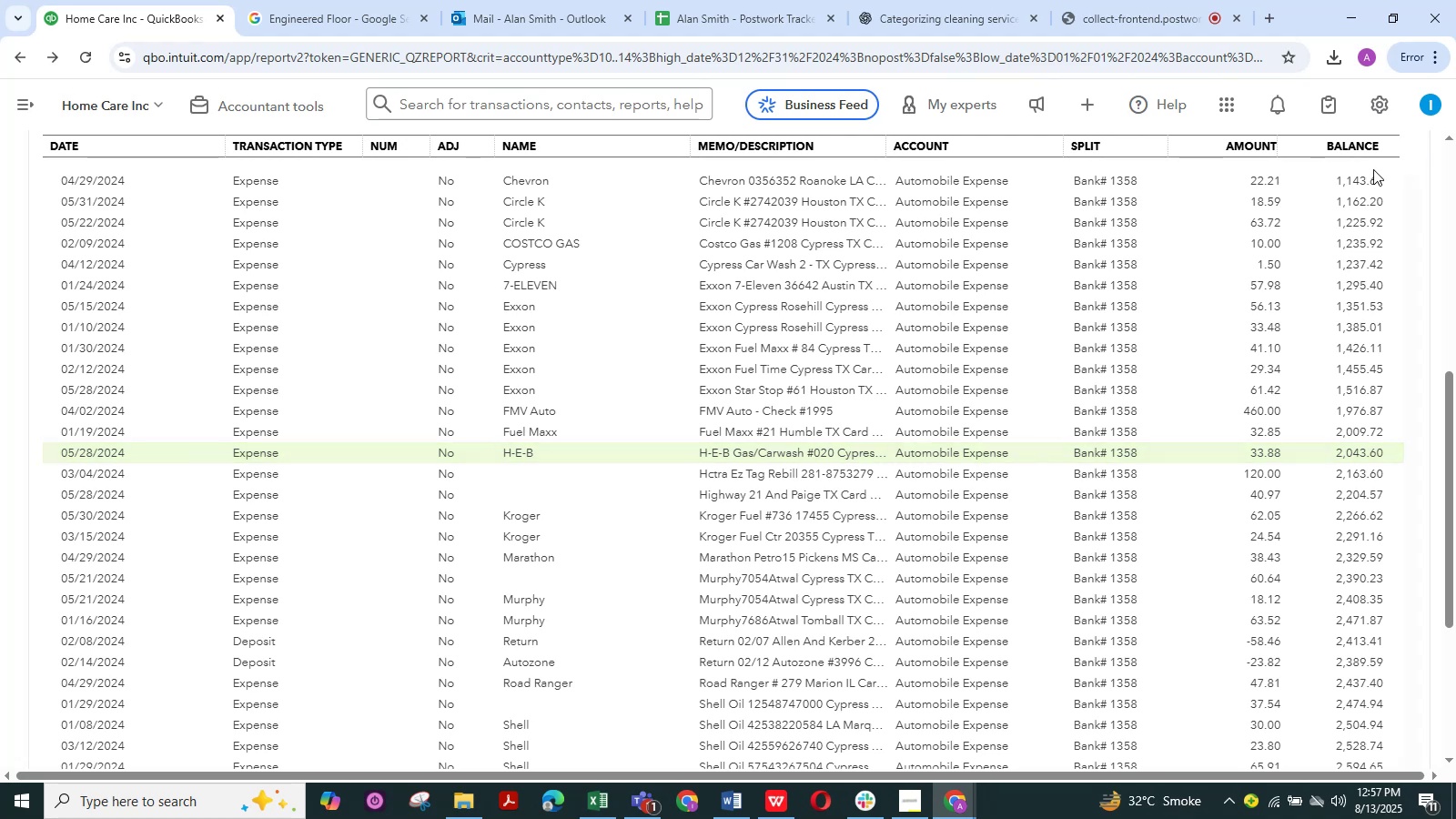 
wait(5.23)
 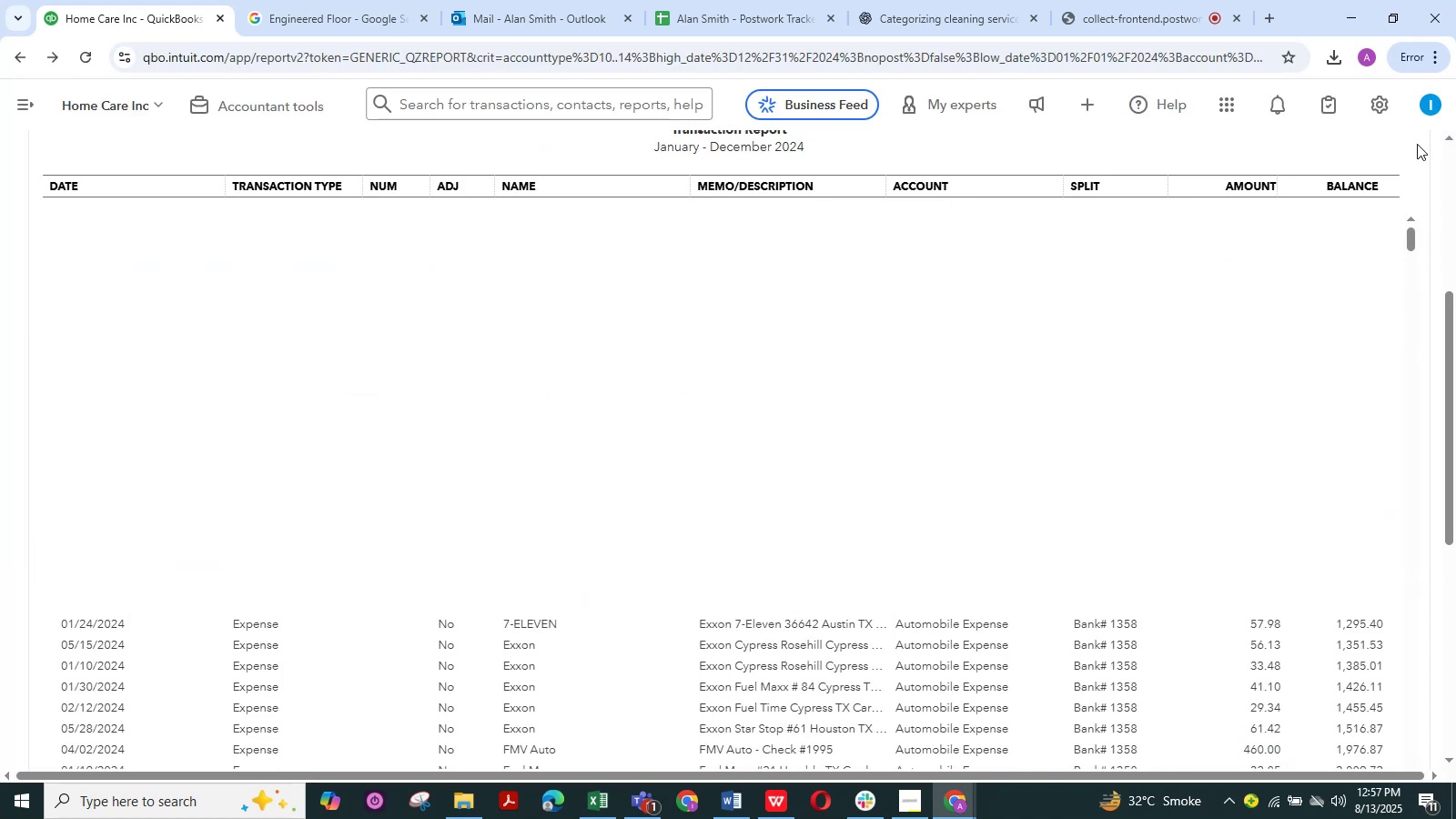 
left_click([778, 473])
 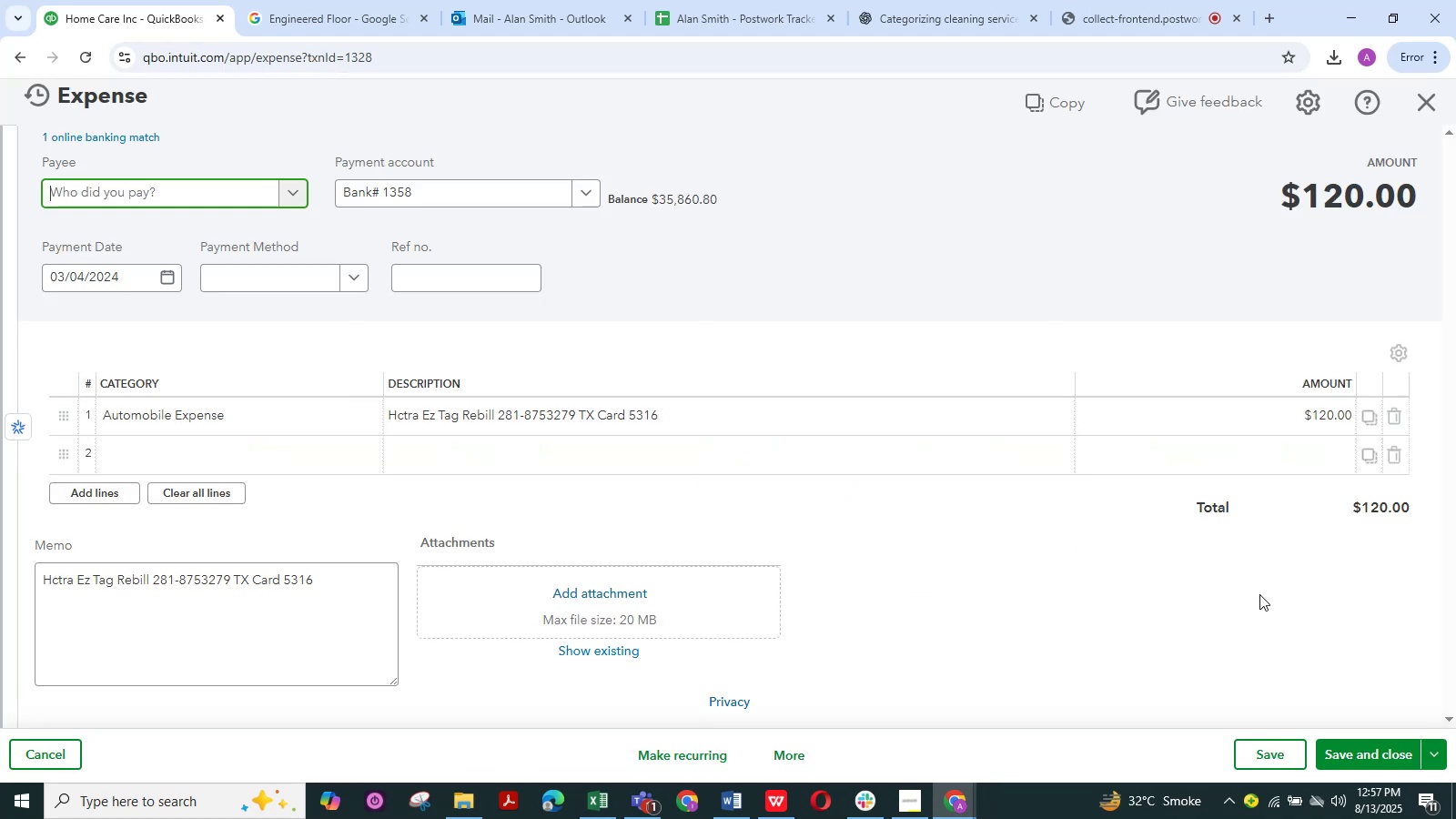 
wait(6.73)
 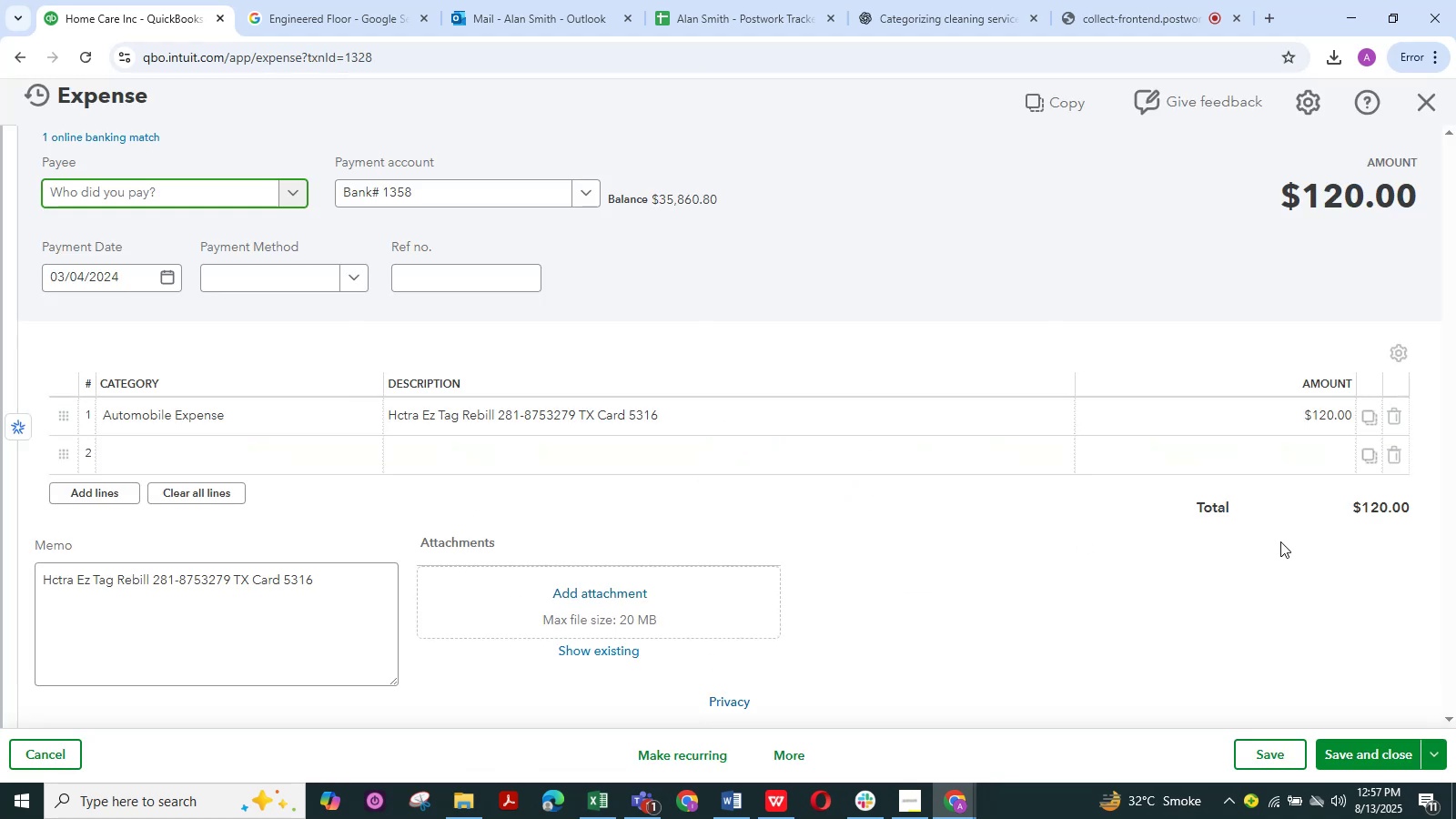 
left_click([260, 426])
 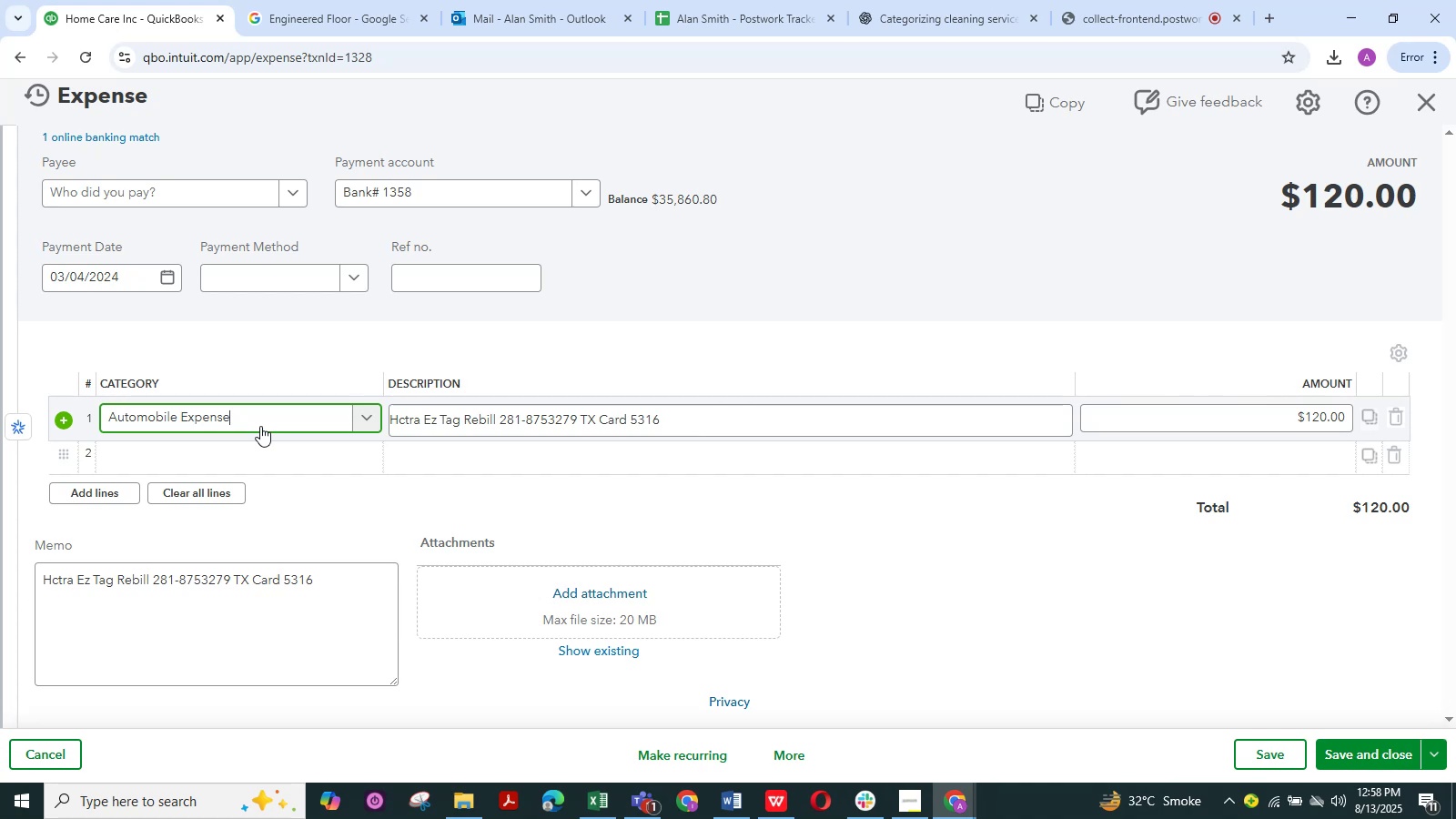 
wait(9.02)
 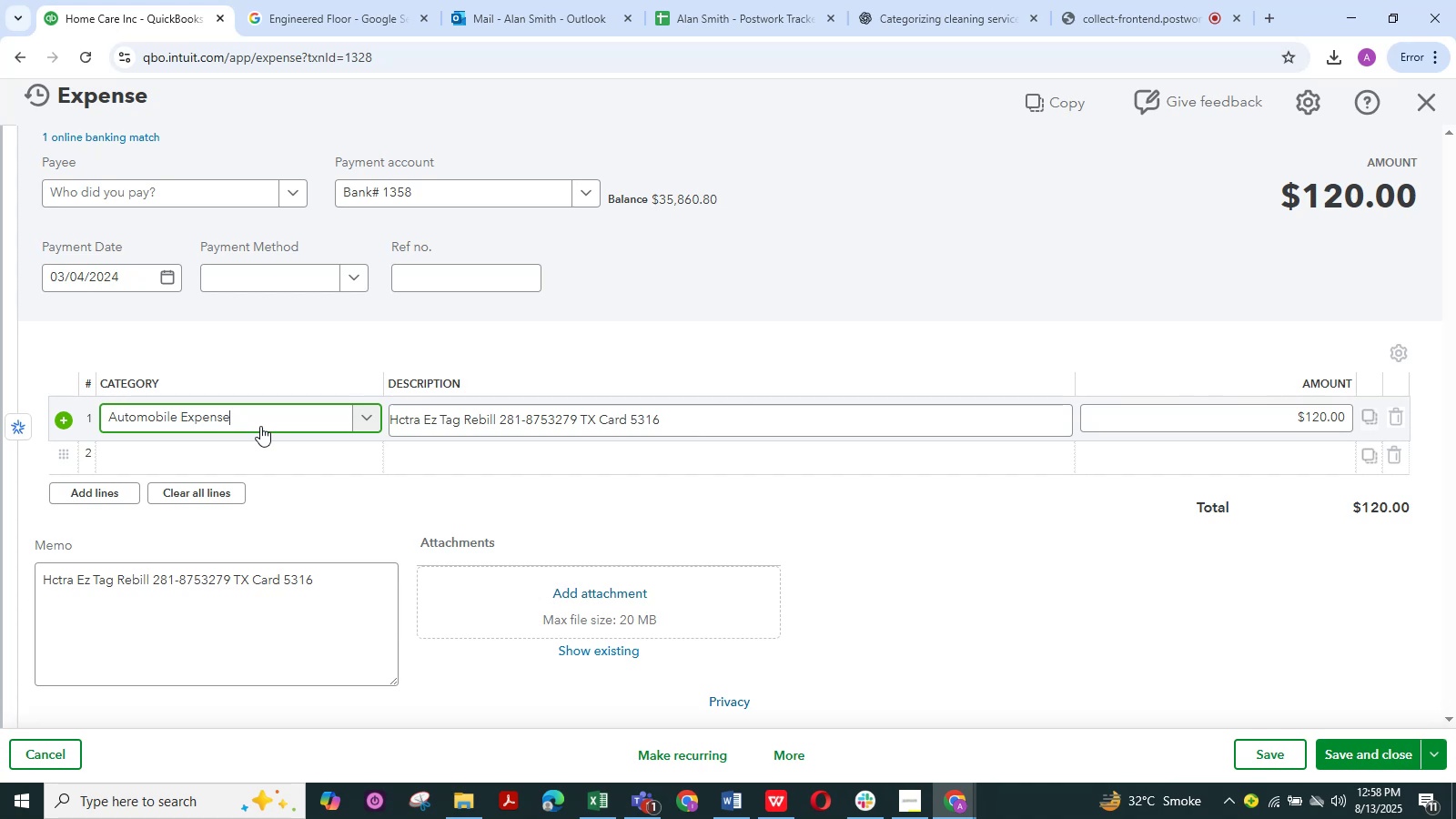 
left_click([229, 427])
 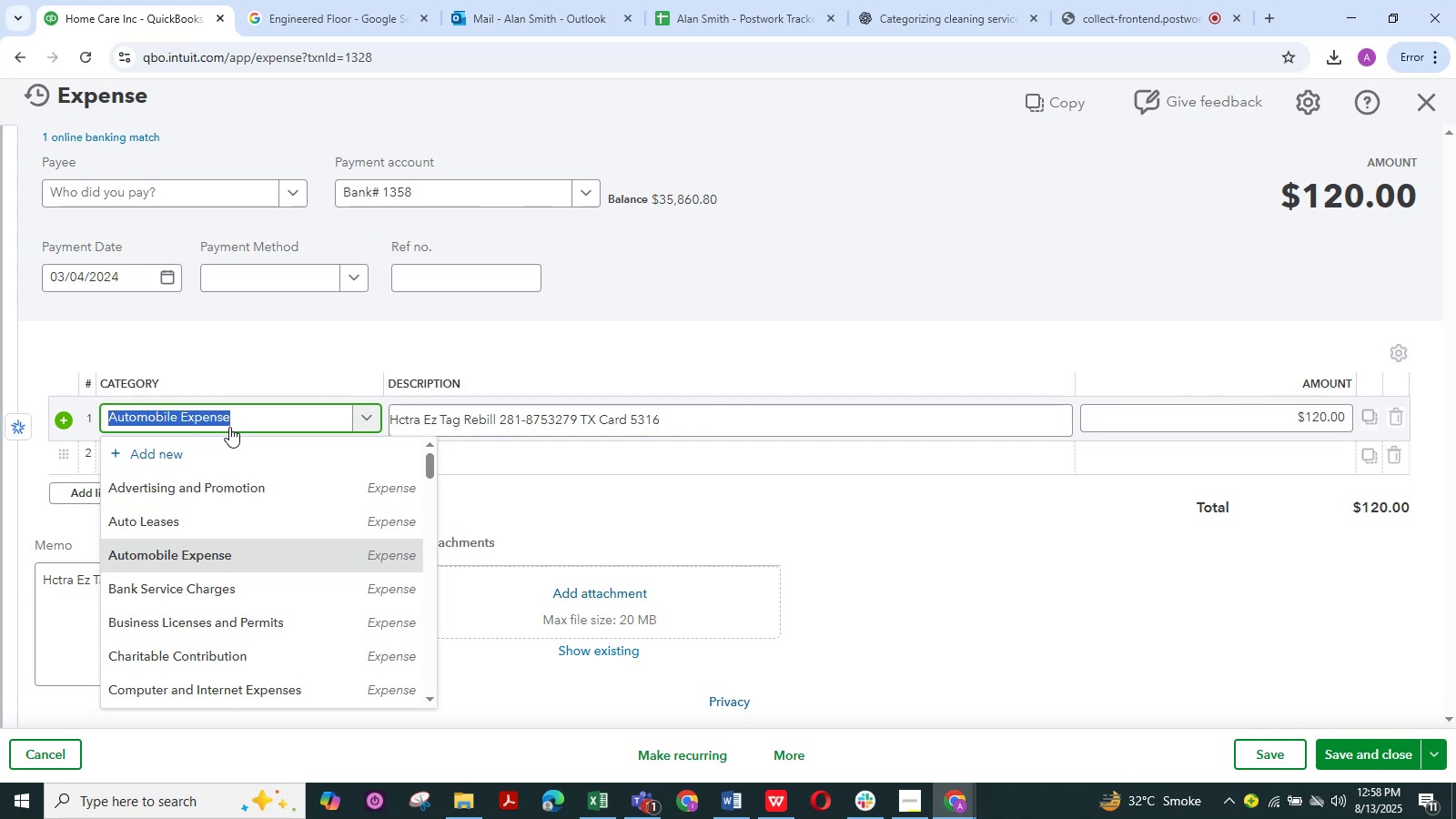 
wait(5.16)
 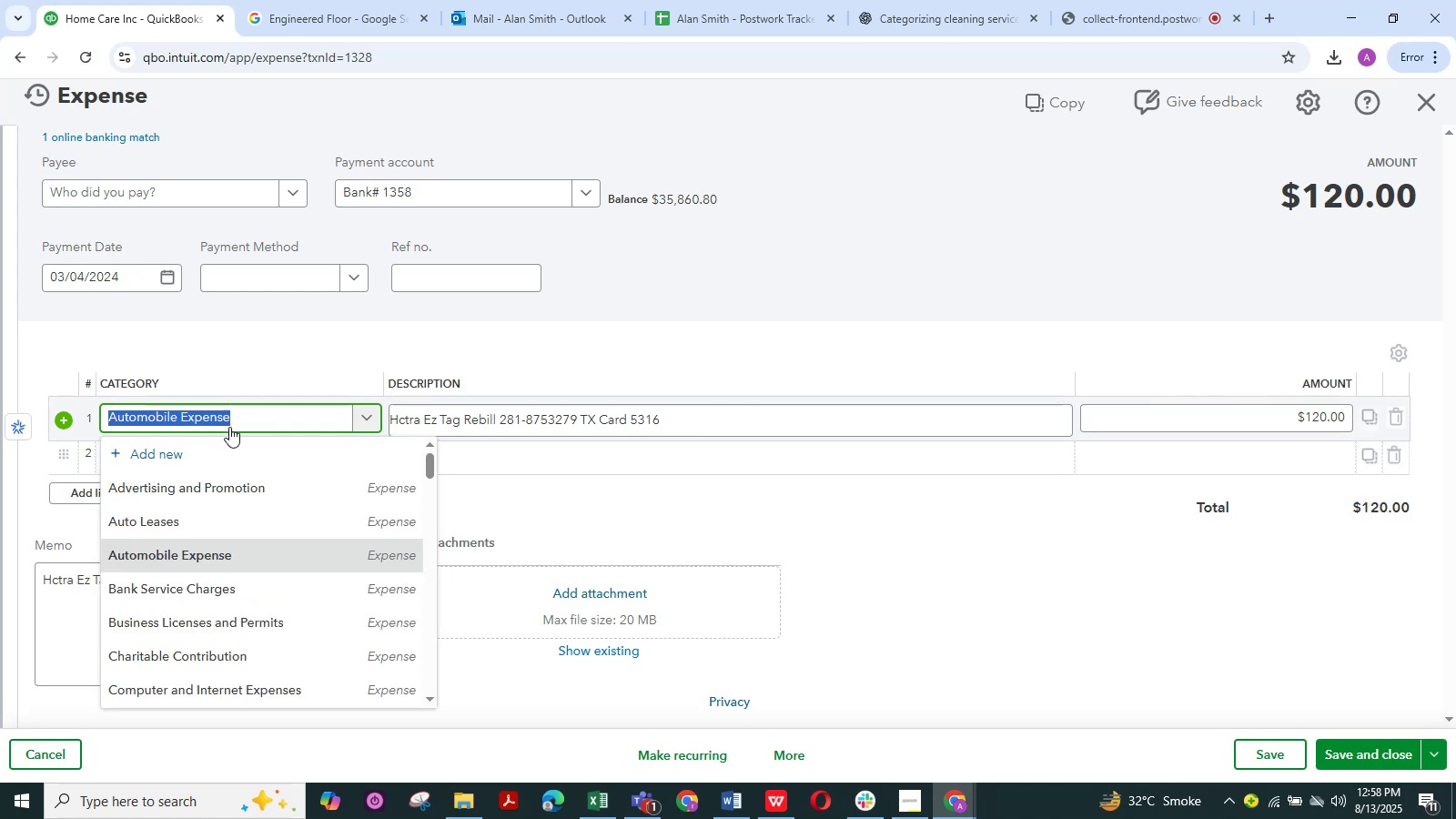 
type(trave)
 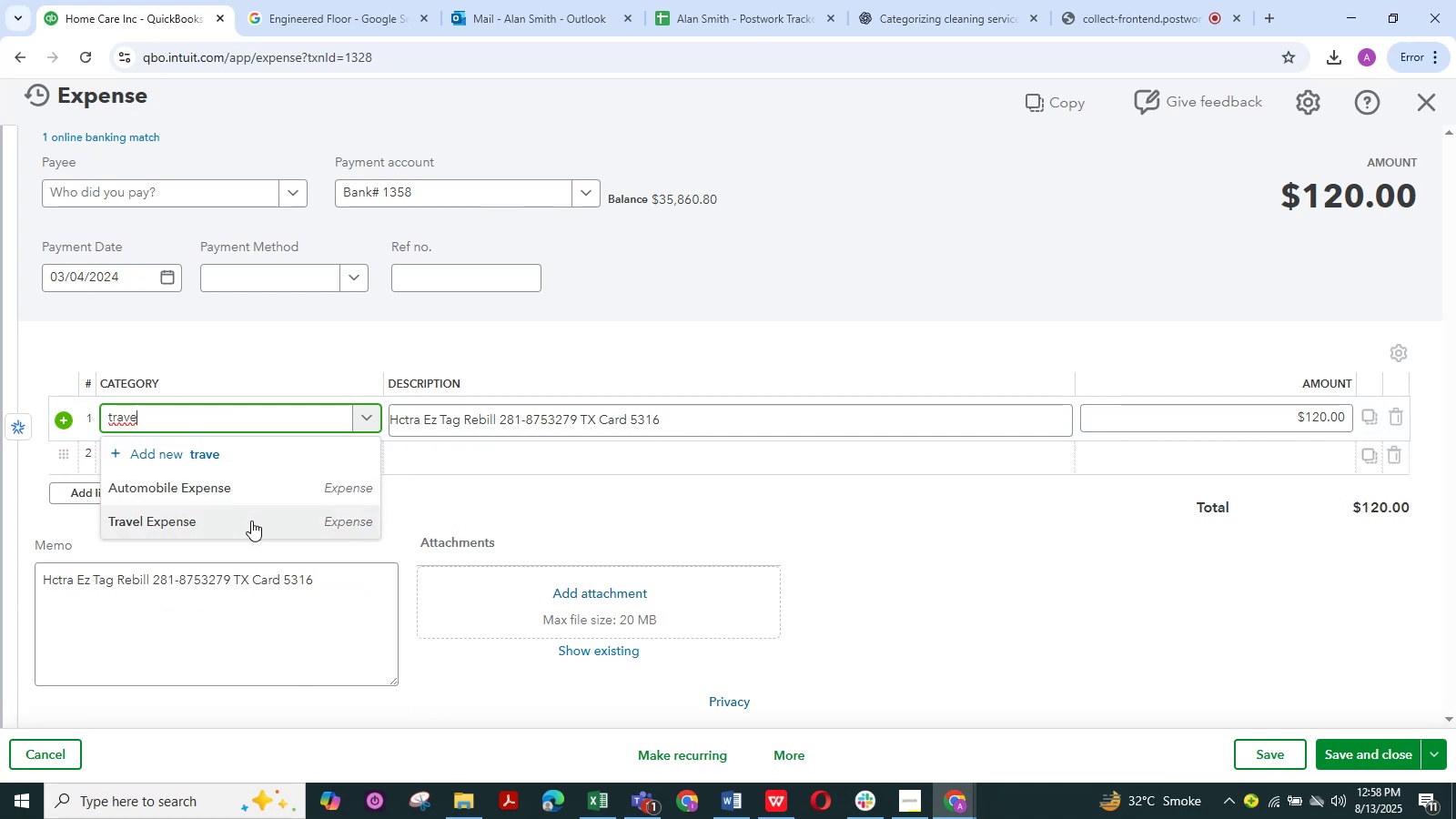 
left_click([251, 513])
 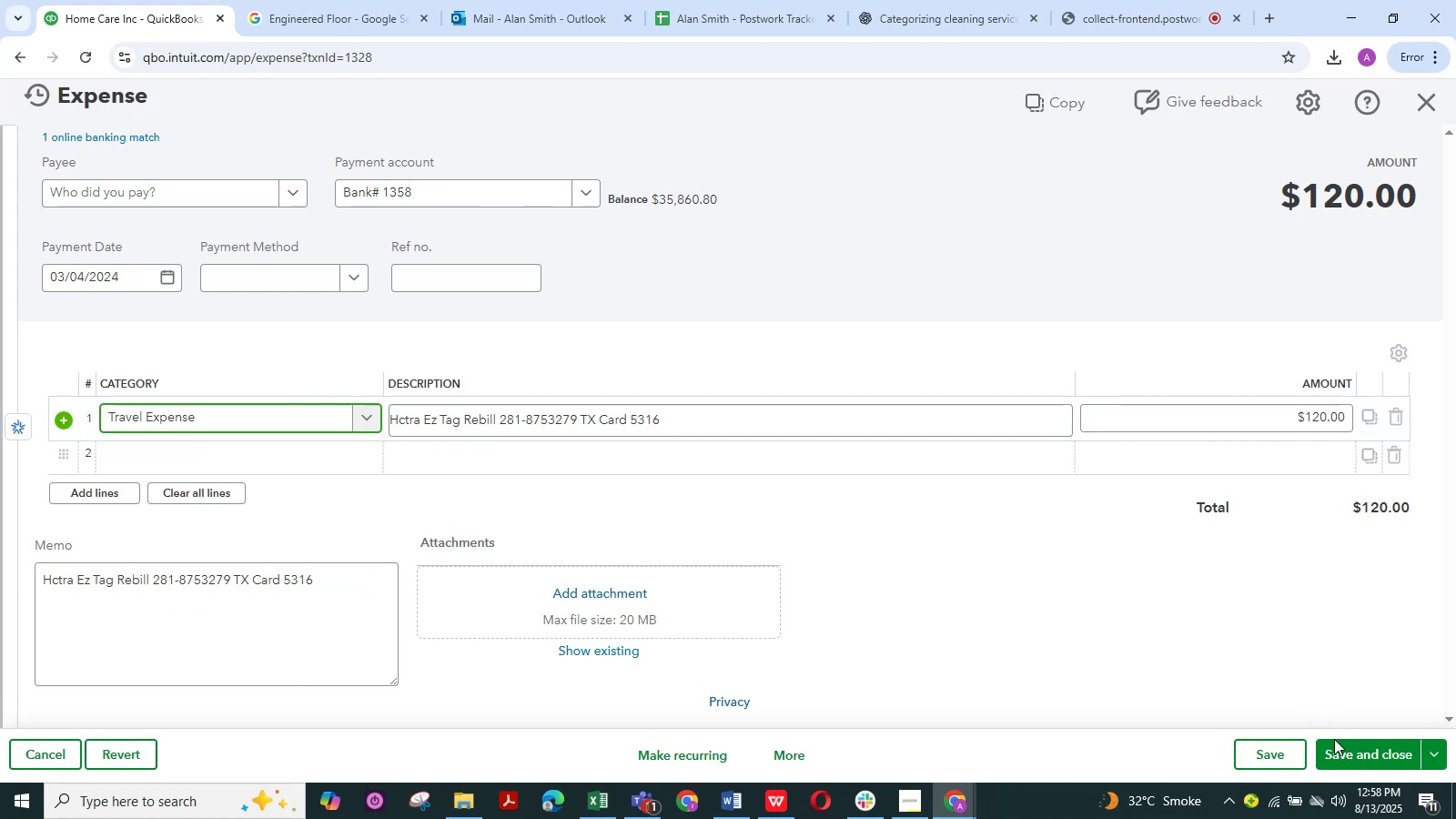 
left_click([1344, 751])
 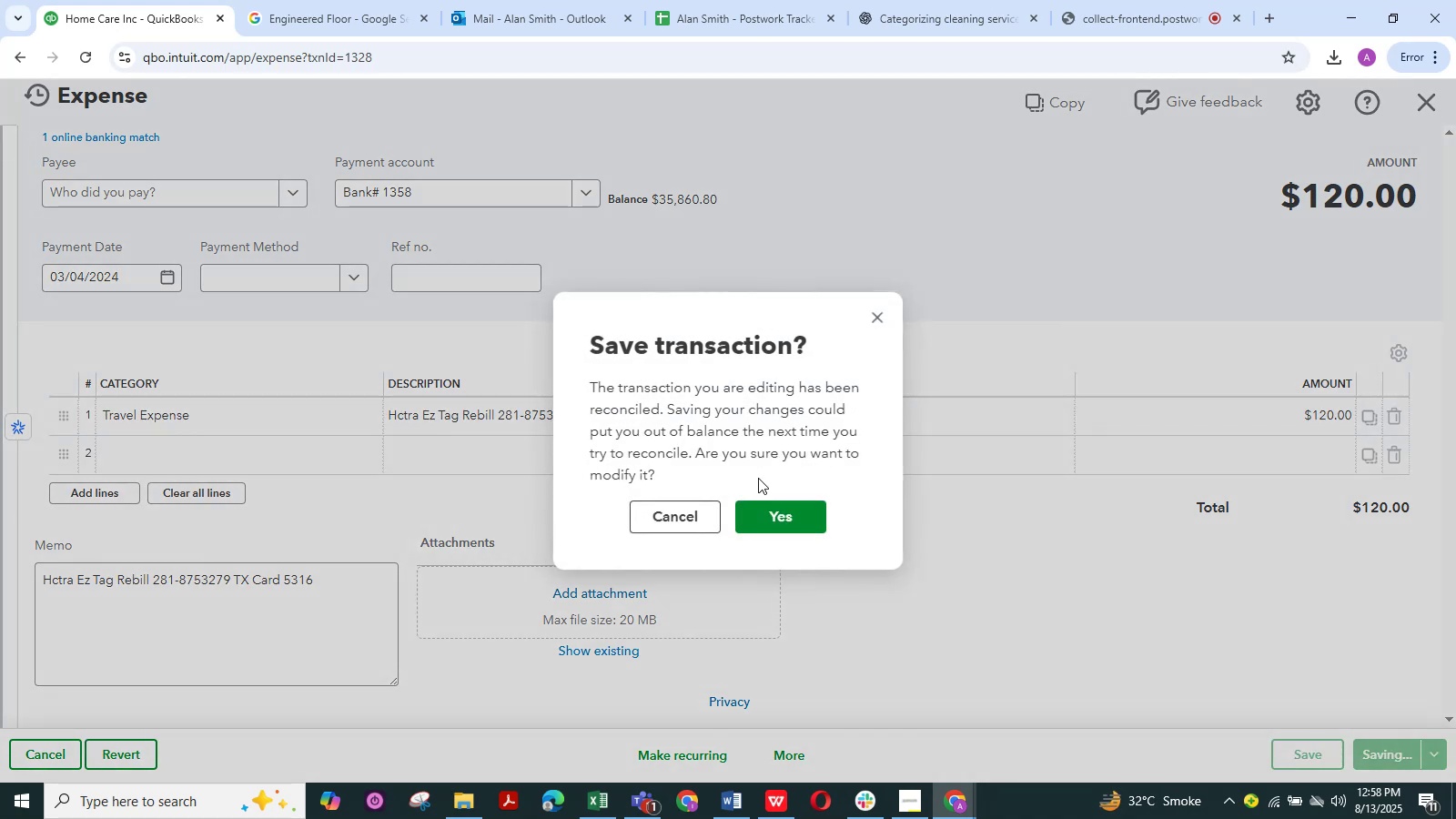 
left_click([787, 508])
 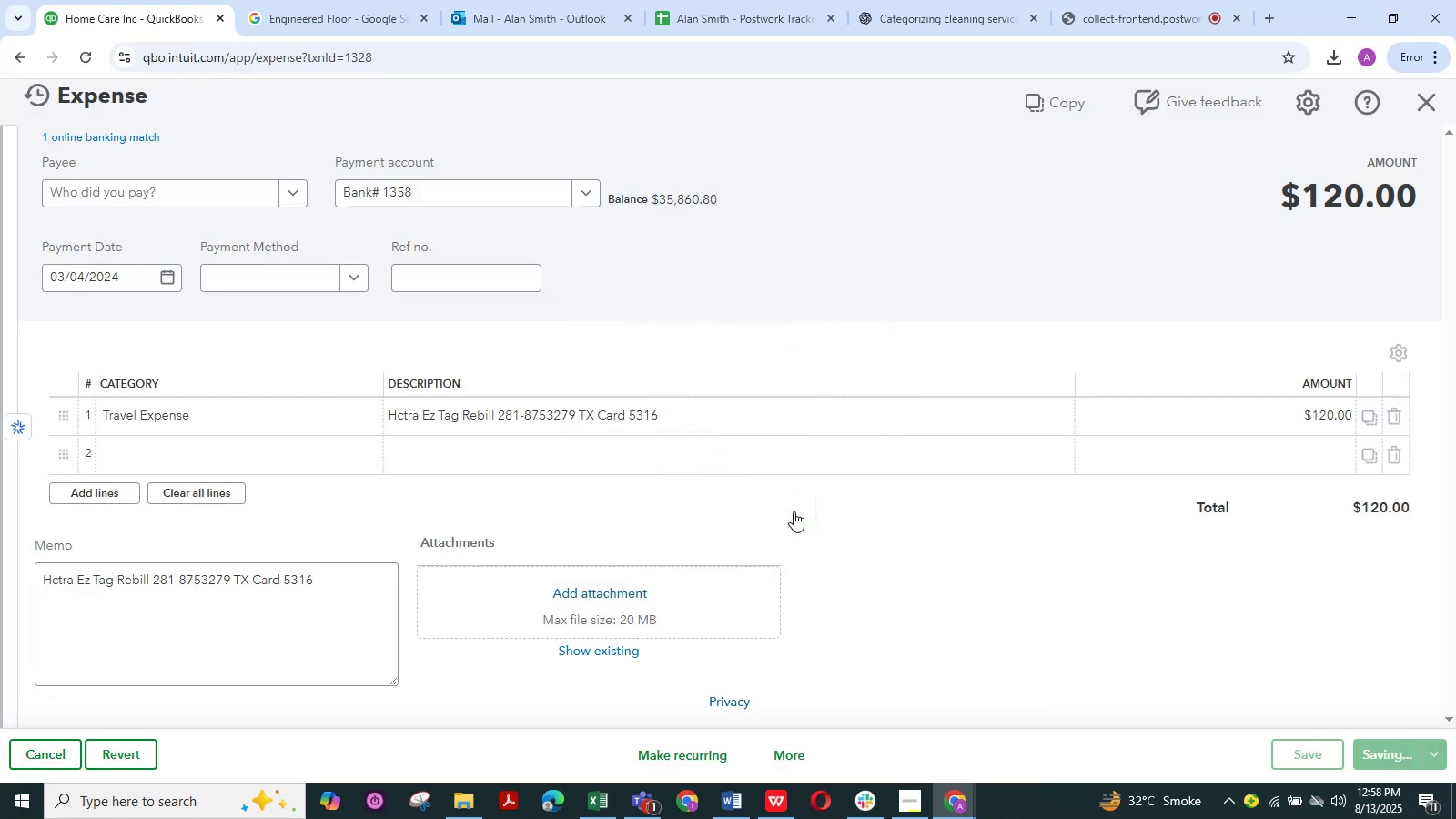 
mouse_move([782, 509])
 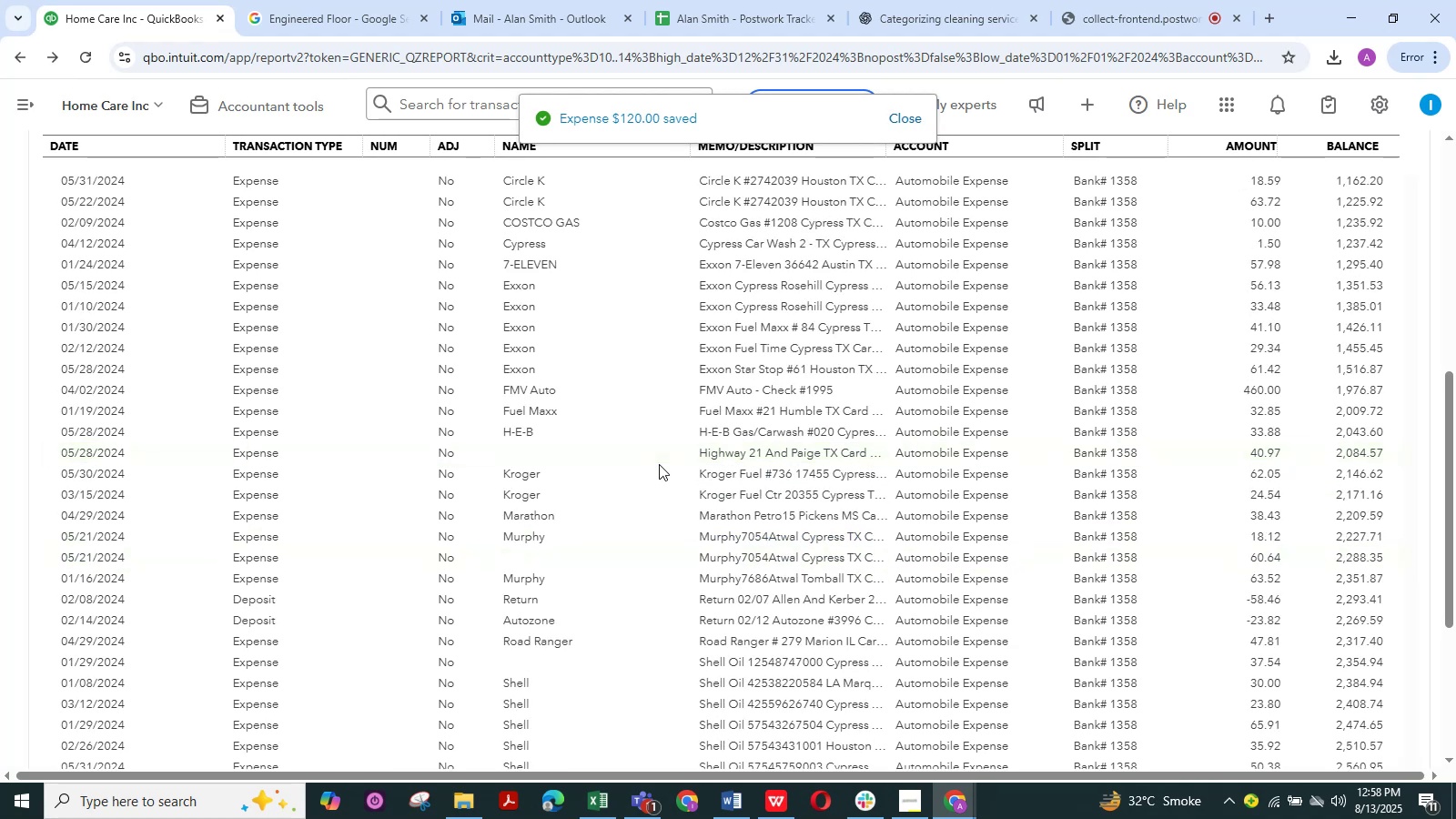 
scroll: coordinate [669, 471], scroll_direction: down, amount: 10.0
 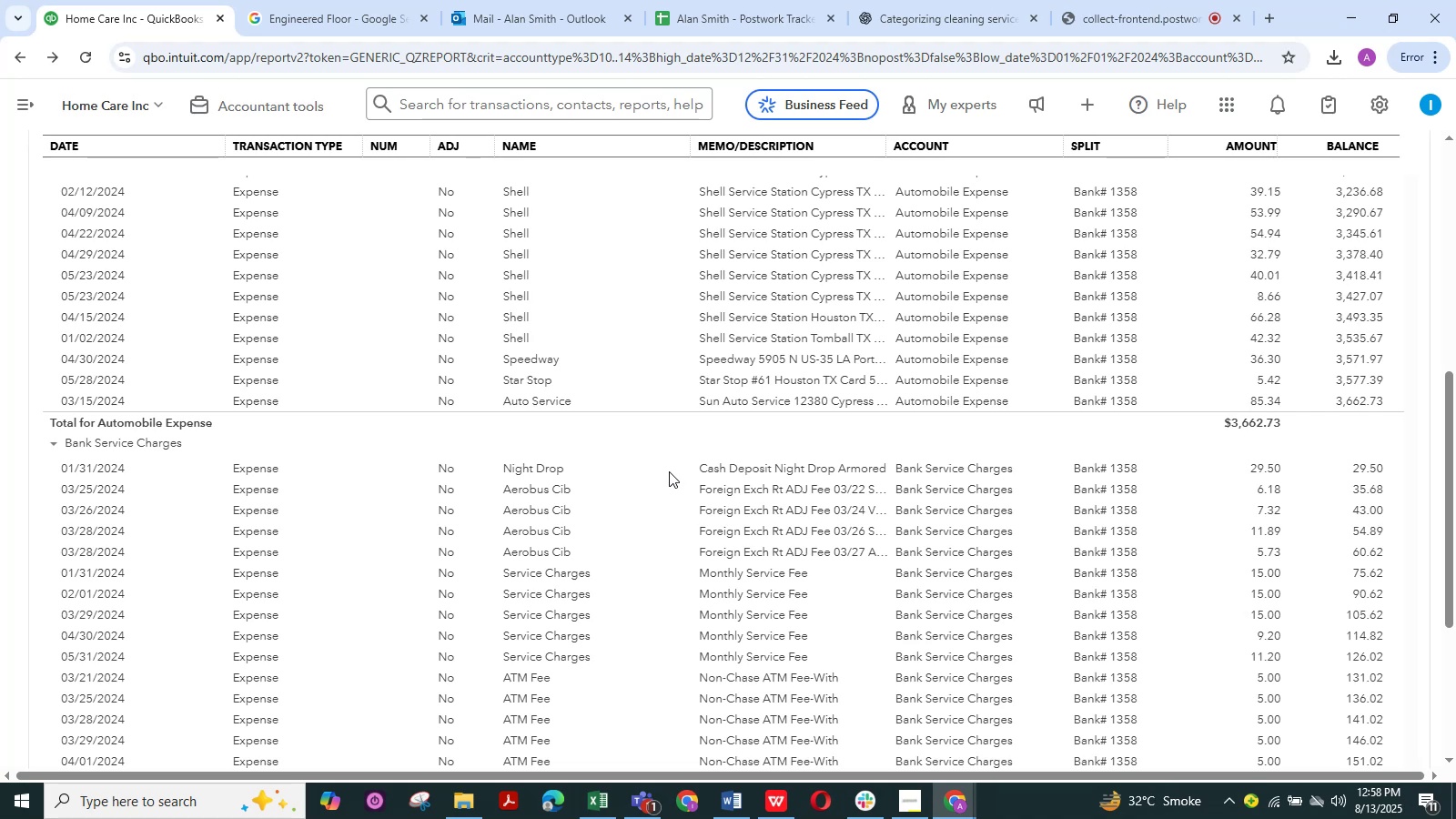 
wait(5.82)
 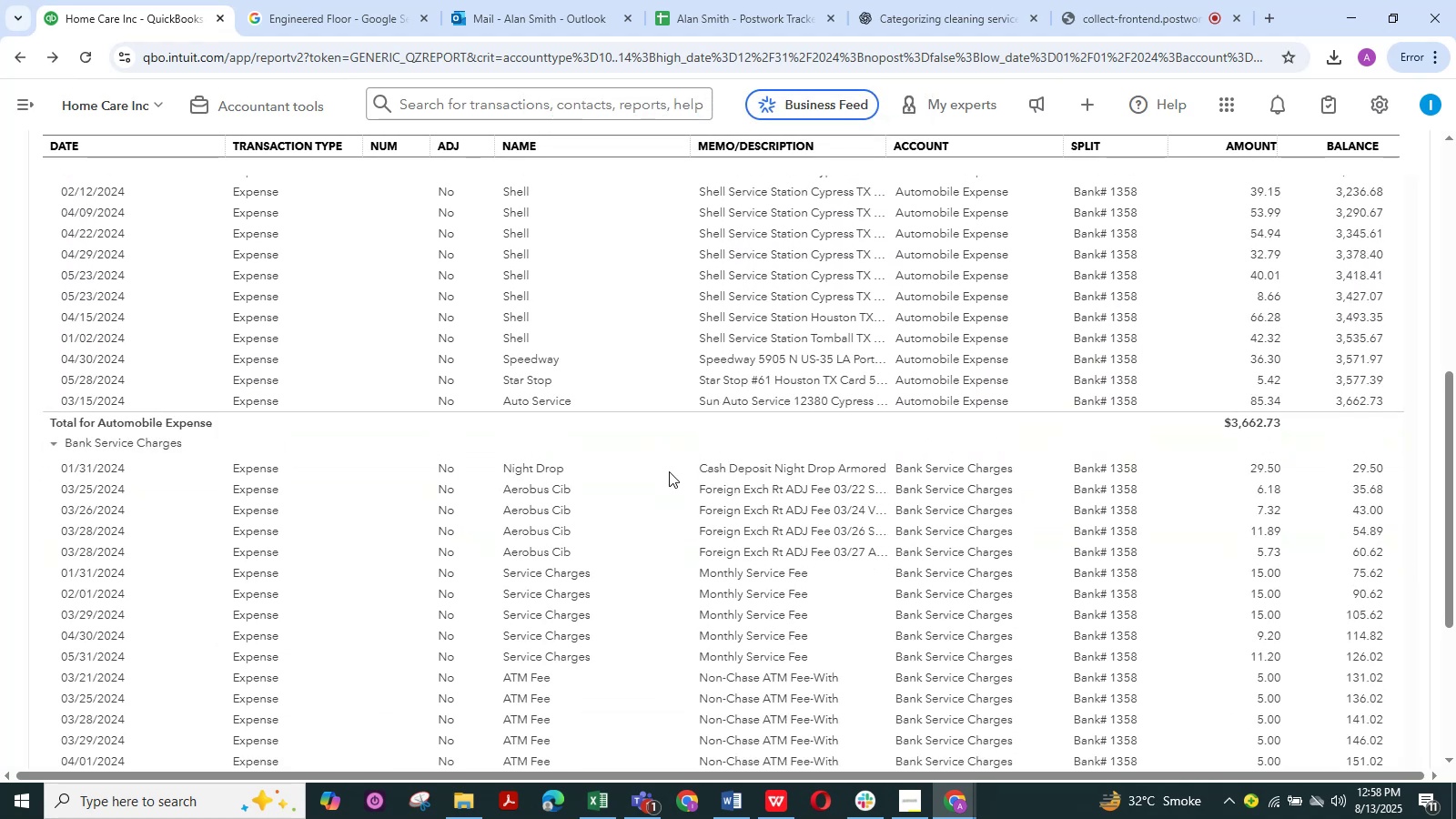 
scroll: coordinate [661, 461], scroll_direction: down, amount: 9.0
 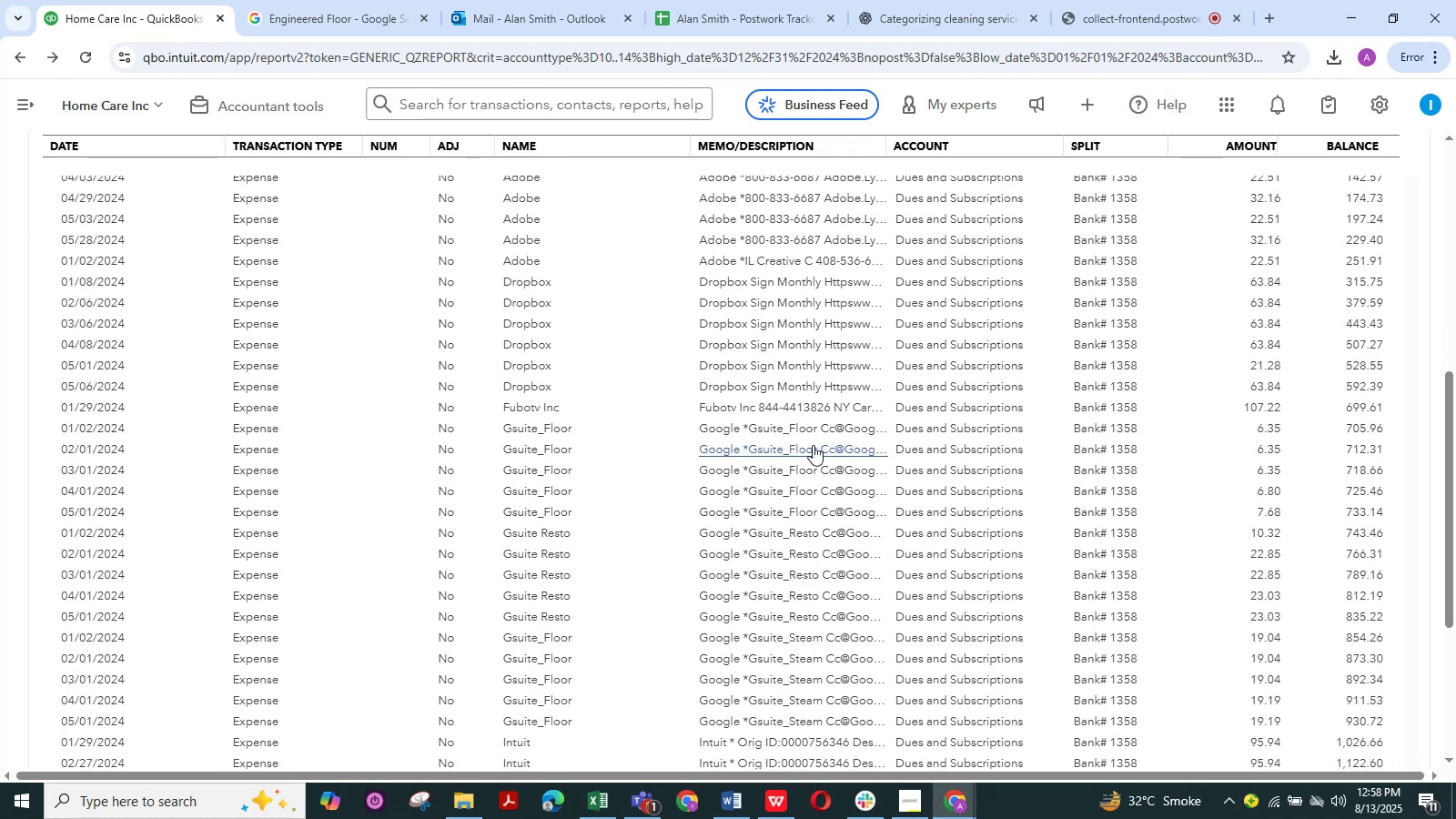 
scroll: coordinate [628, 454], scroll_direction: down, amount: 9.0
 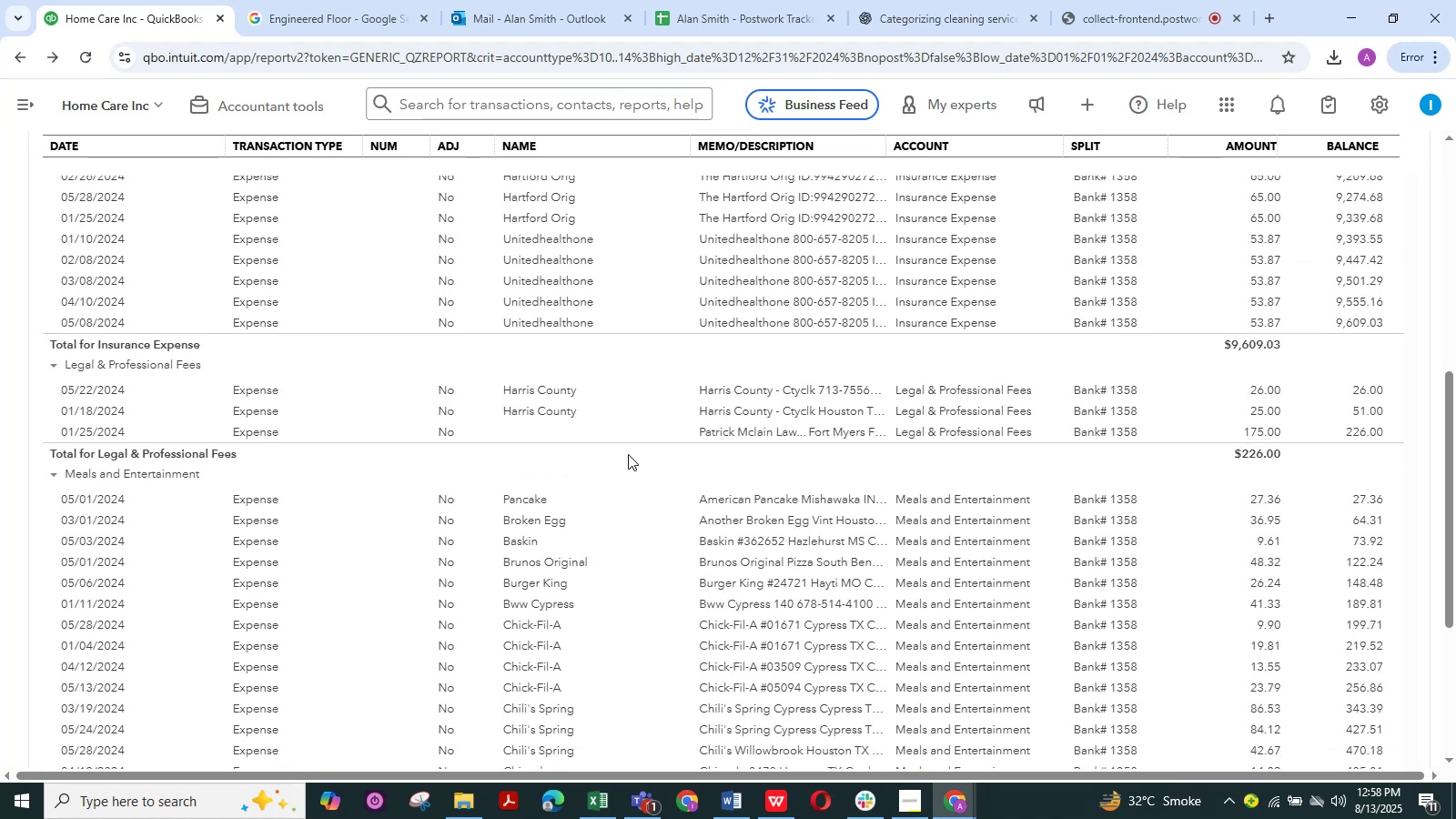 
wait(10.28)
 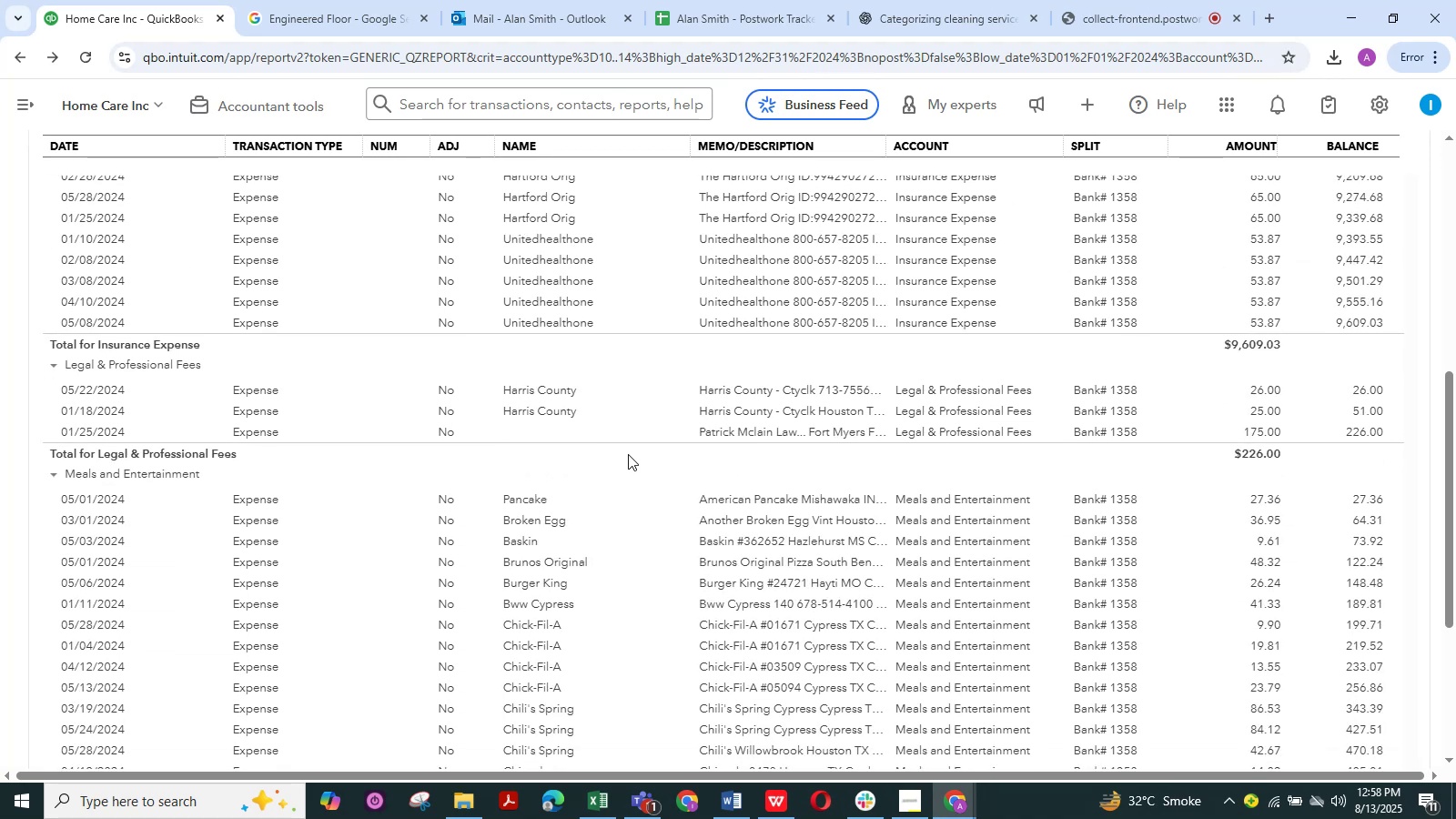 
scroll: coordinate [631, 487], scroll_direction: down, amount: 22.0
 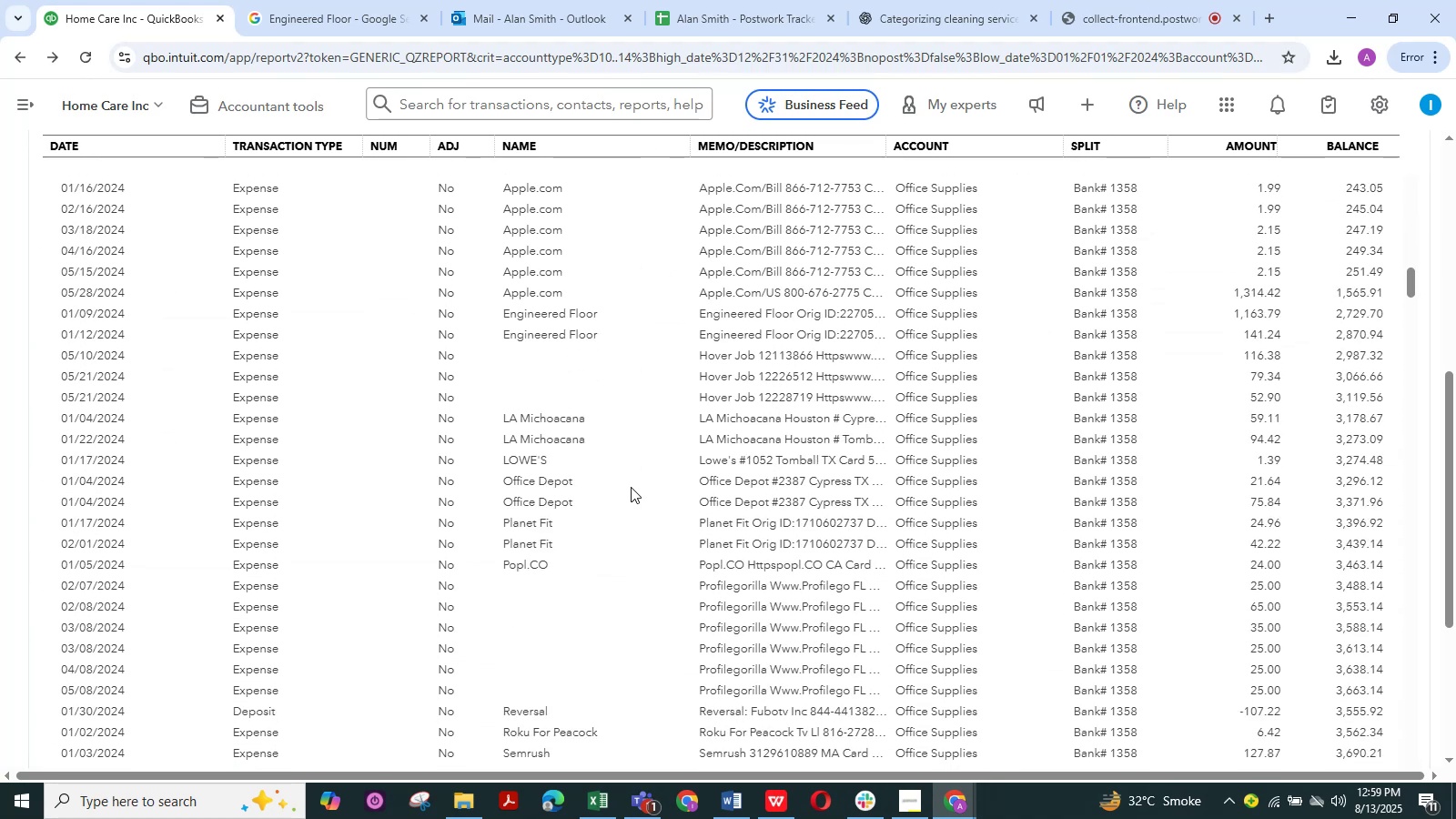 
scroll: coordinate [631, 487], scroll_direction: up, amount: 3.0
 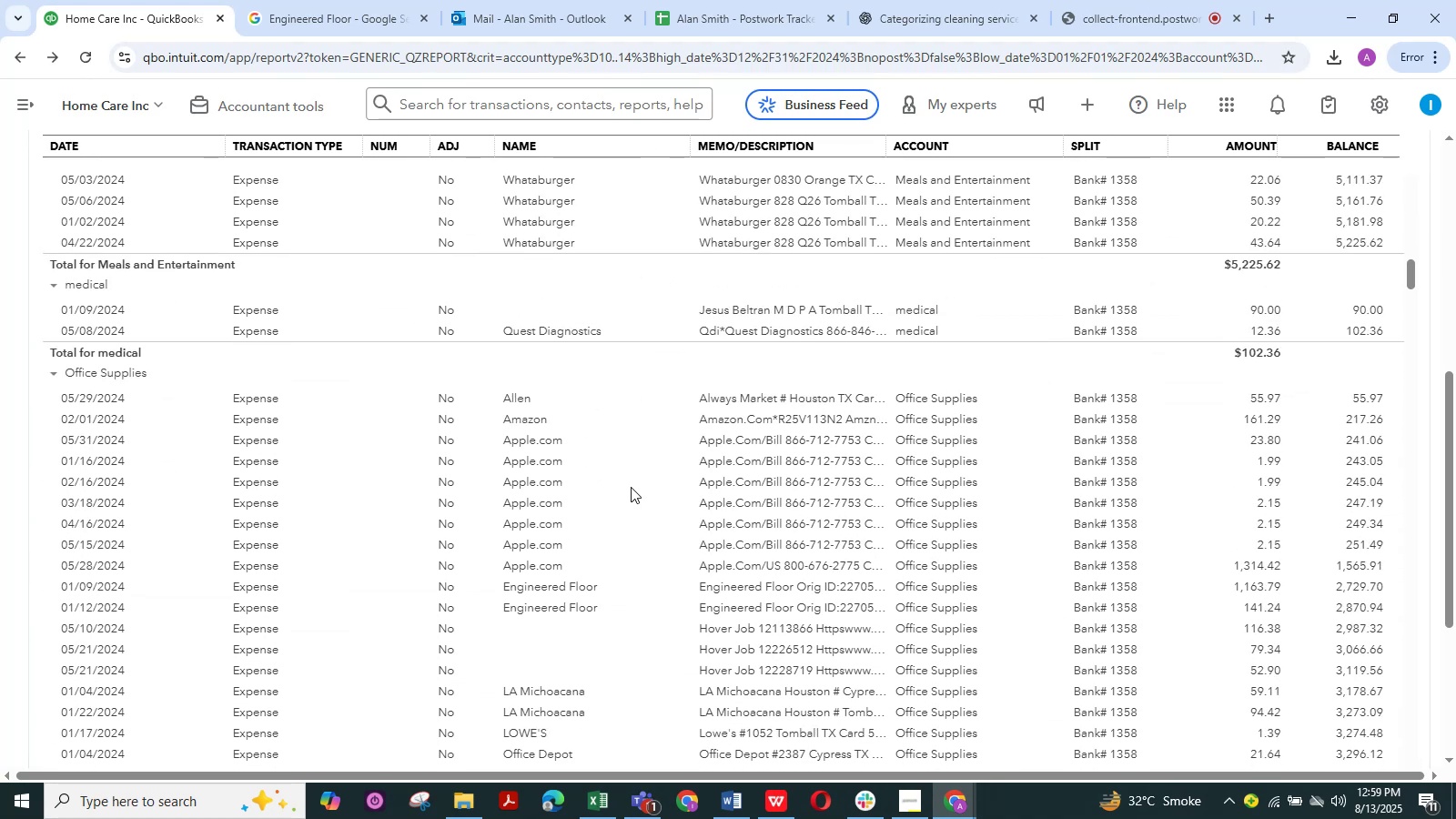 
scroll: coordinate [631, 487], scroll_direction: down, amount: 15.0
 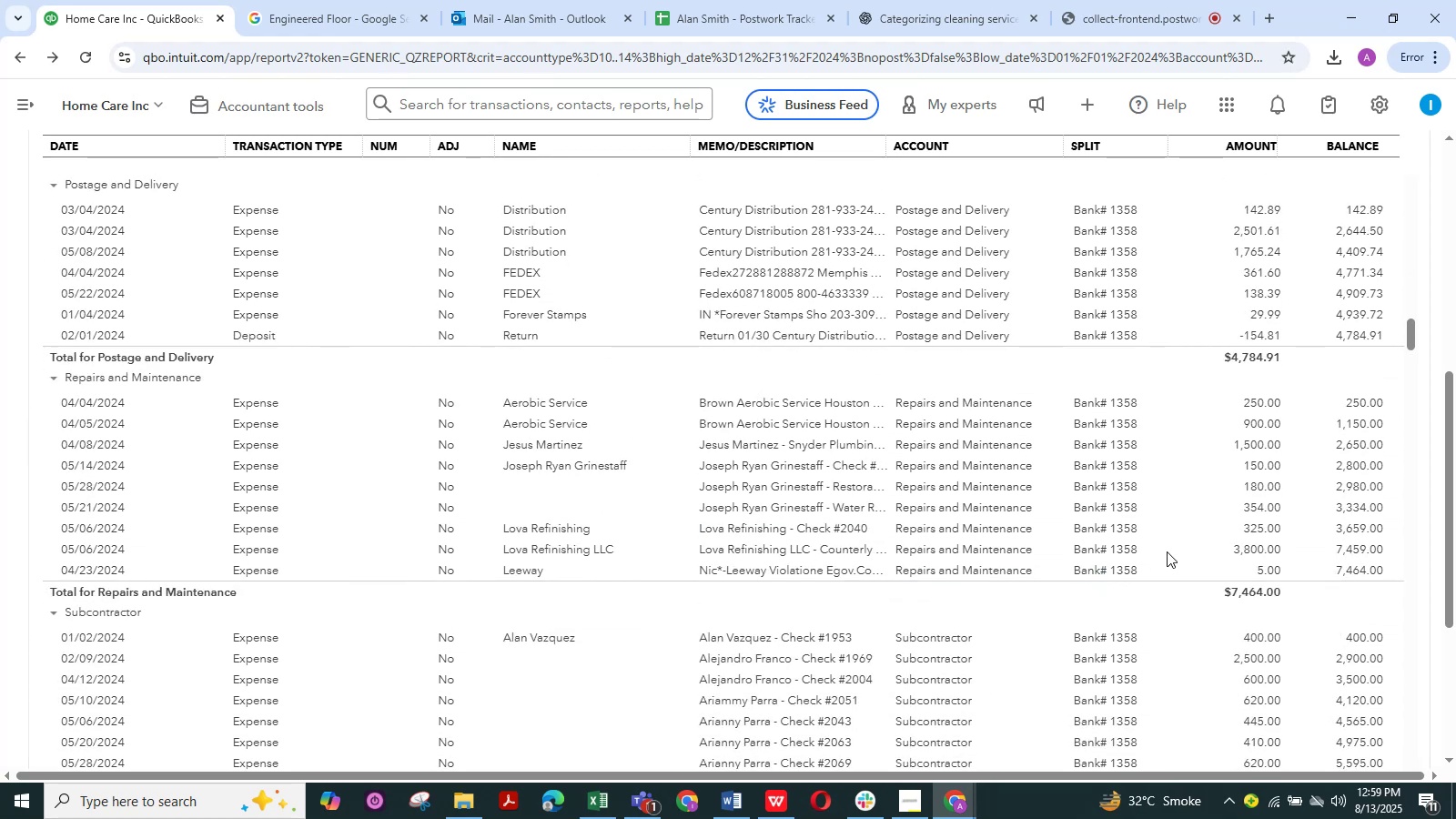 
wait(5.7)
 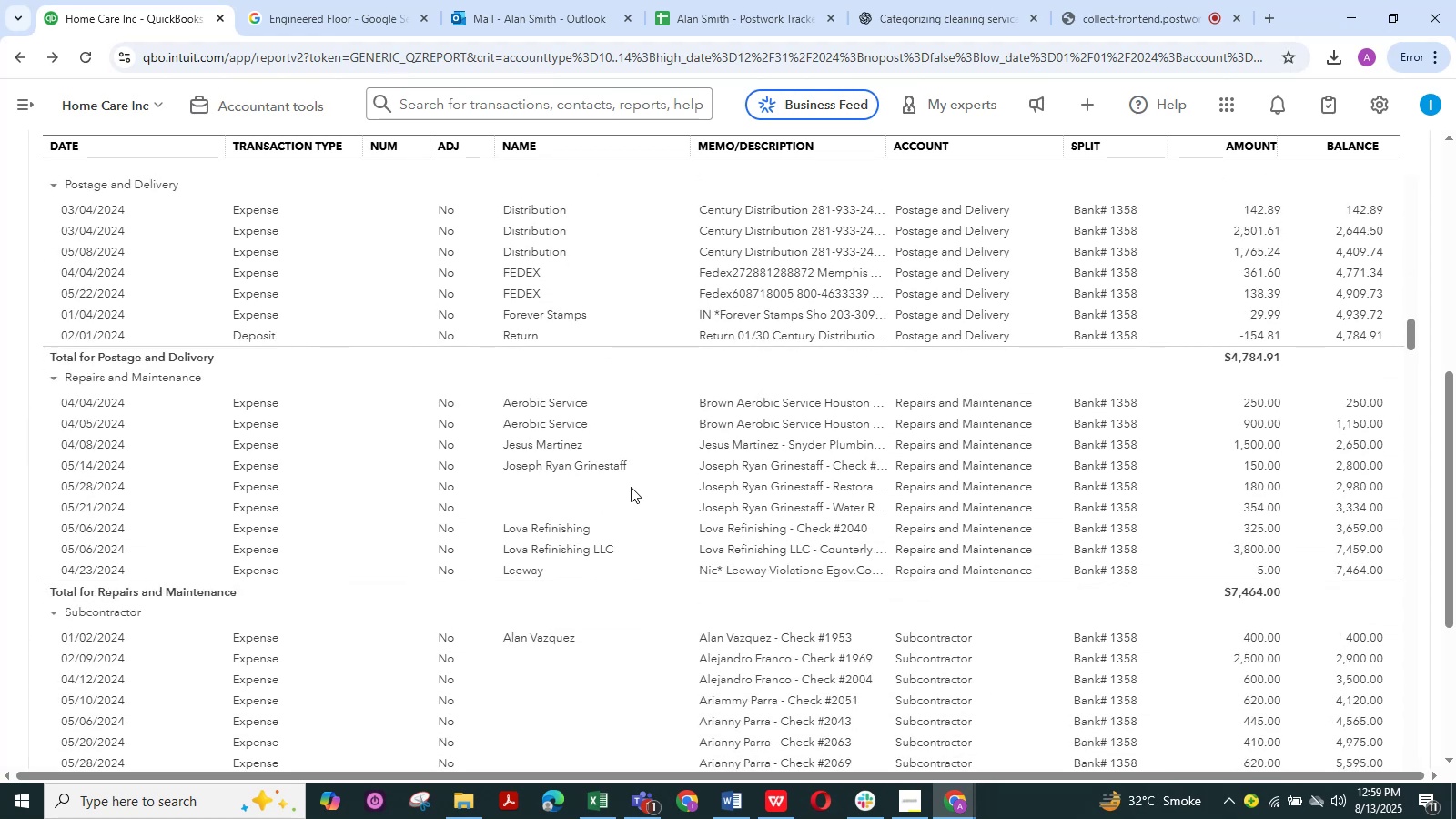 
scroll: coordinate [651, 567], scroll_direction: down, amount: 2.0
 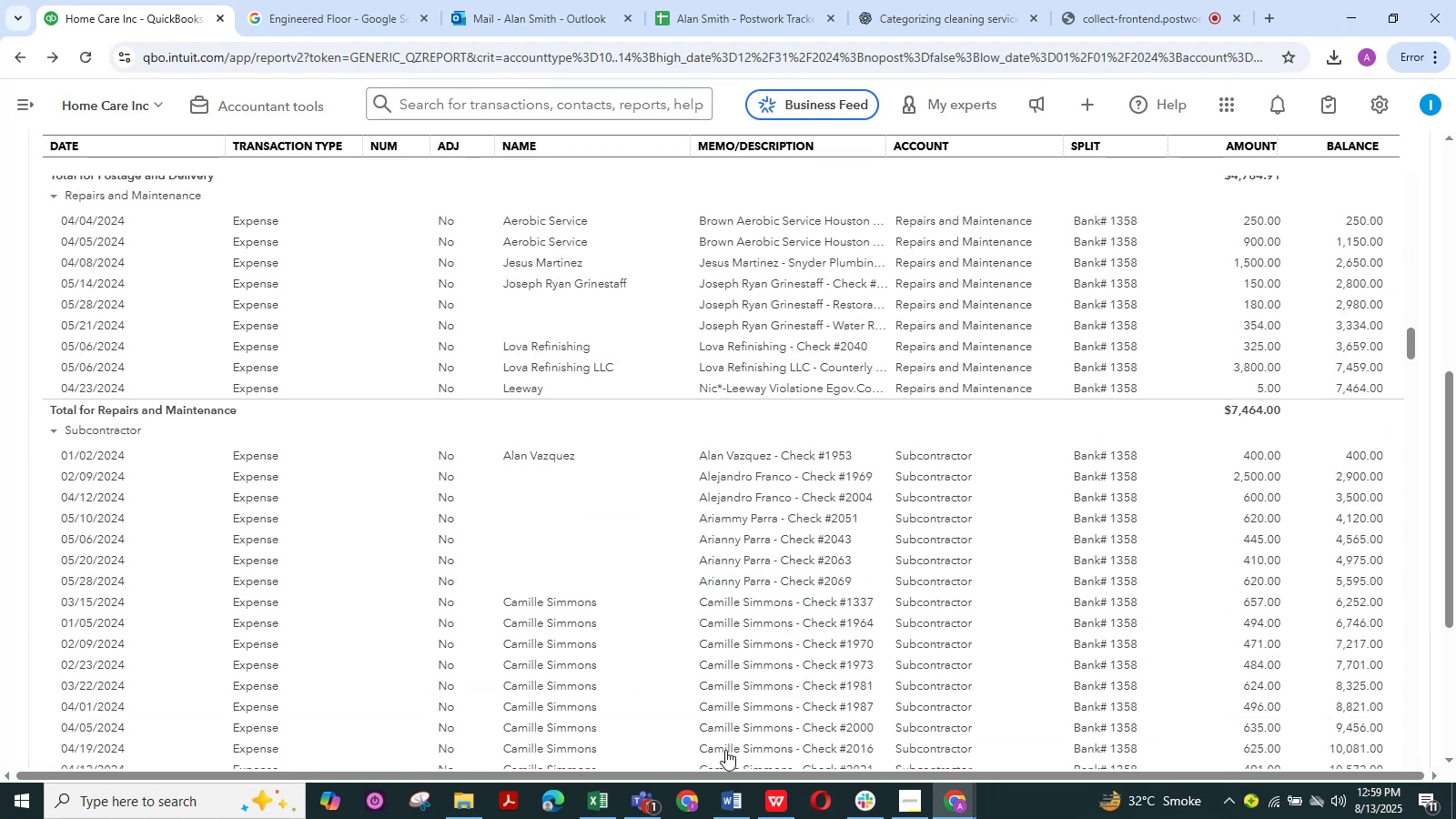 
left_click([732, 800])
 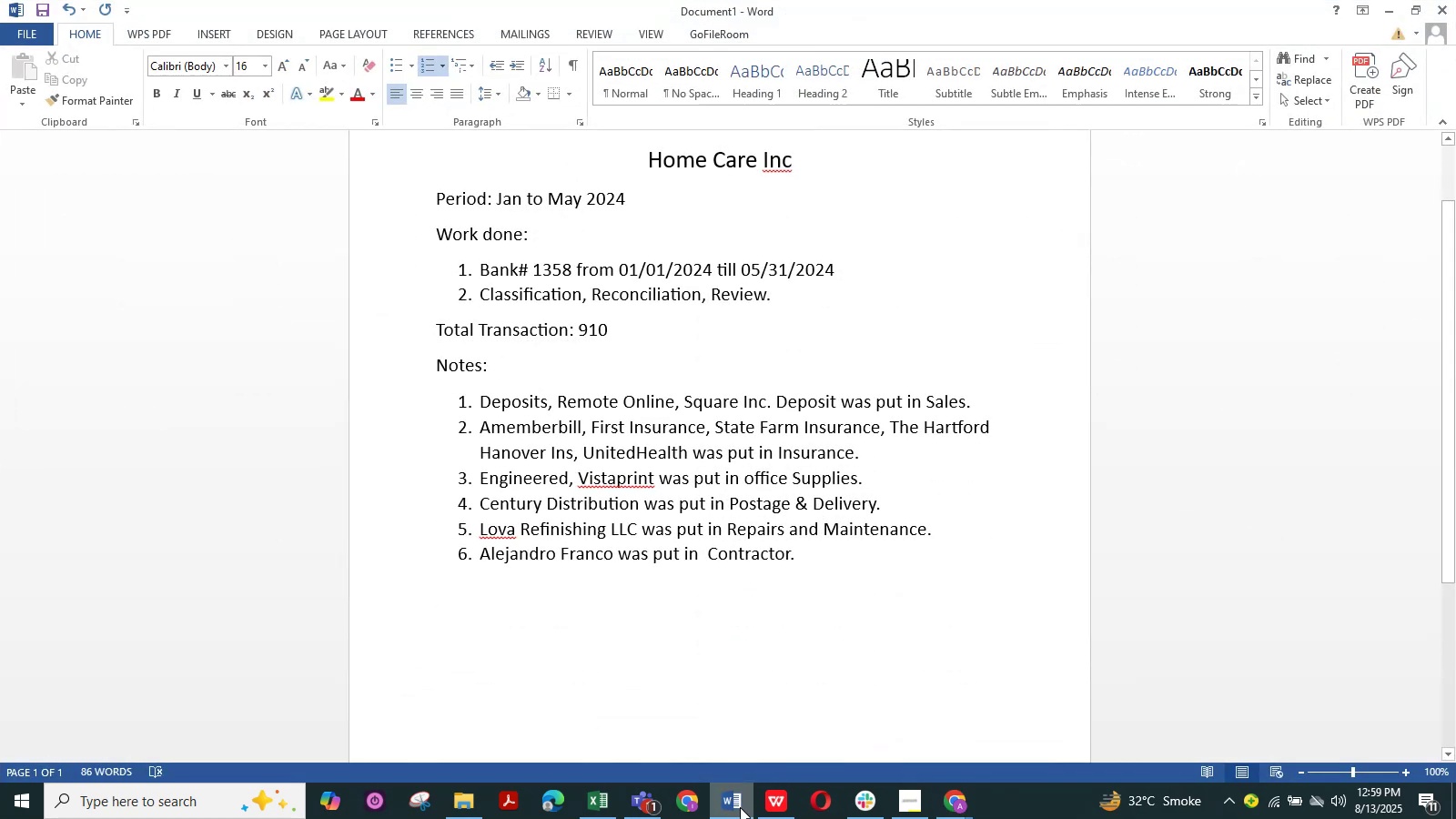 
left_click_drag(start_coordinate=[746, 808], to_coordinate=[746, 804])
 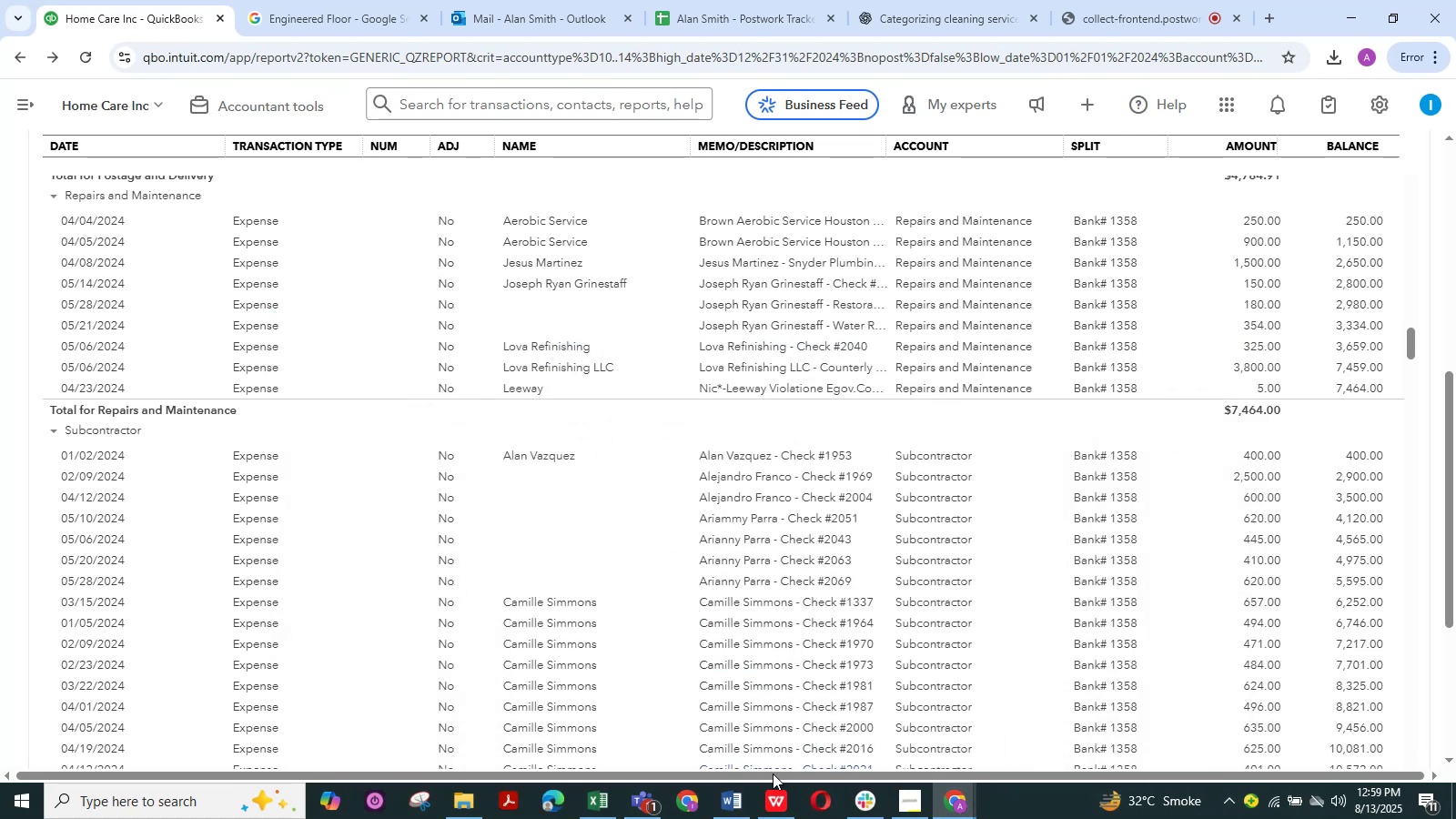 
left_click([723, 803])
 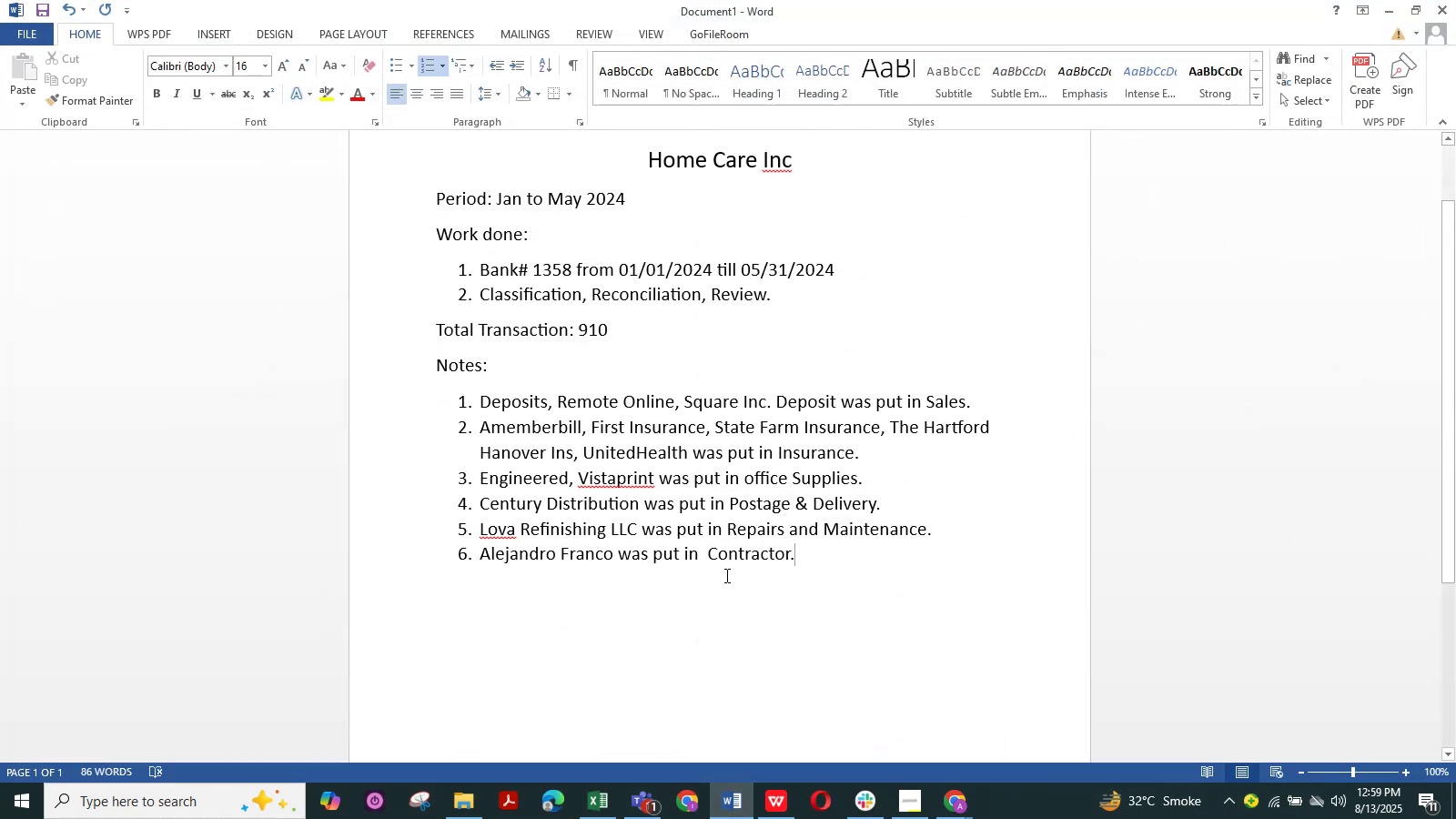 
left_click([708, 560])
 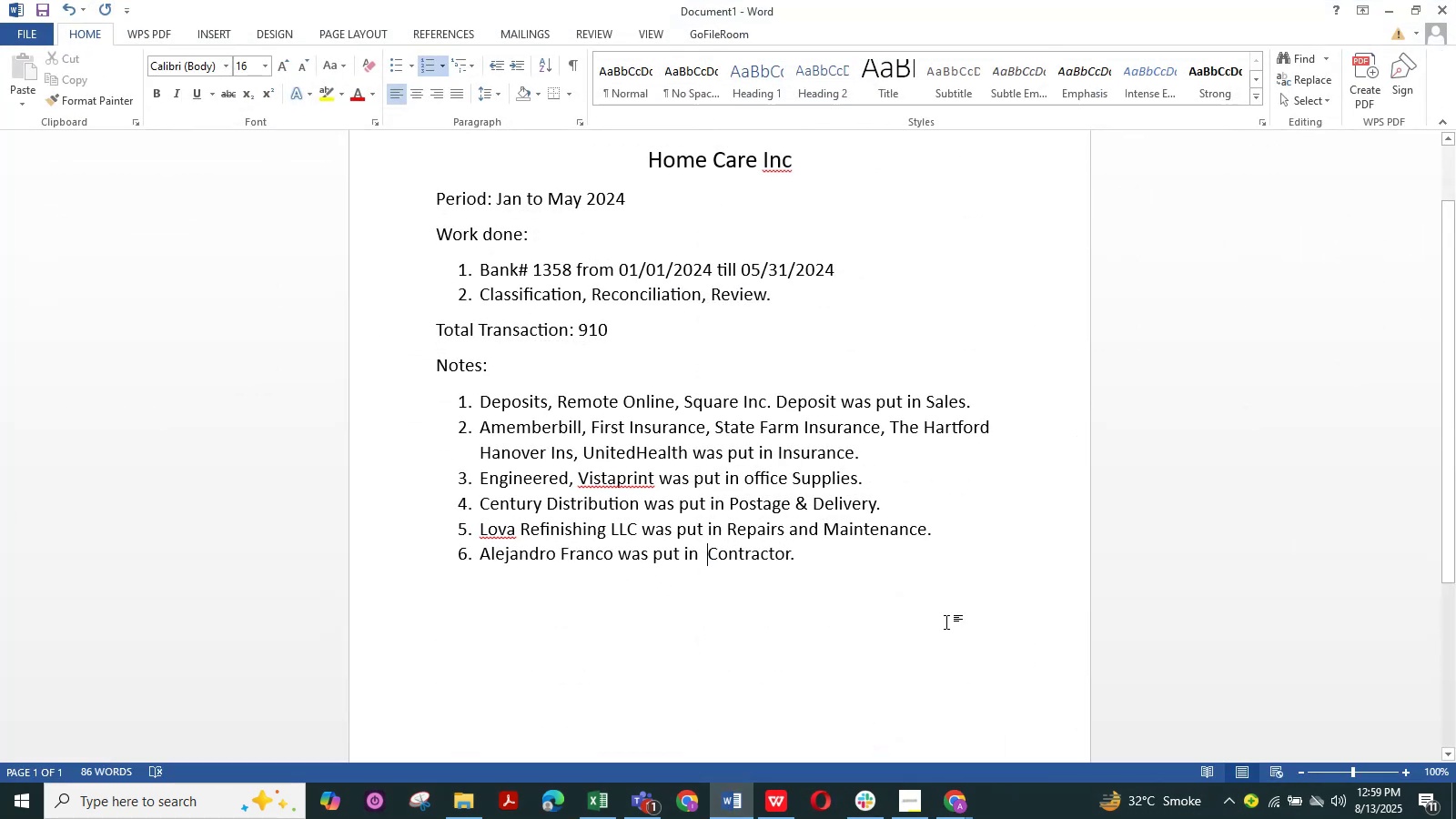 
type(Sub)
 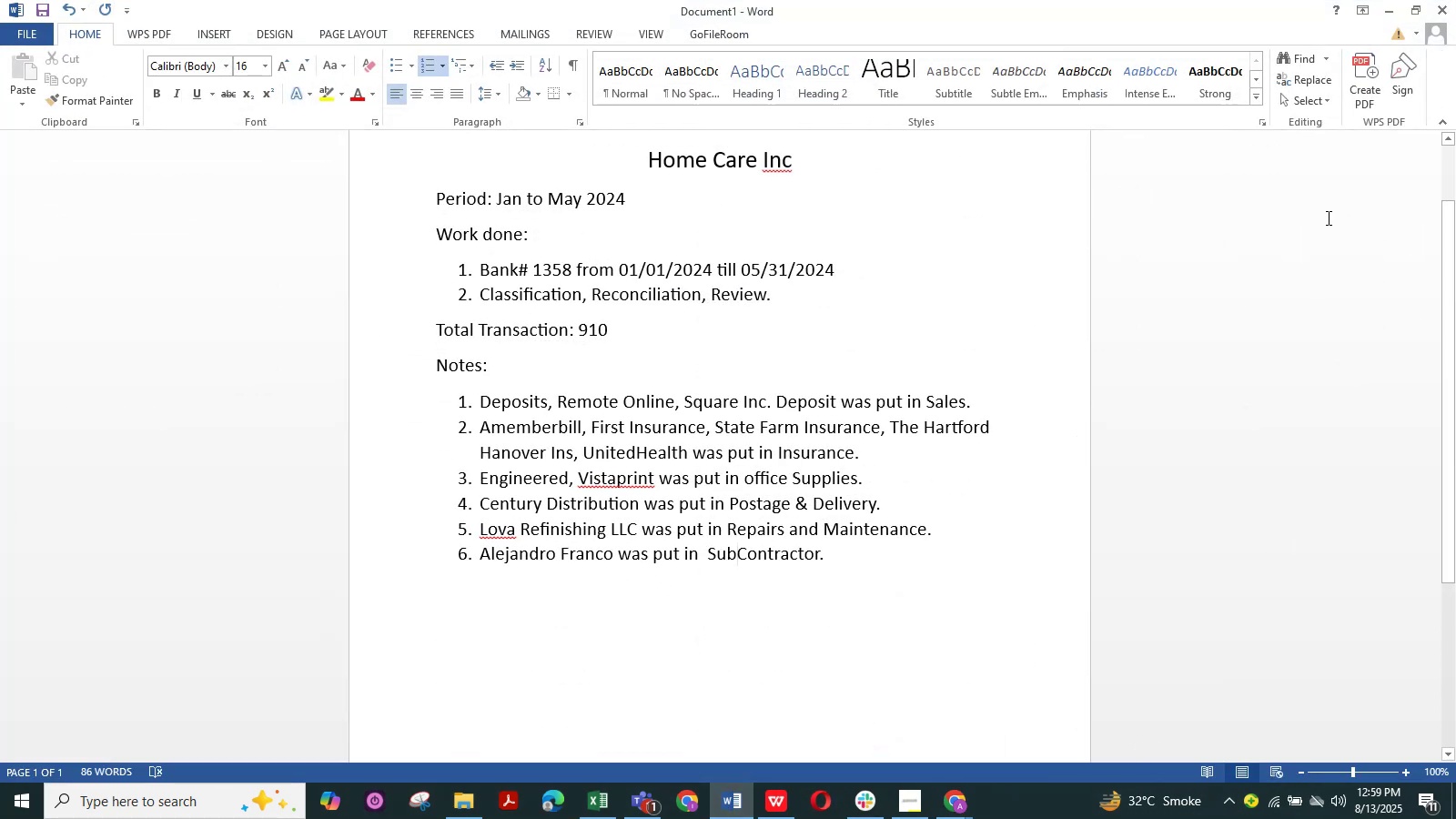 
left_click([1390, 7])
 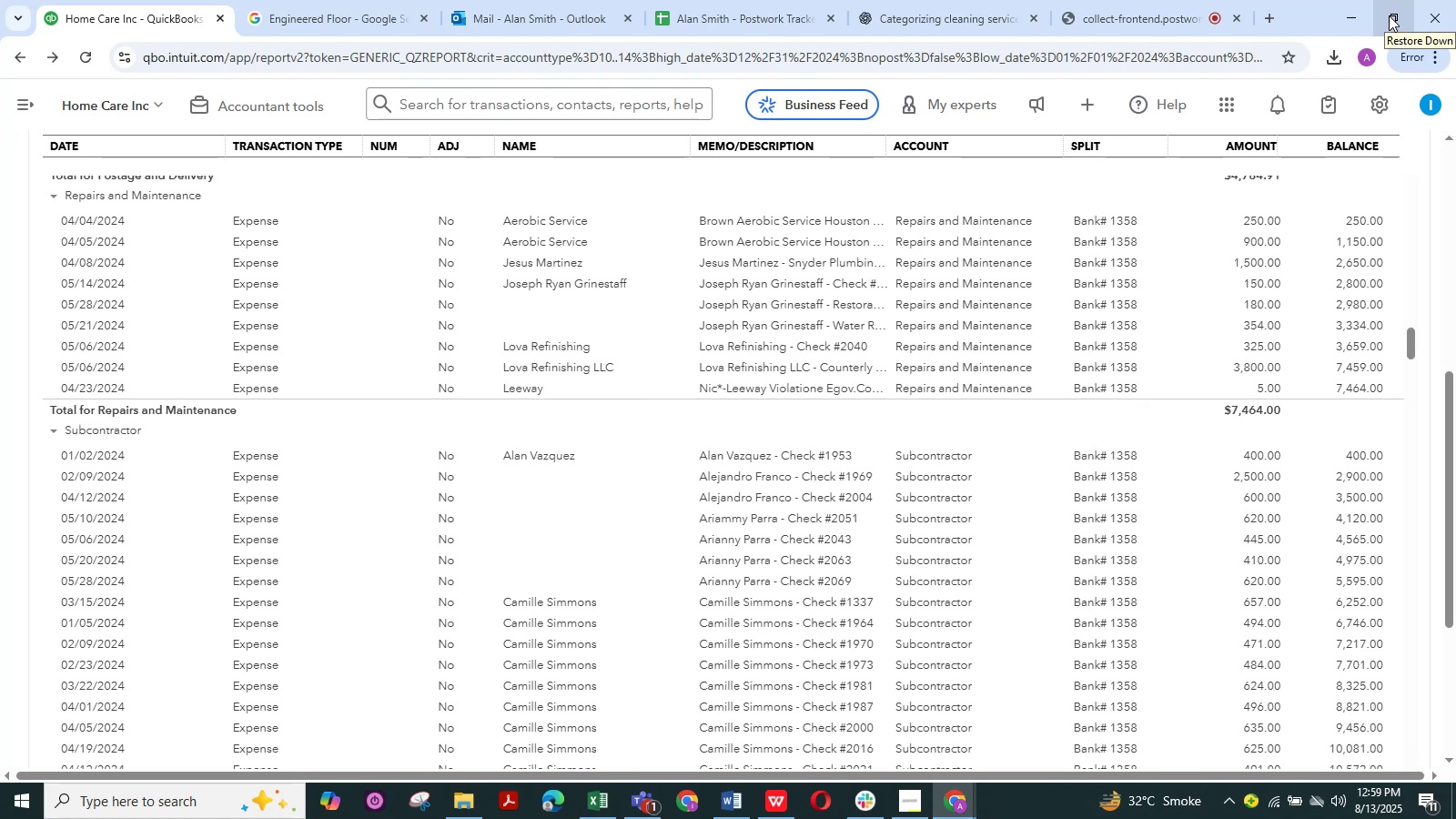 
wait(7.33)
 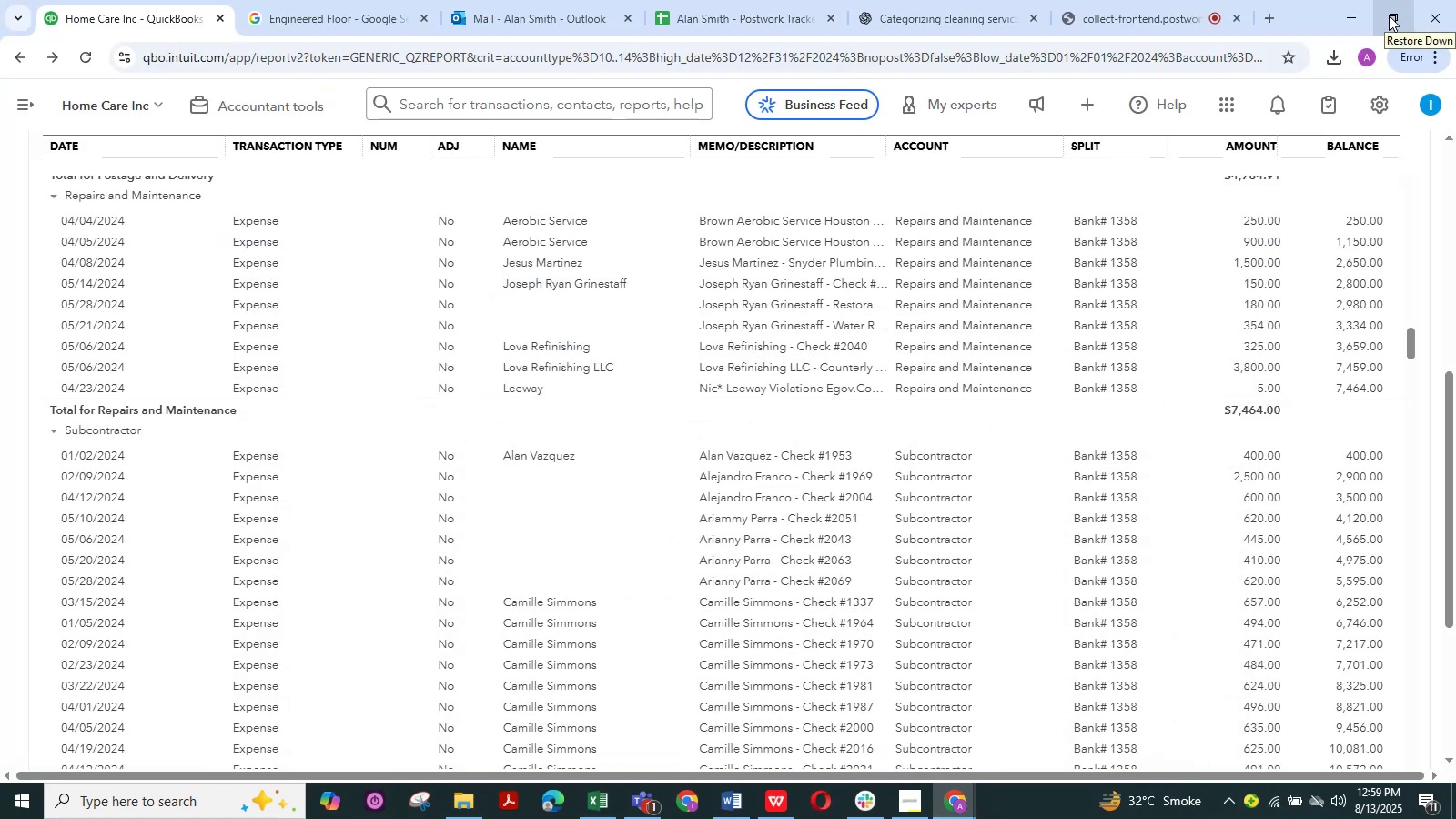 
scroll: coordinate [674, 430], scroll_direction: down, amount: 1.0
 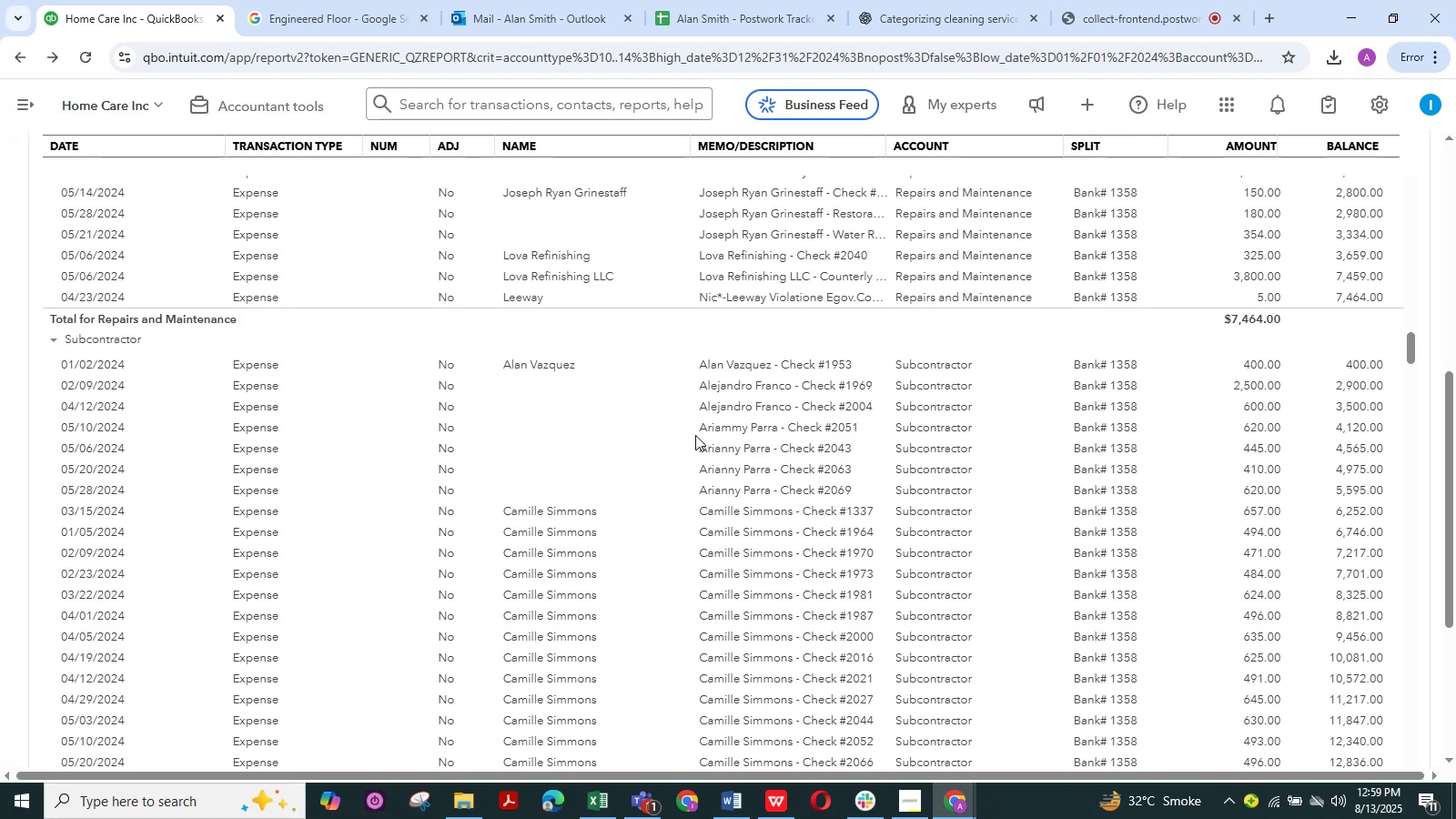 
left_click_drag(start_coordinate=[694, 431], to_coordinate=[687, 430])
 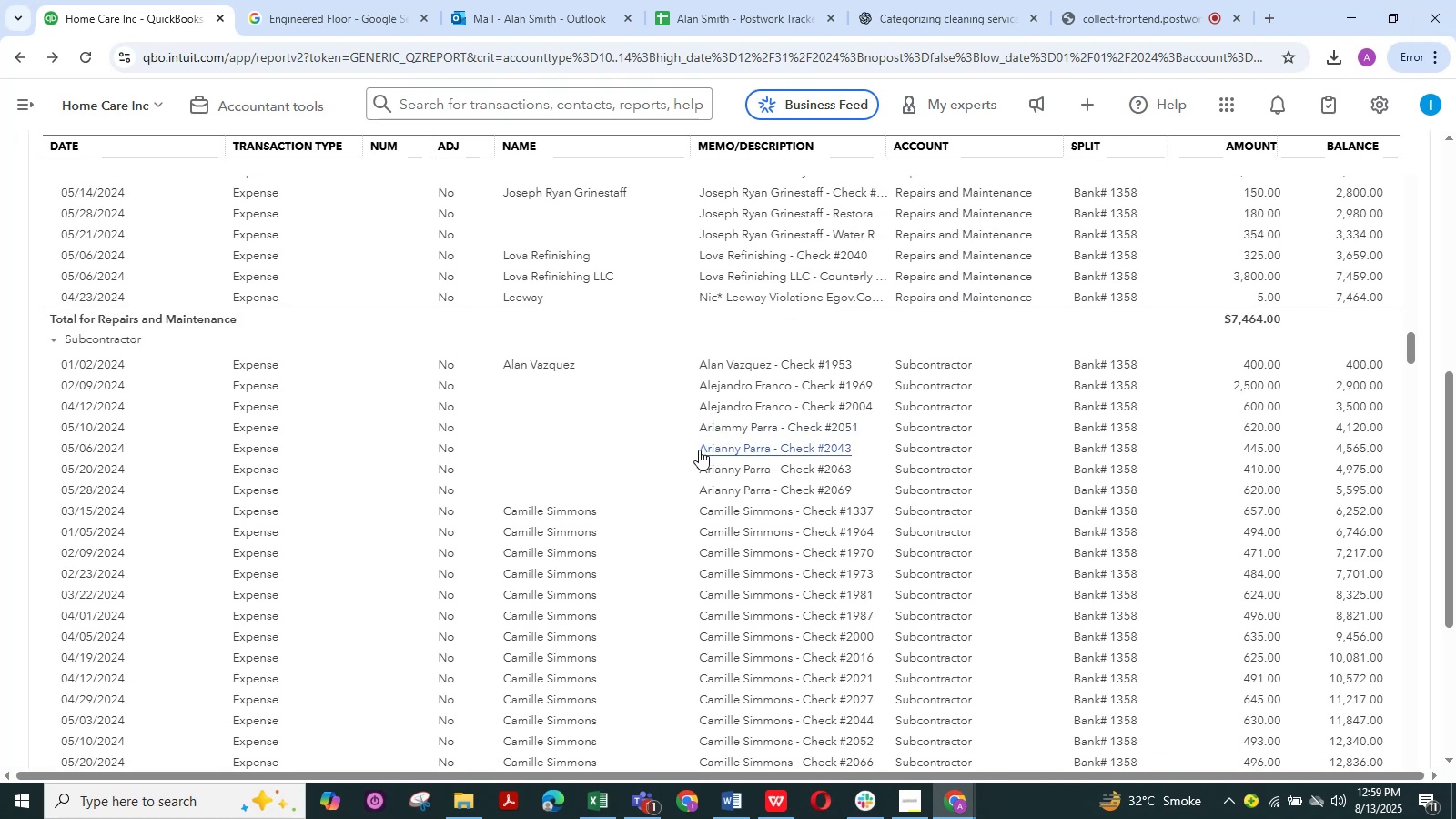 
left_click_drag(start_coordinate=[695, 450], to_coordinate=[688, 452])
 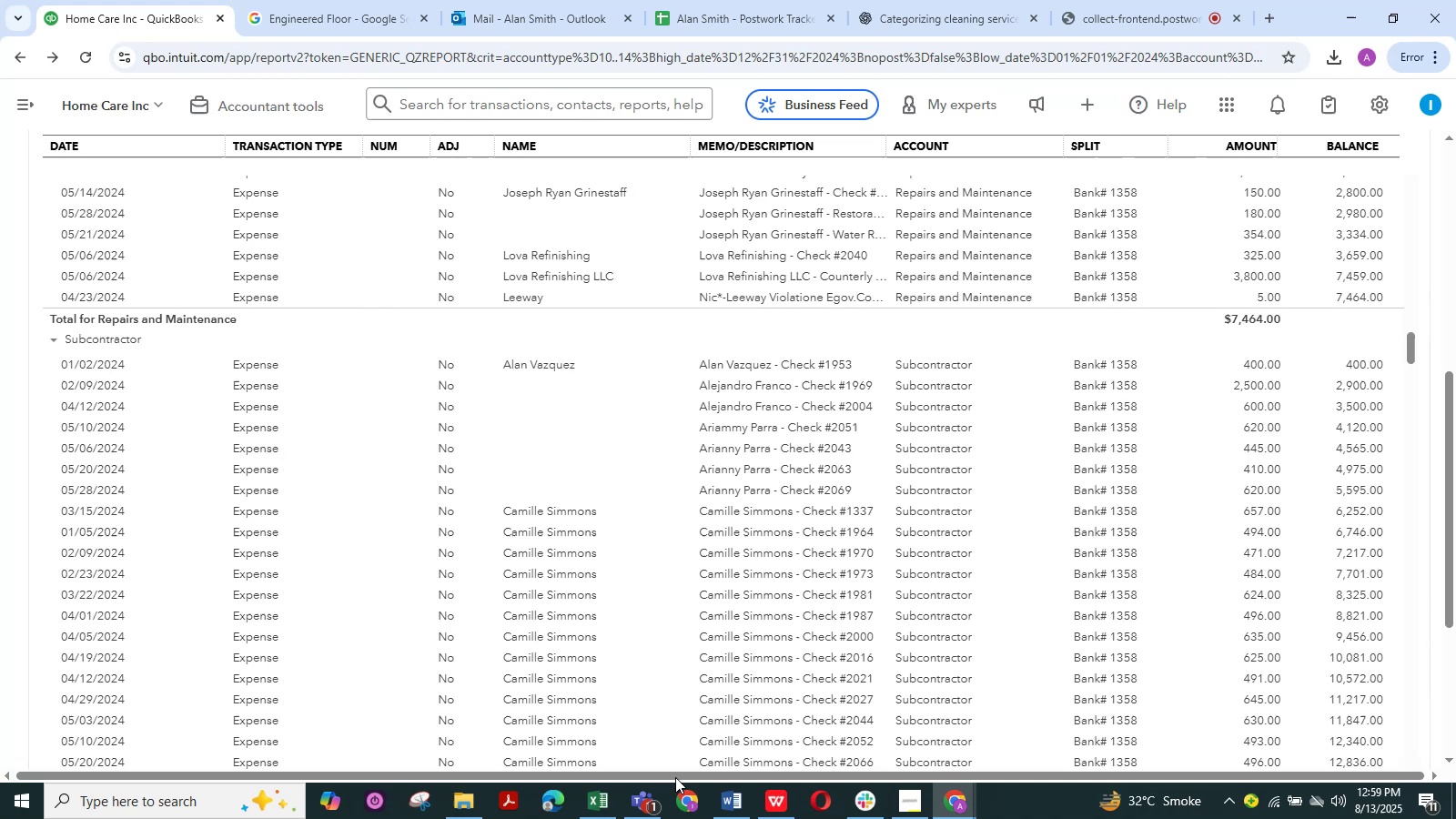 
key(Control+C)
 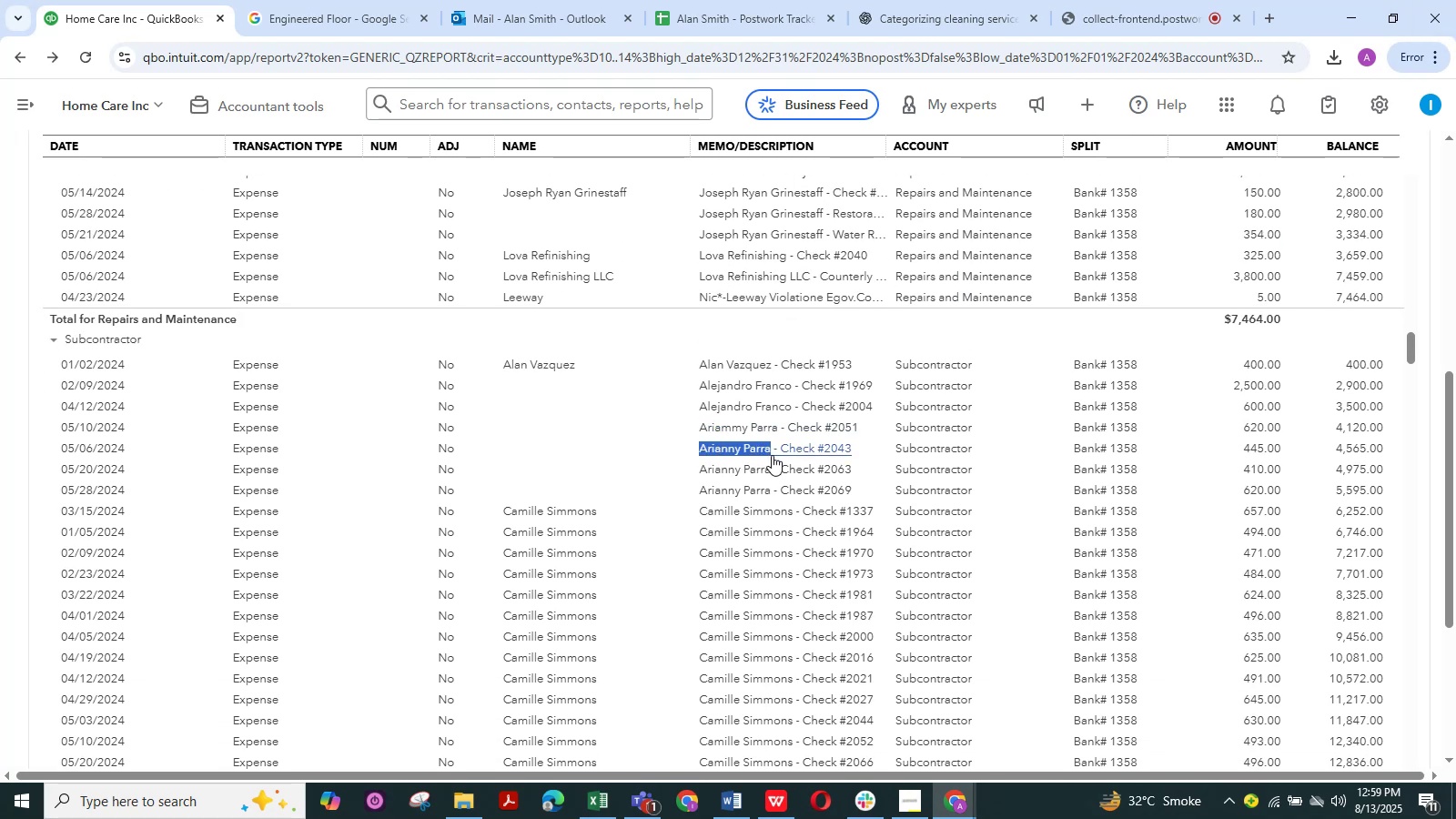 
key(Control+C)
 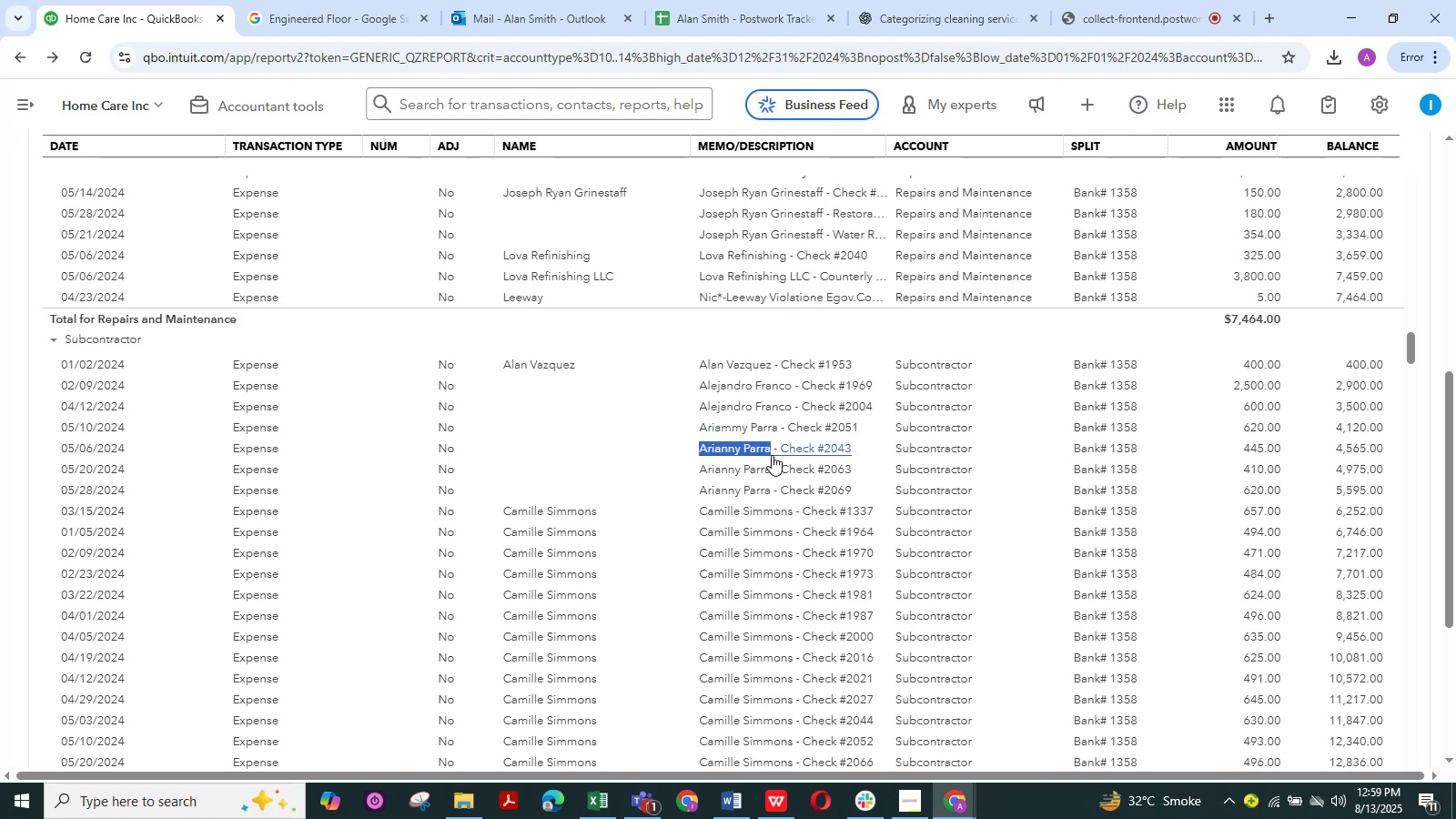 
key(Control+C)
 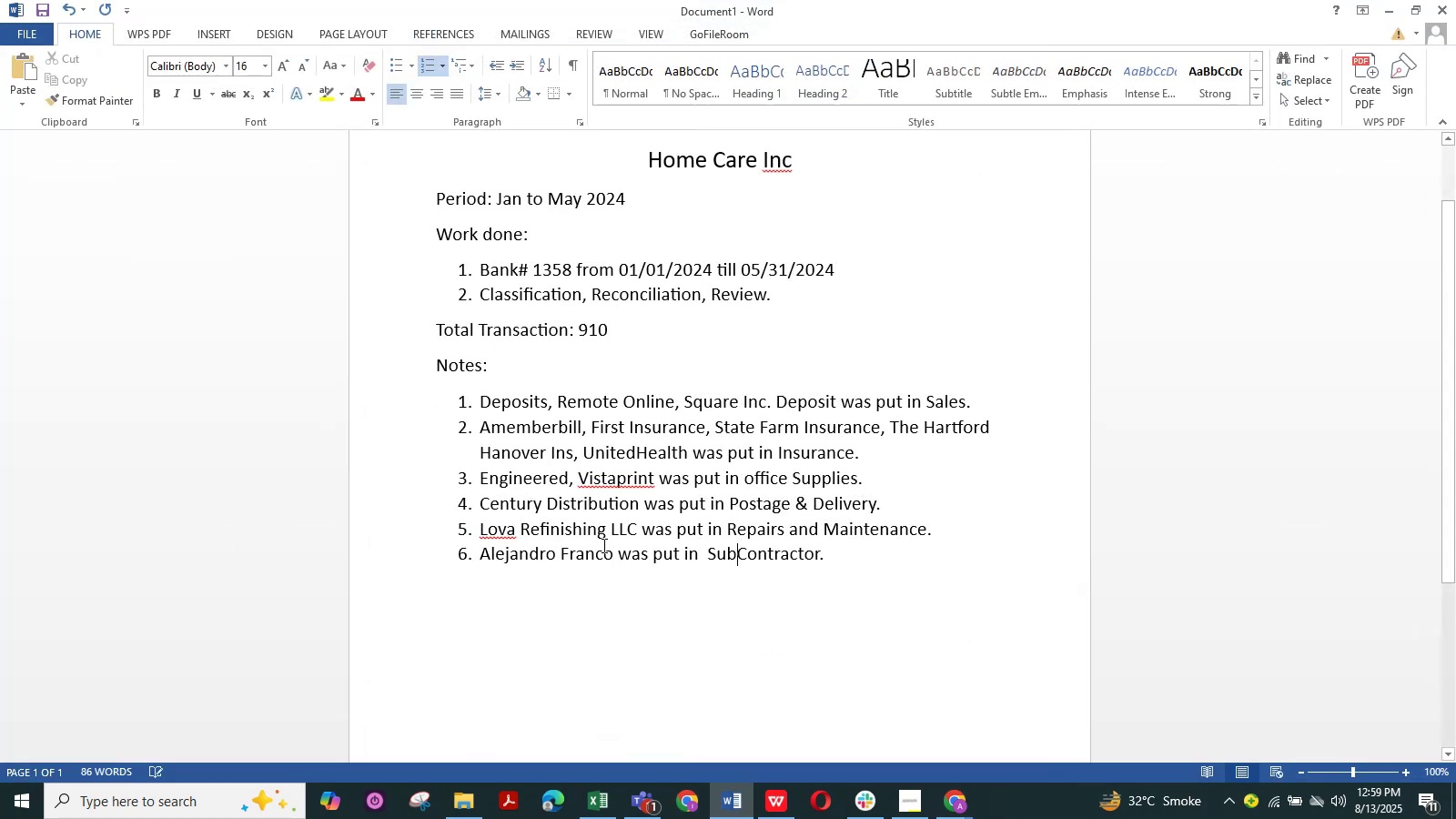 
left_click([612, 557])
 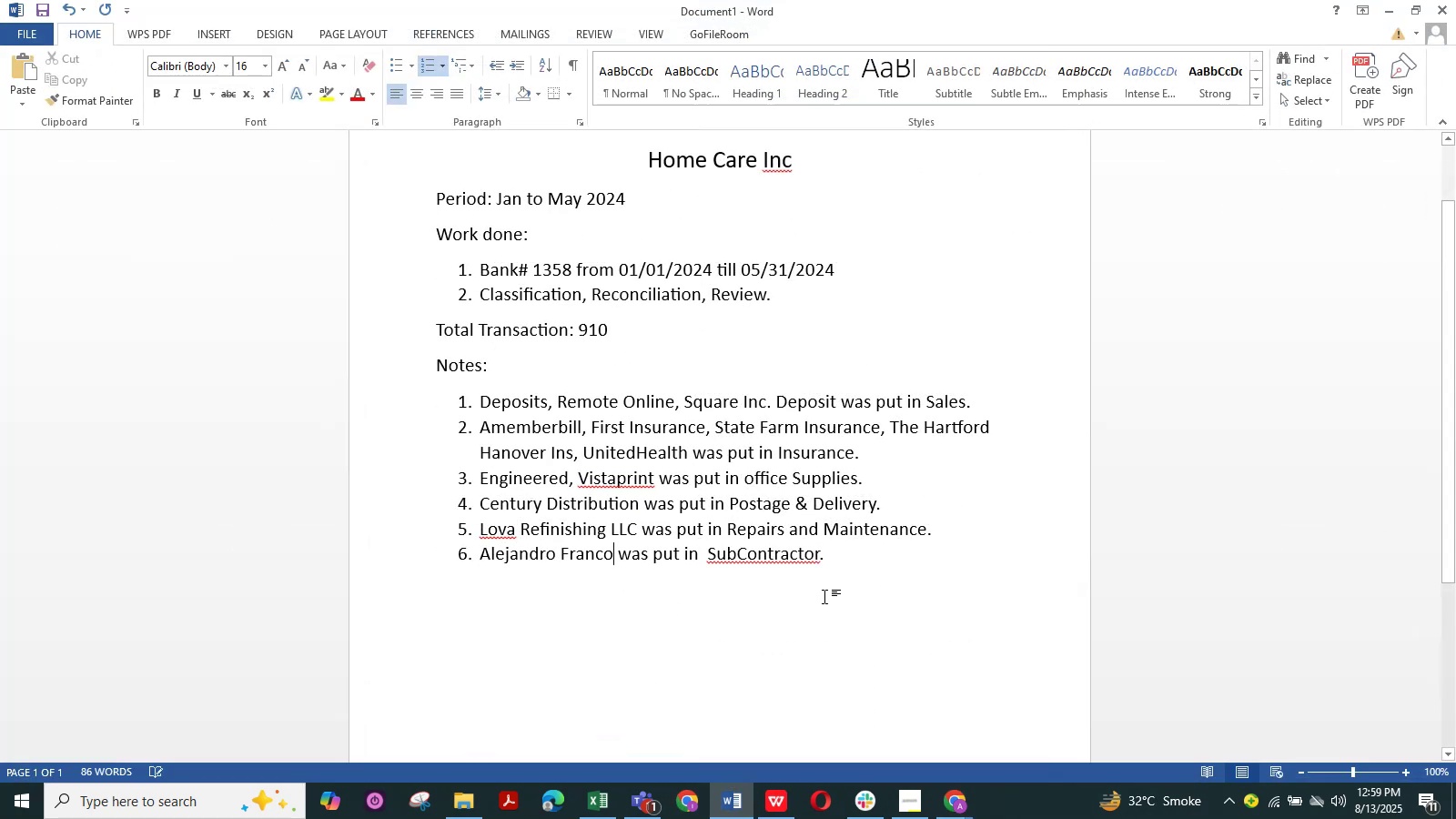 
key(Comma)
 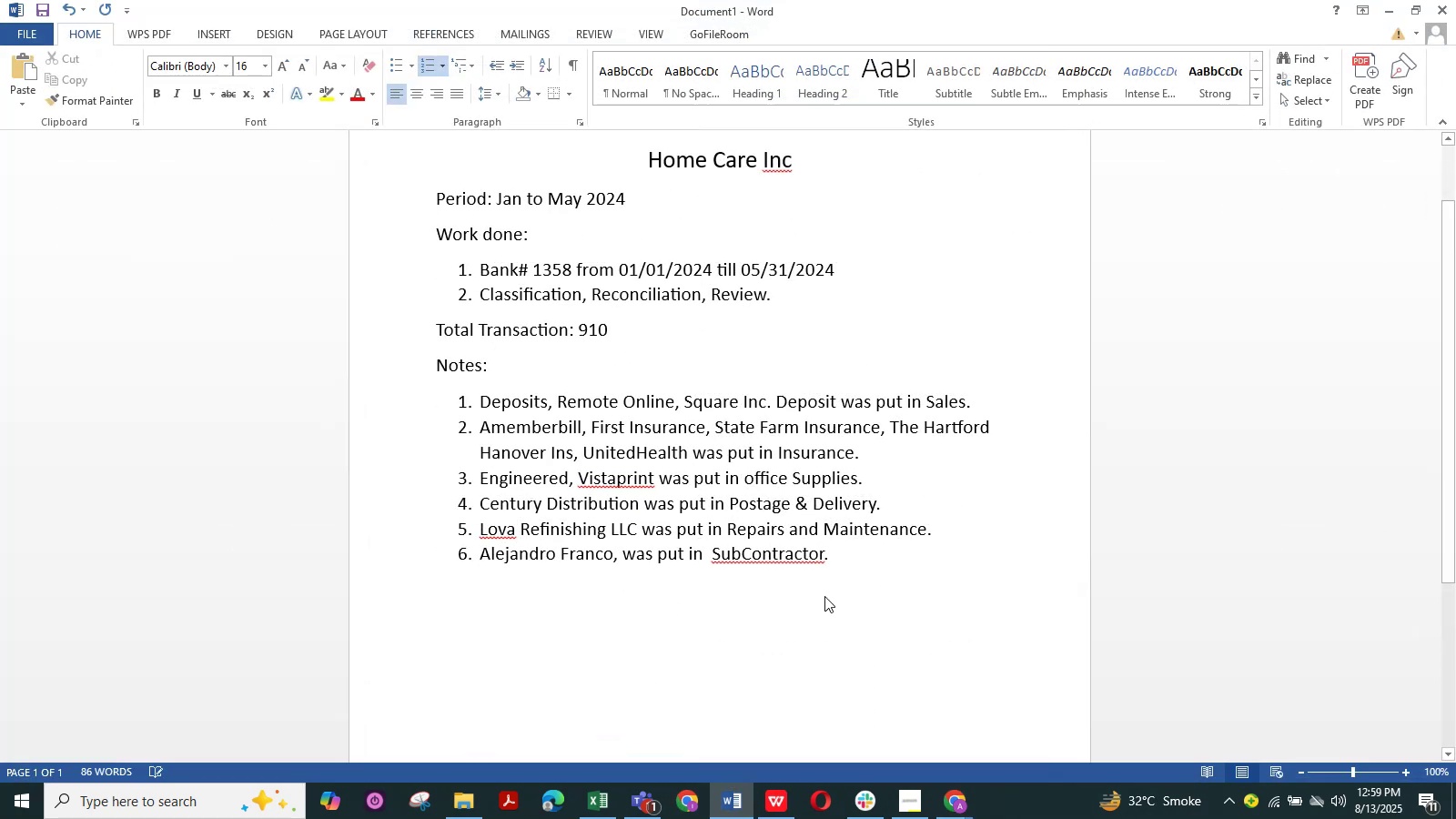 
key(Space)
 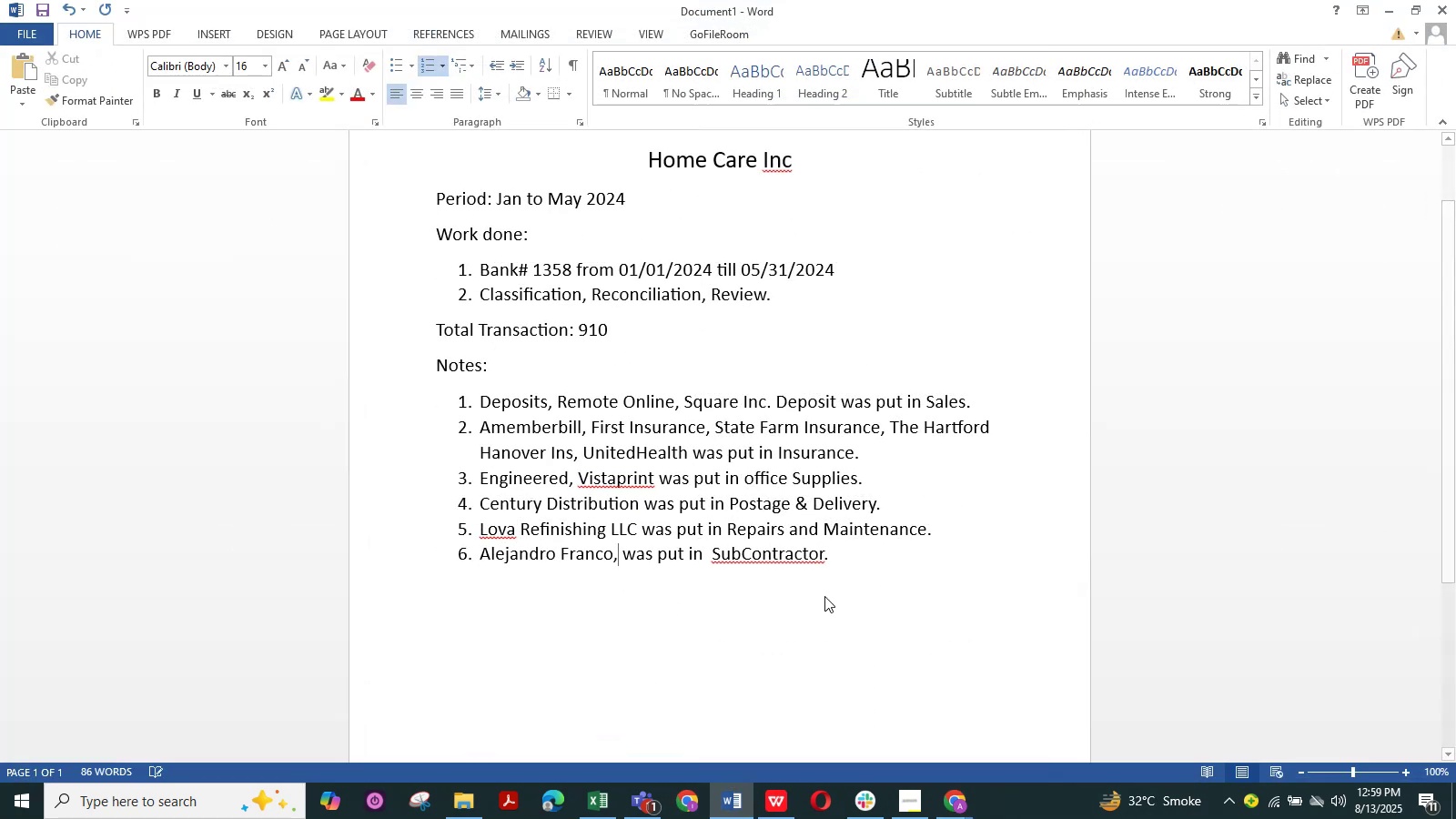 
key(Control+ControlLeft)
 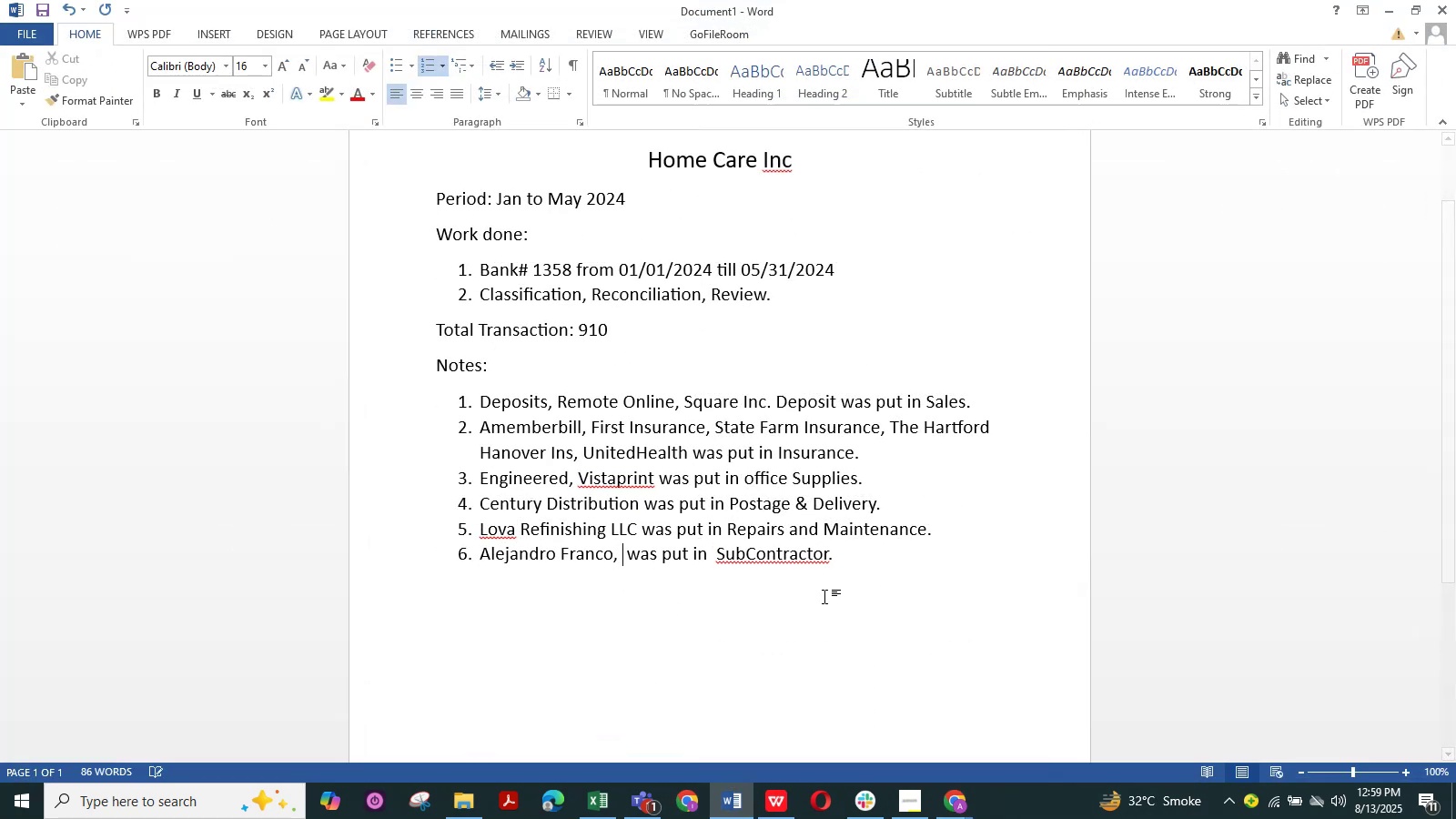 
key(Control+V)
 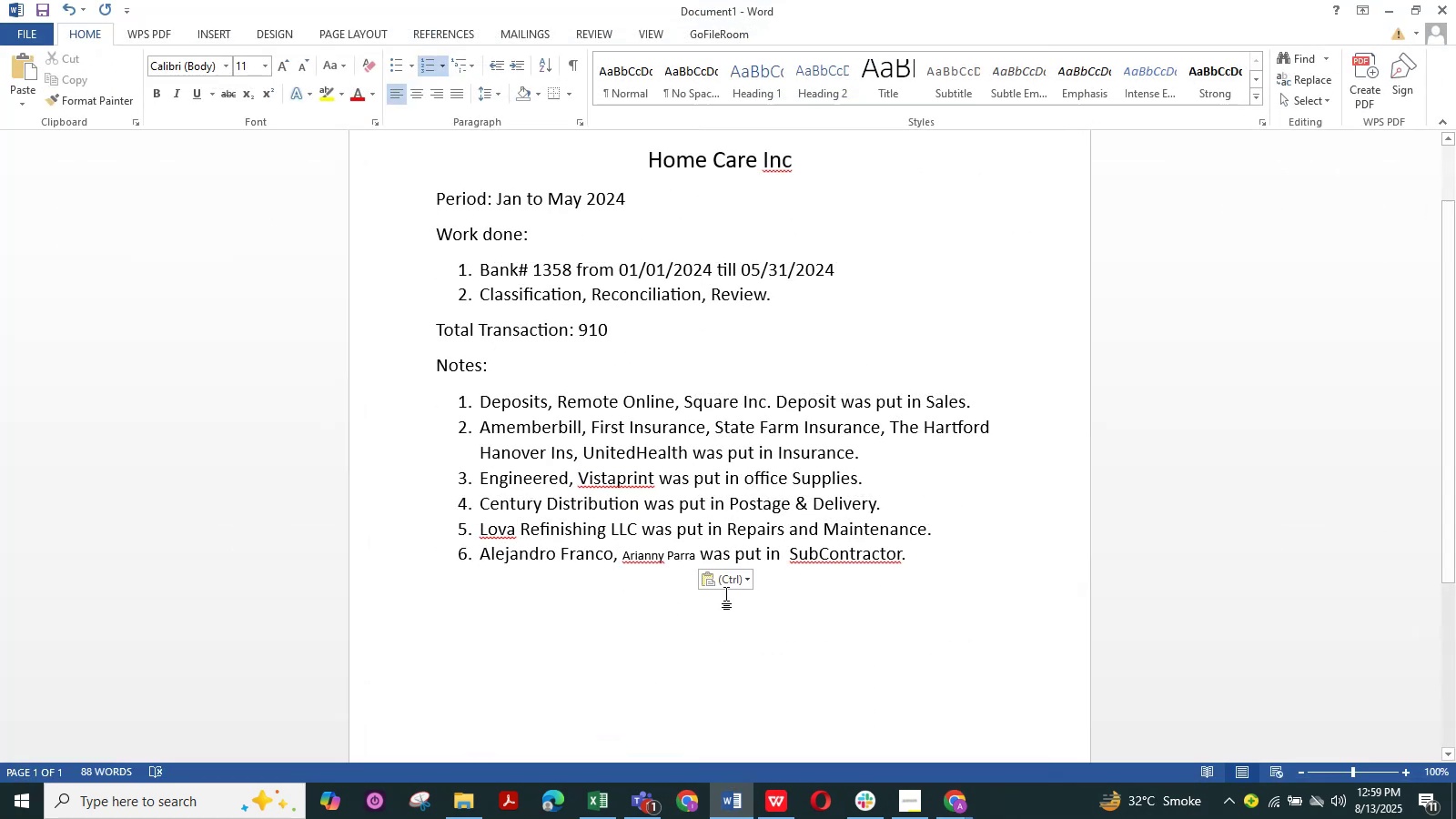 
left_click([727, 584])
 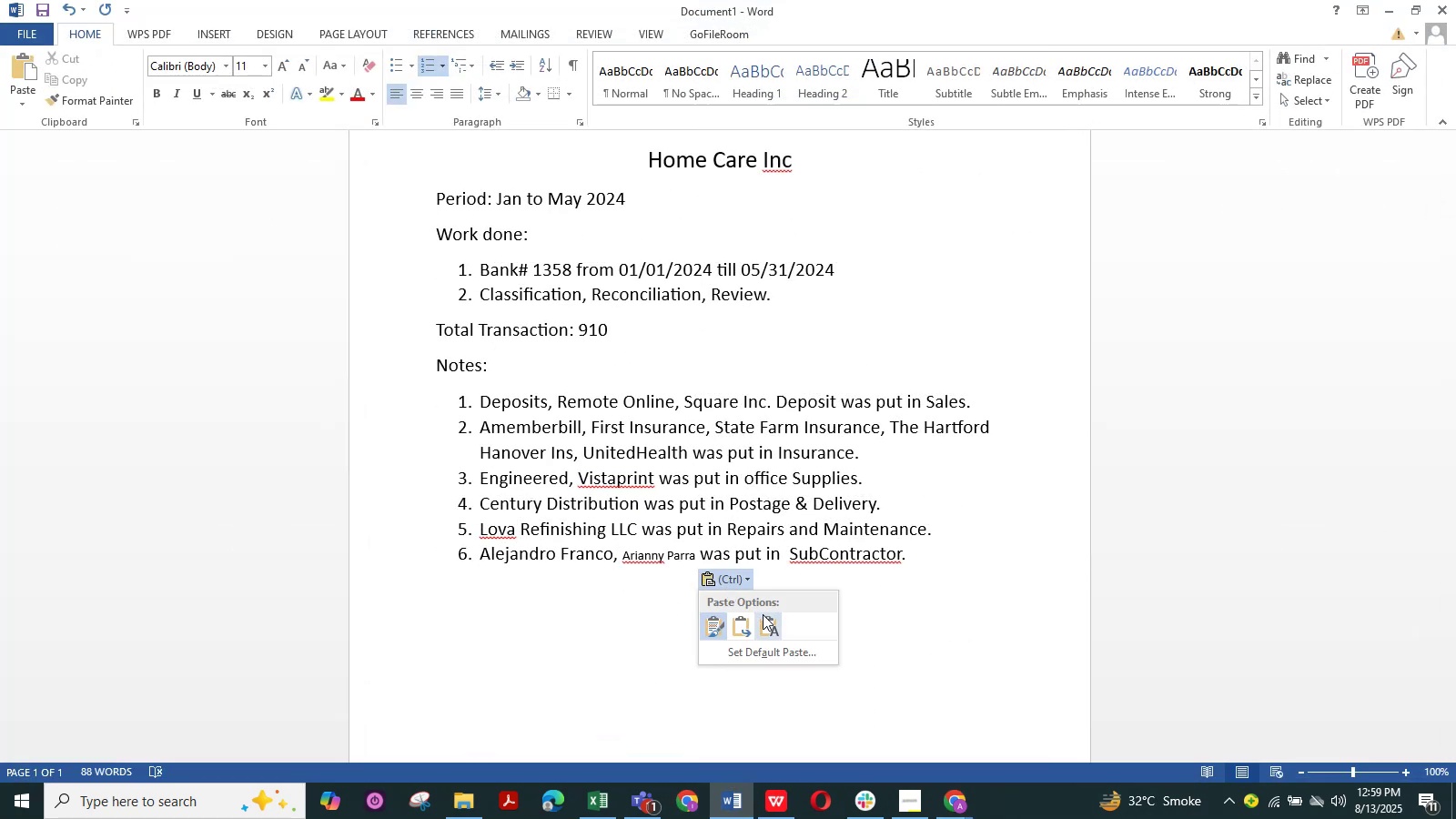 
left_click([763, 615])
 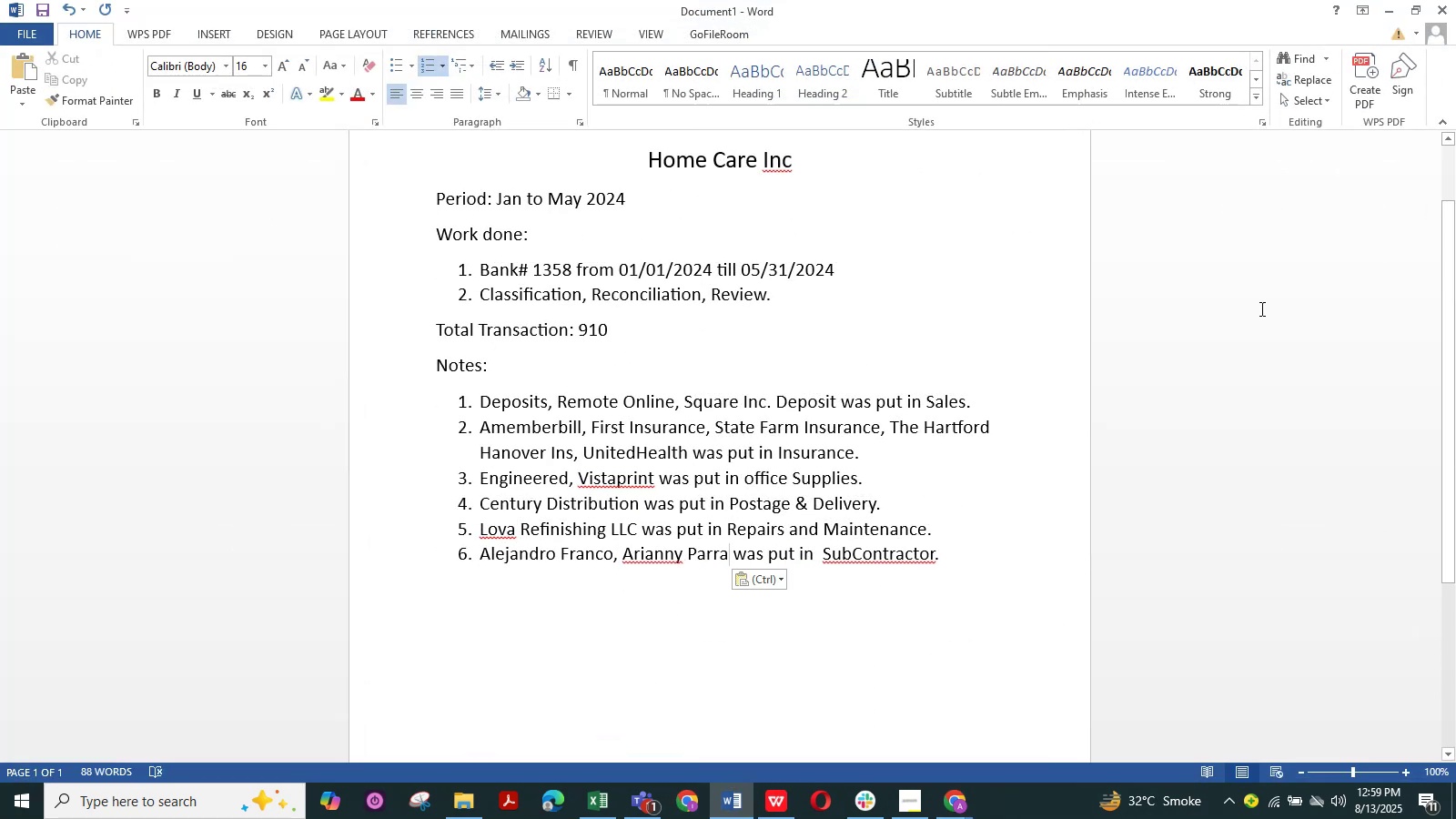 
left_click([1388, 13])
 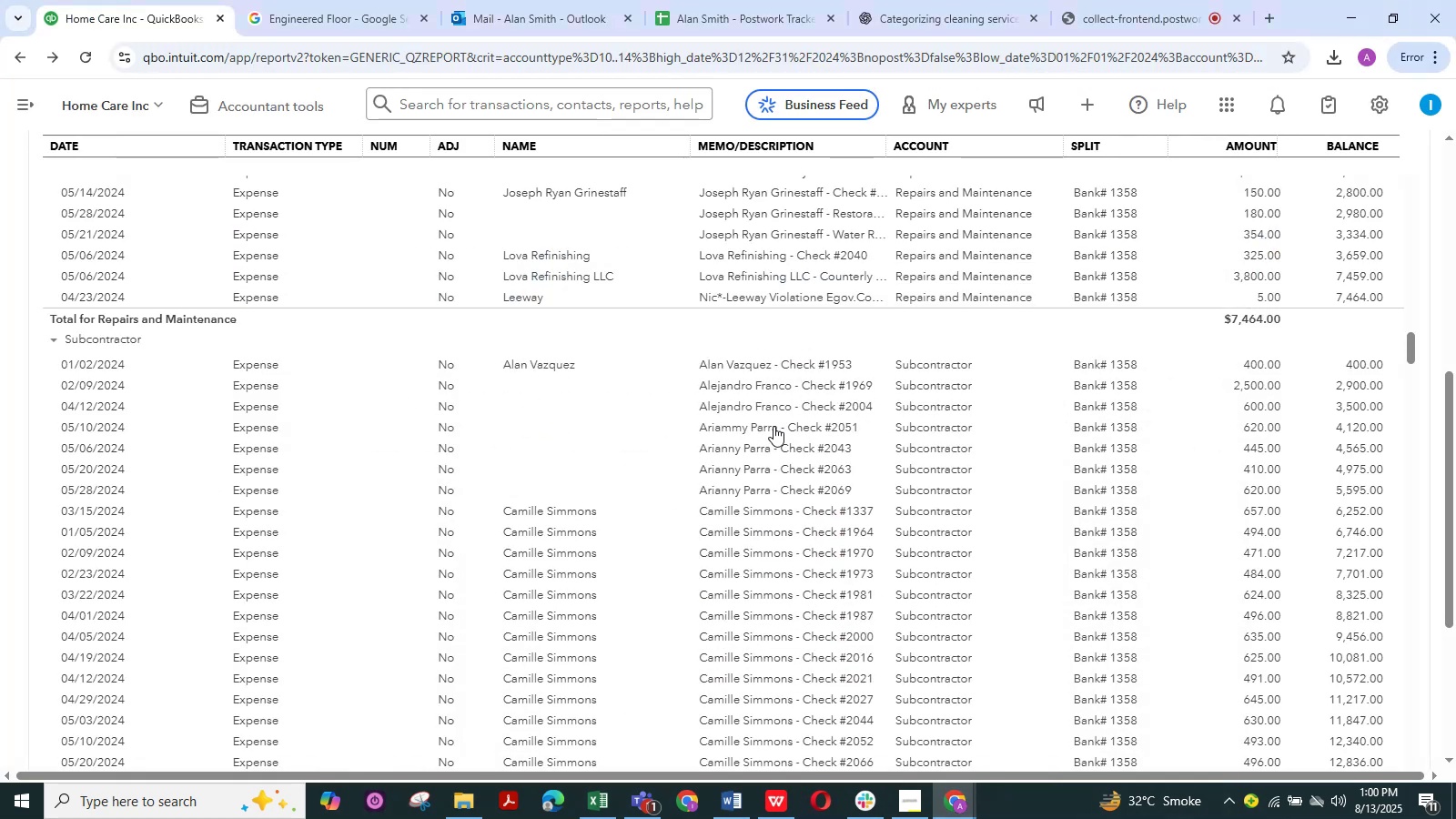 
scroll: coordinate [672, 503], scroll_direction: down, amount: 4.0
 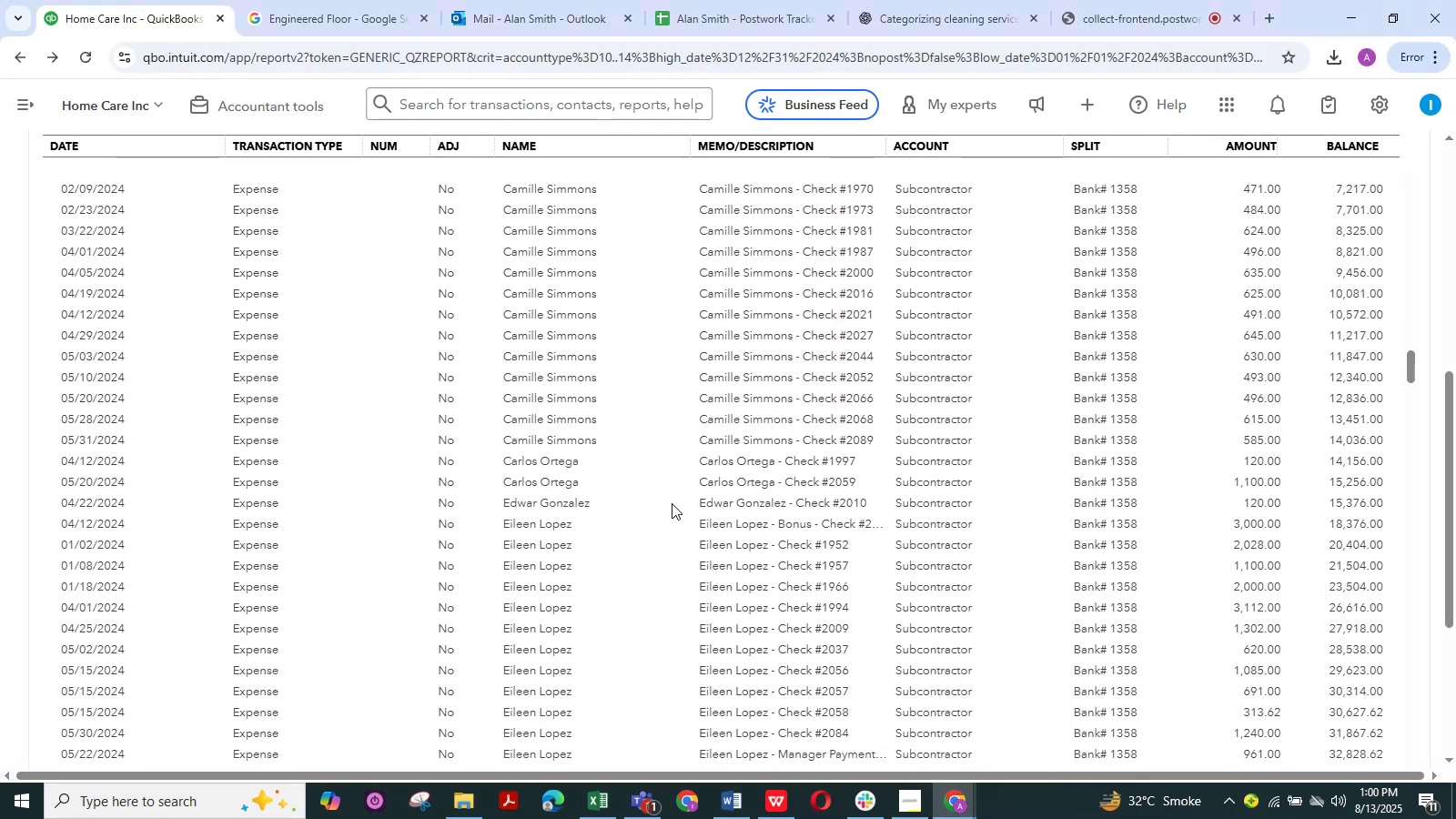 
scroll: coordinate [672, 503], scroll_direction: up, amount: 1.0
 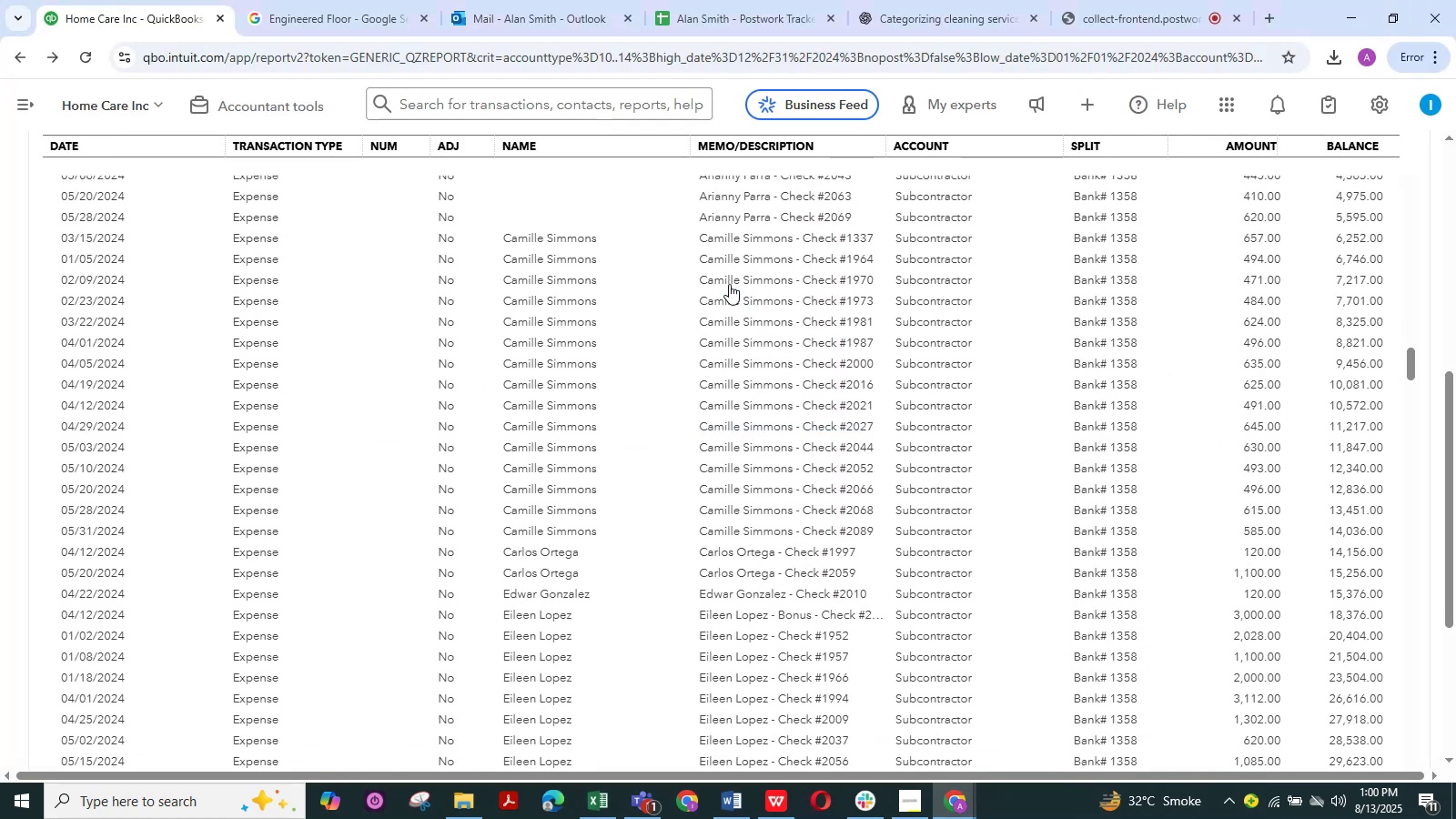 
left_click_drag(start_coordinate=[690, 238], to_coordinate=[686, 231])
 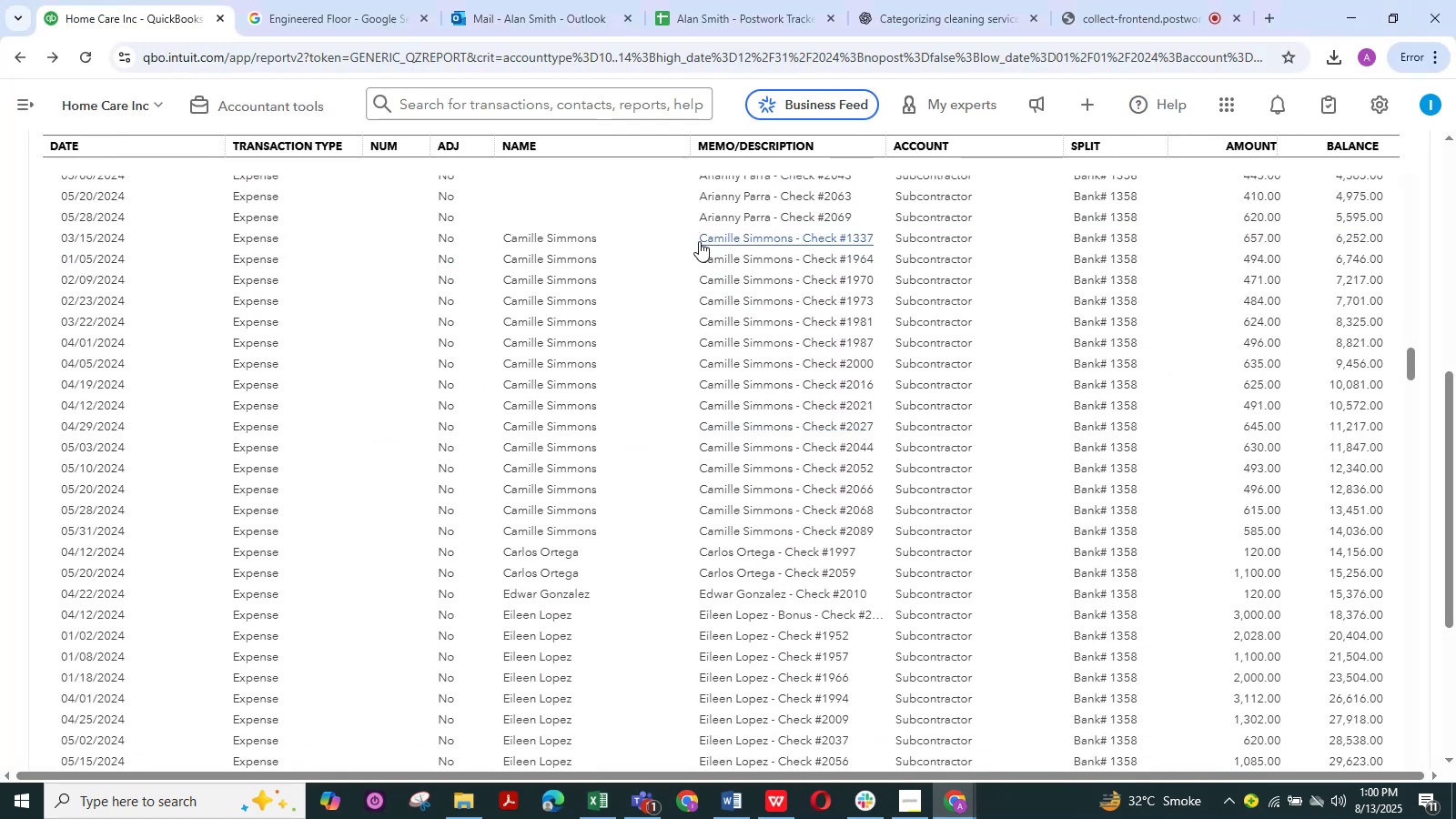 
left_click_drag(start_coordinate=[699, 241], to_coordinate=[676, 245])
 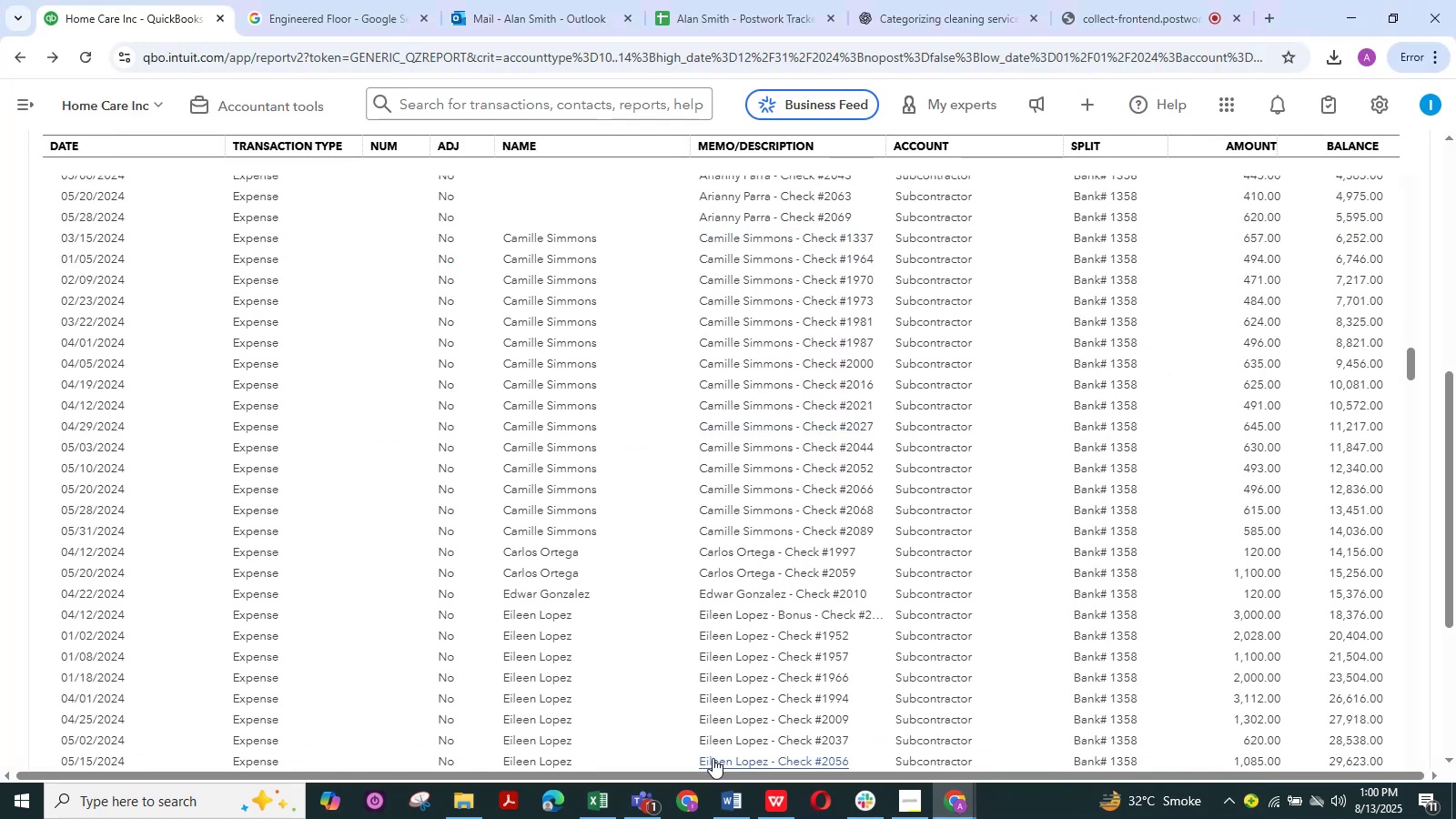 
key(Control+C)
 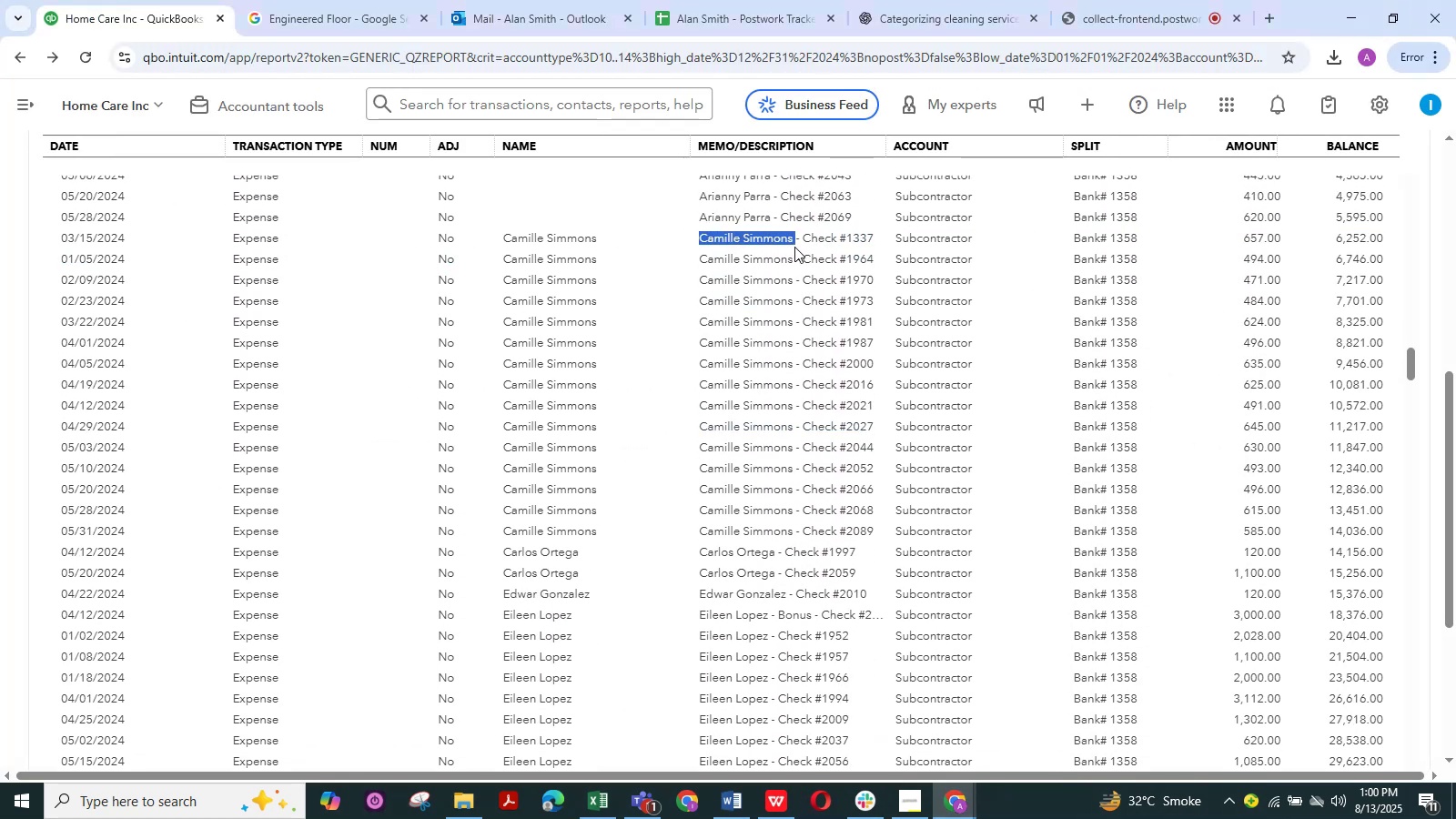 
key(Control+C)
 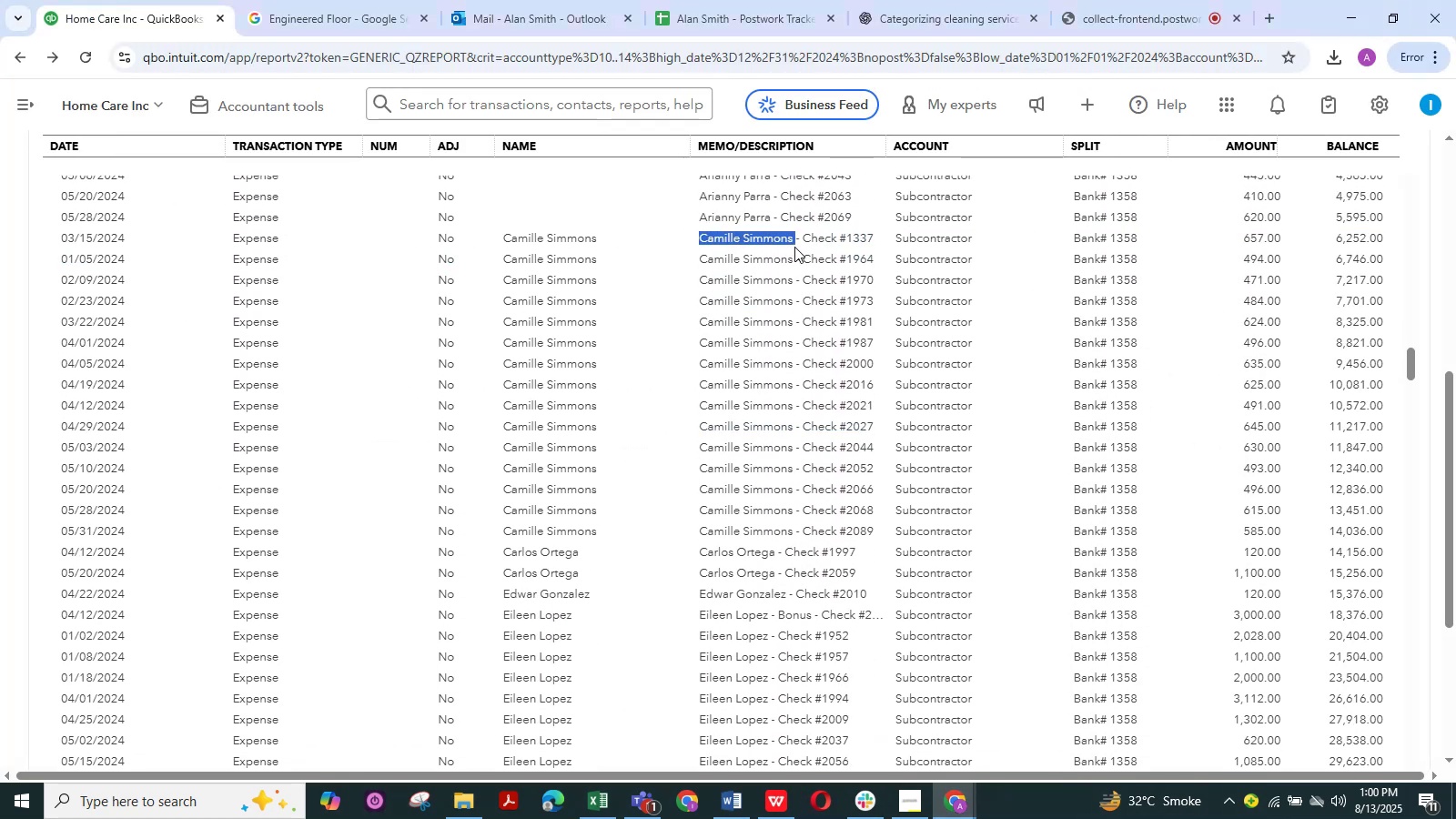 
key(Control+C)
 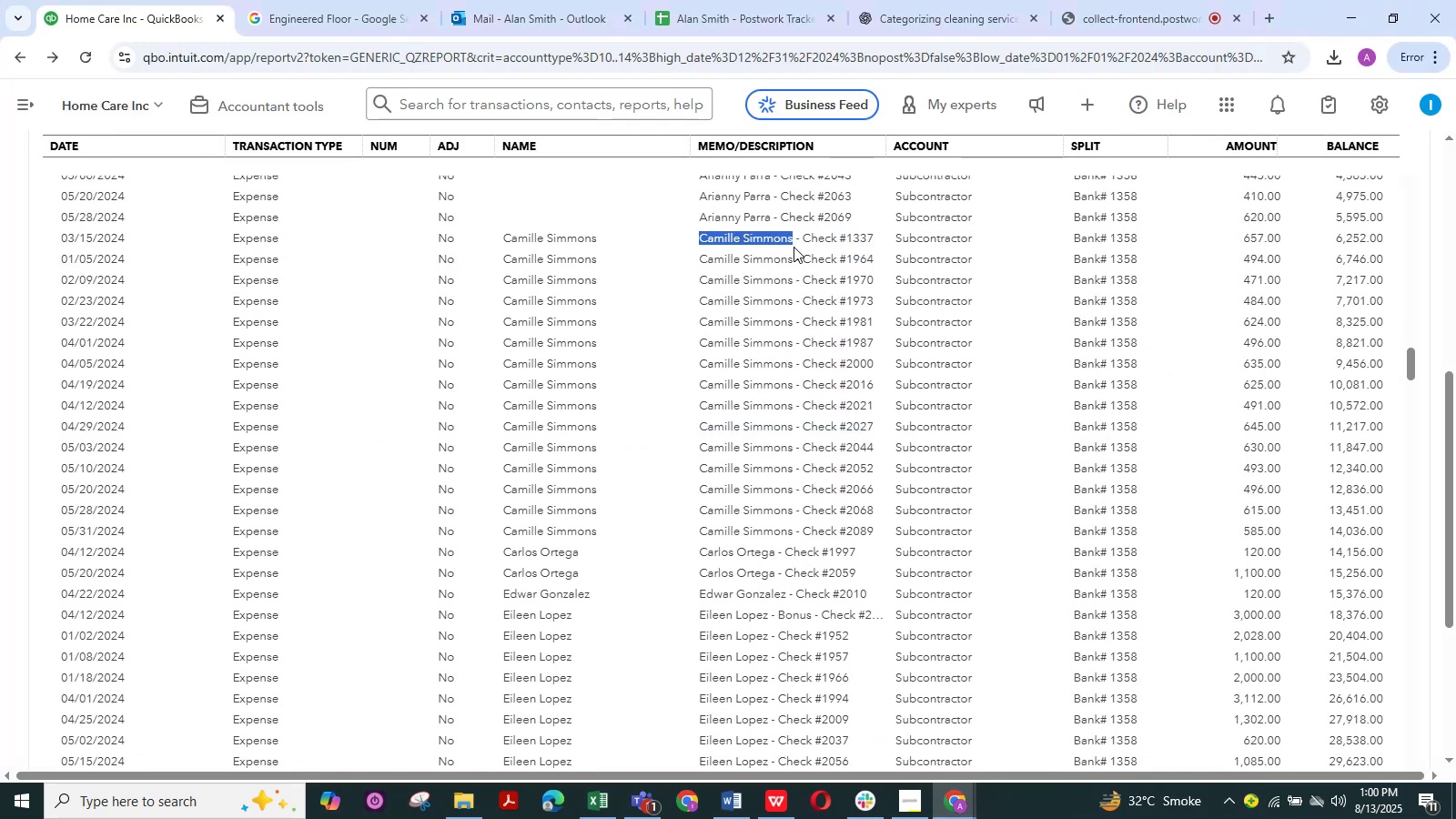 
key(Control+C)
 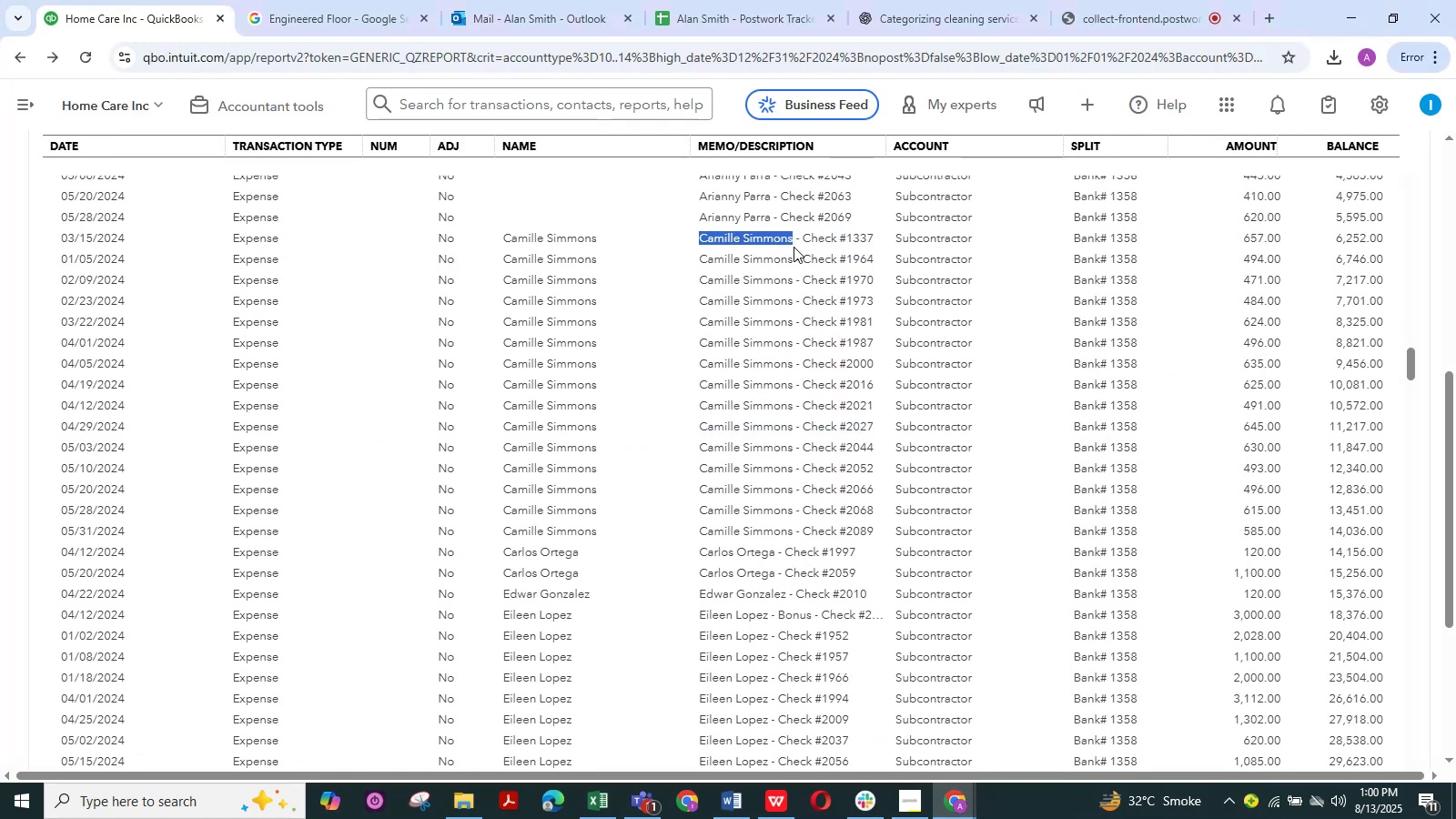 
key(Control+C)
 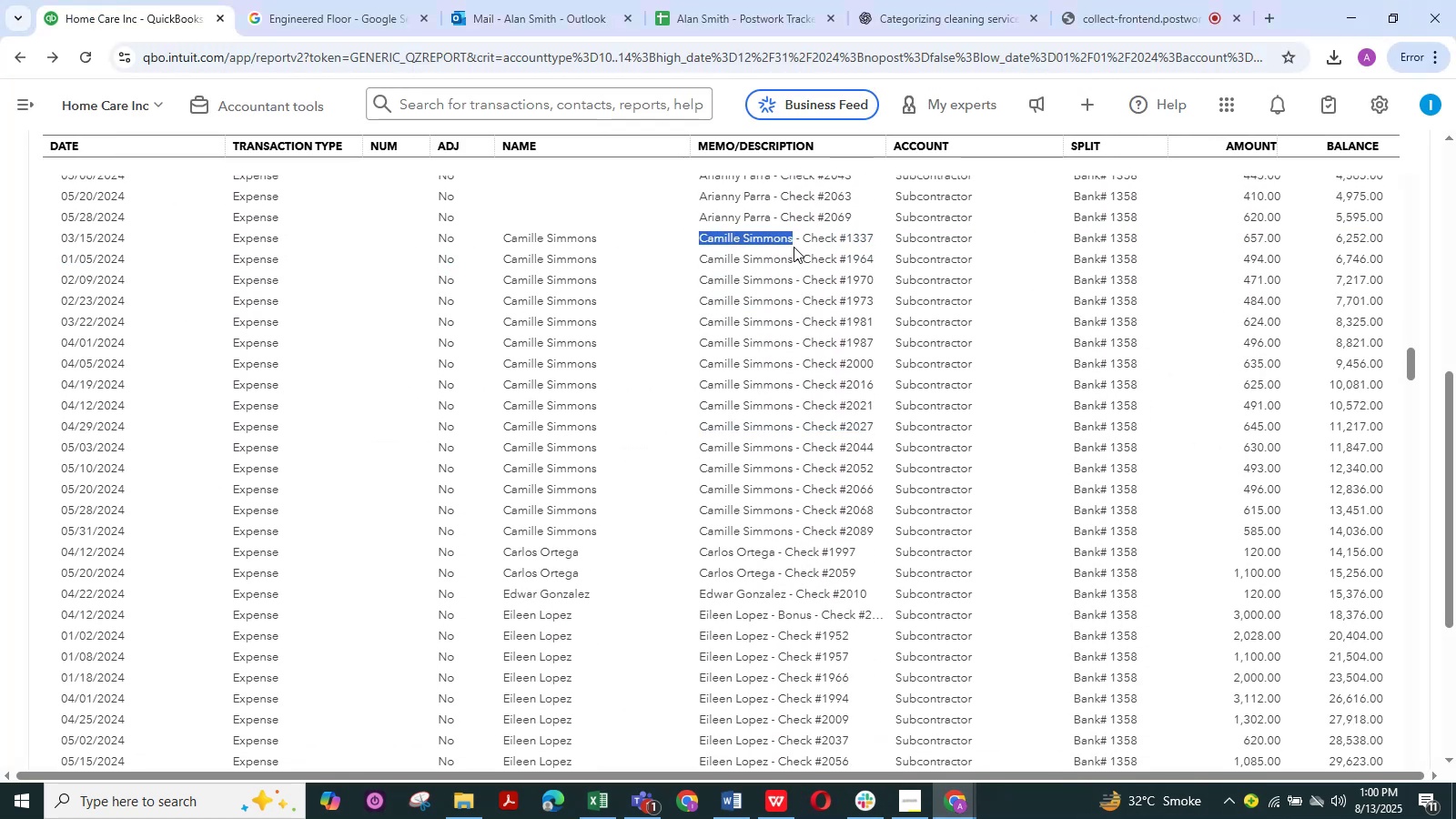 
key(Control+C)
 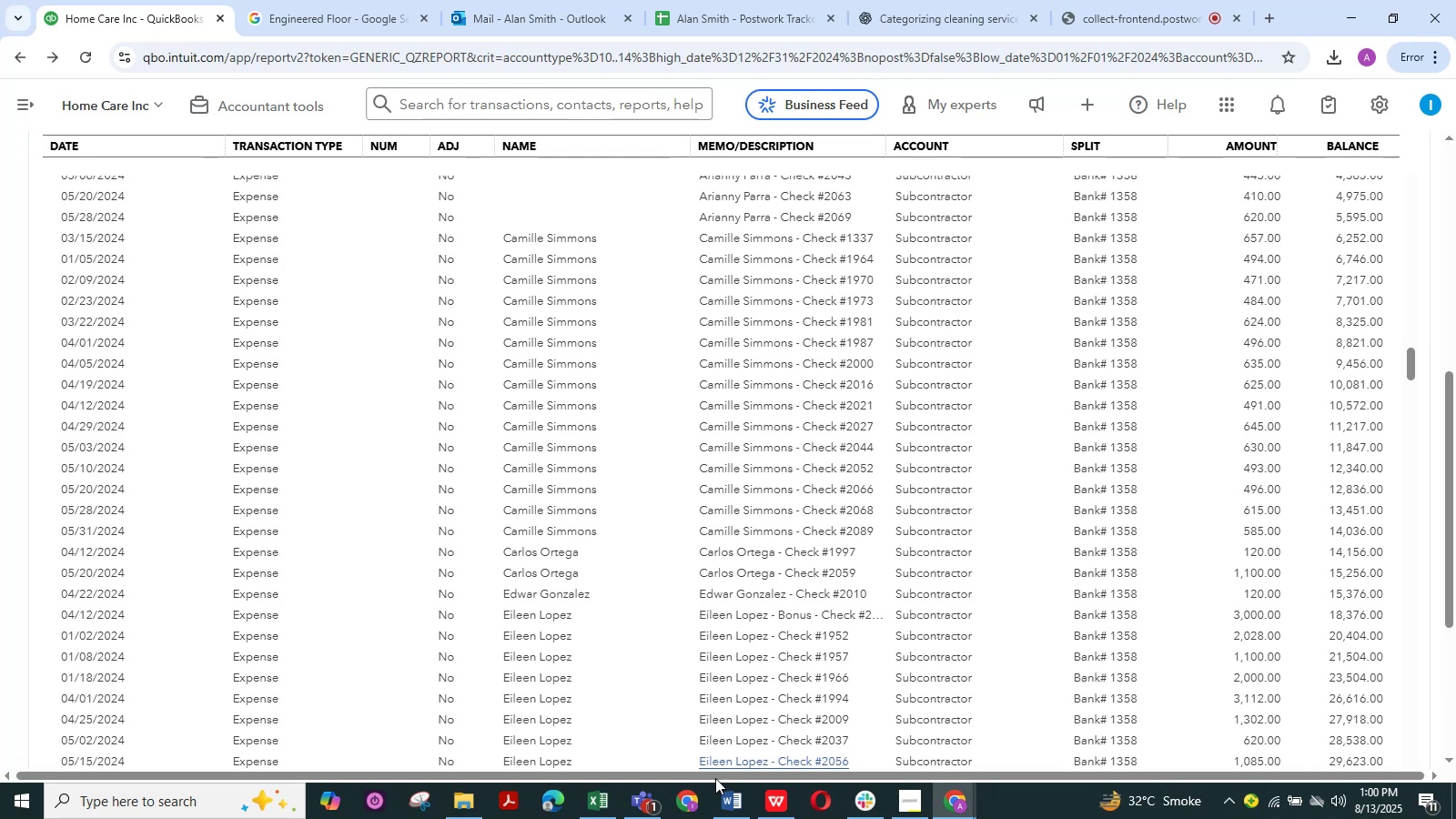 
left_click([717, 798])
 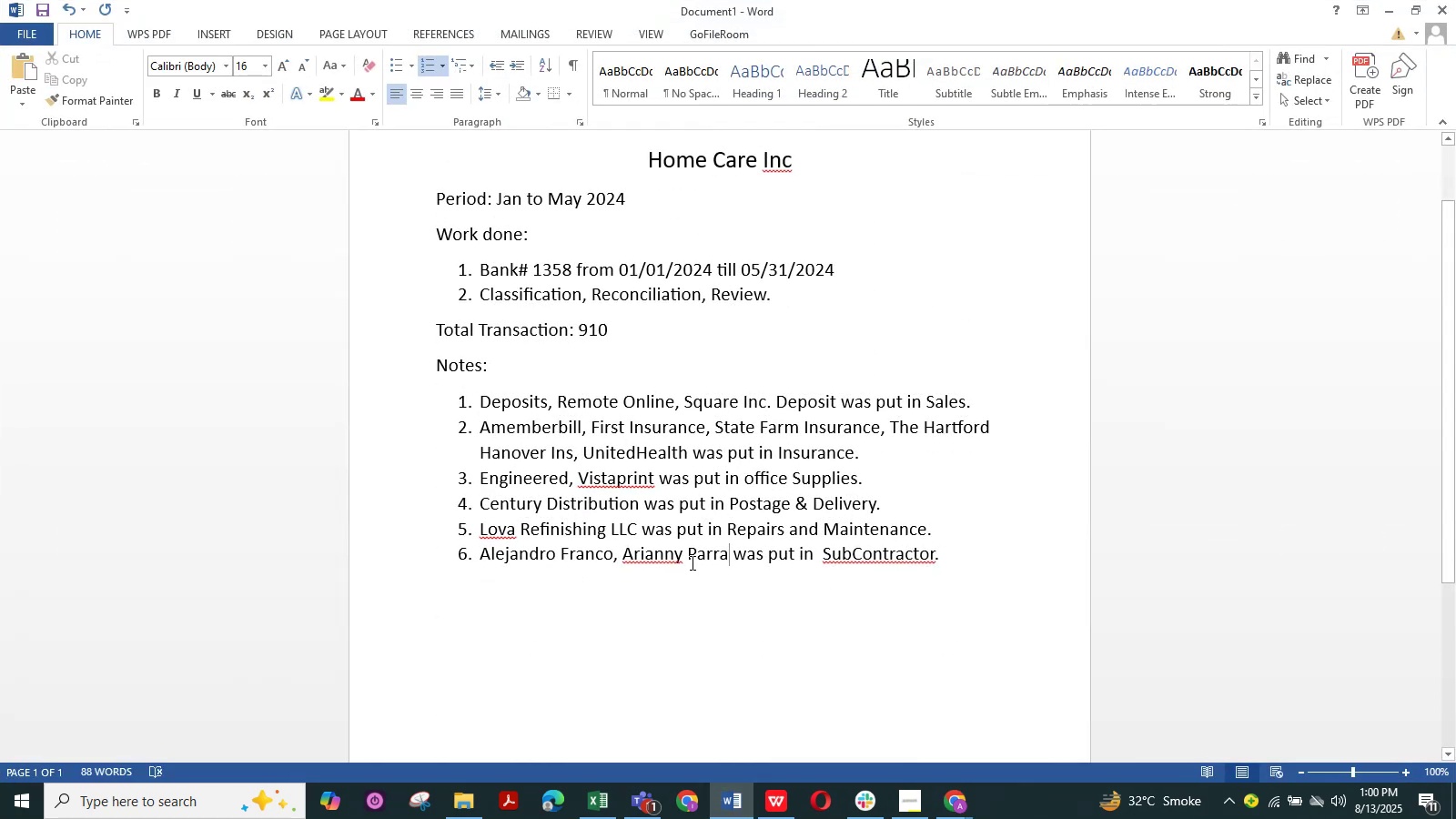 
key(Comma)
 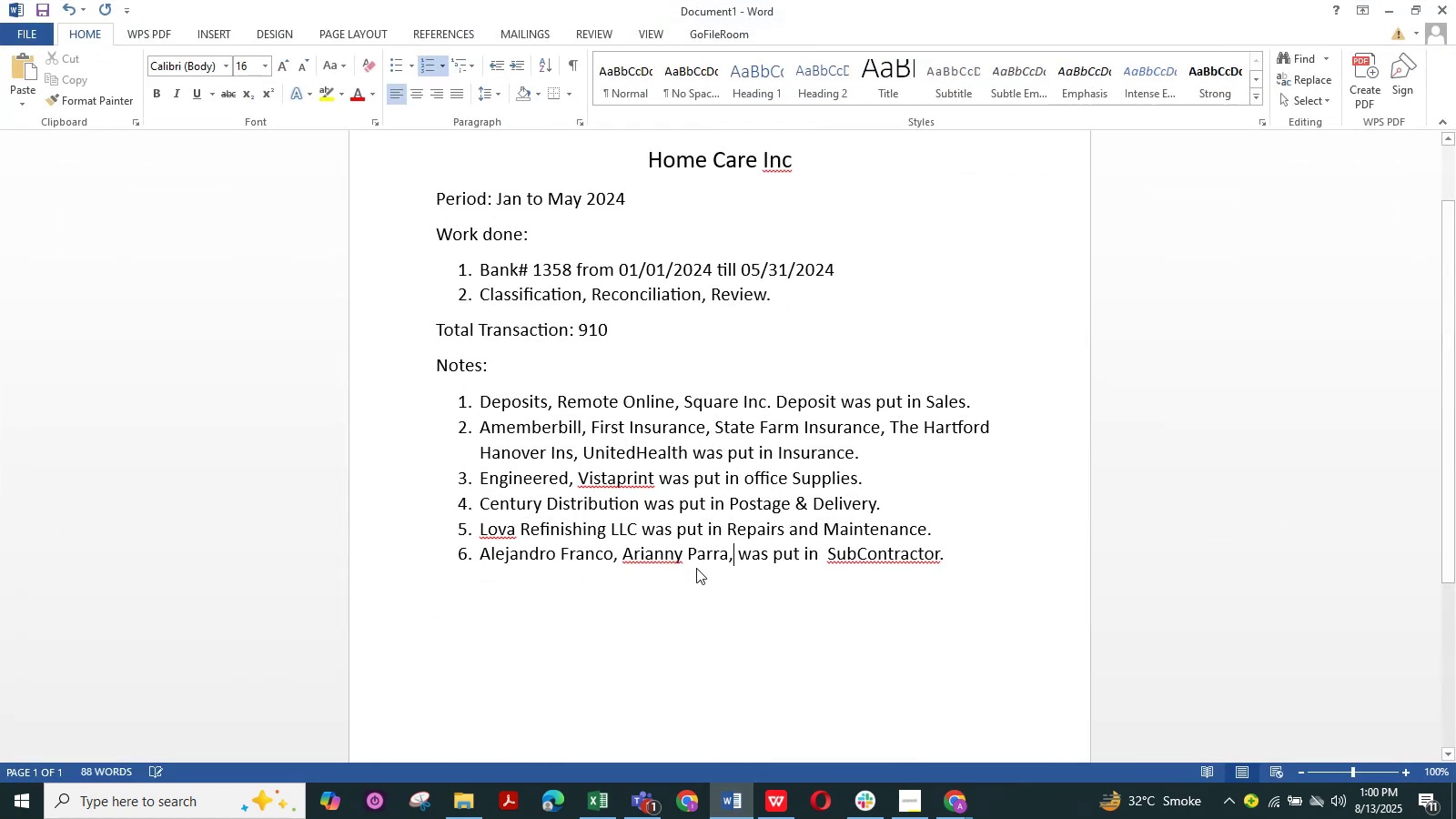 
key(Space)
 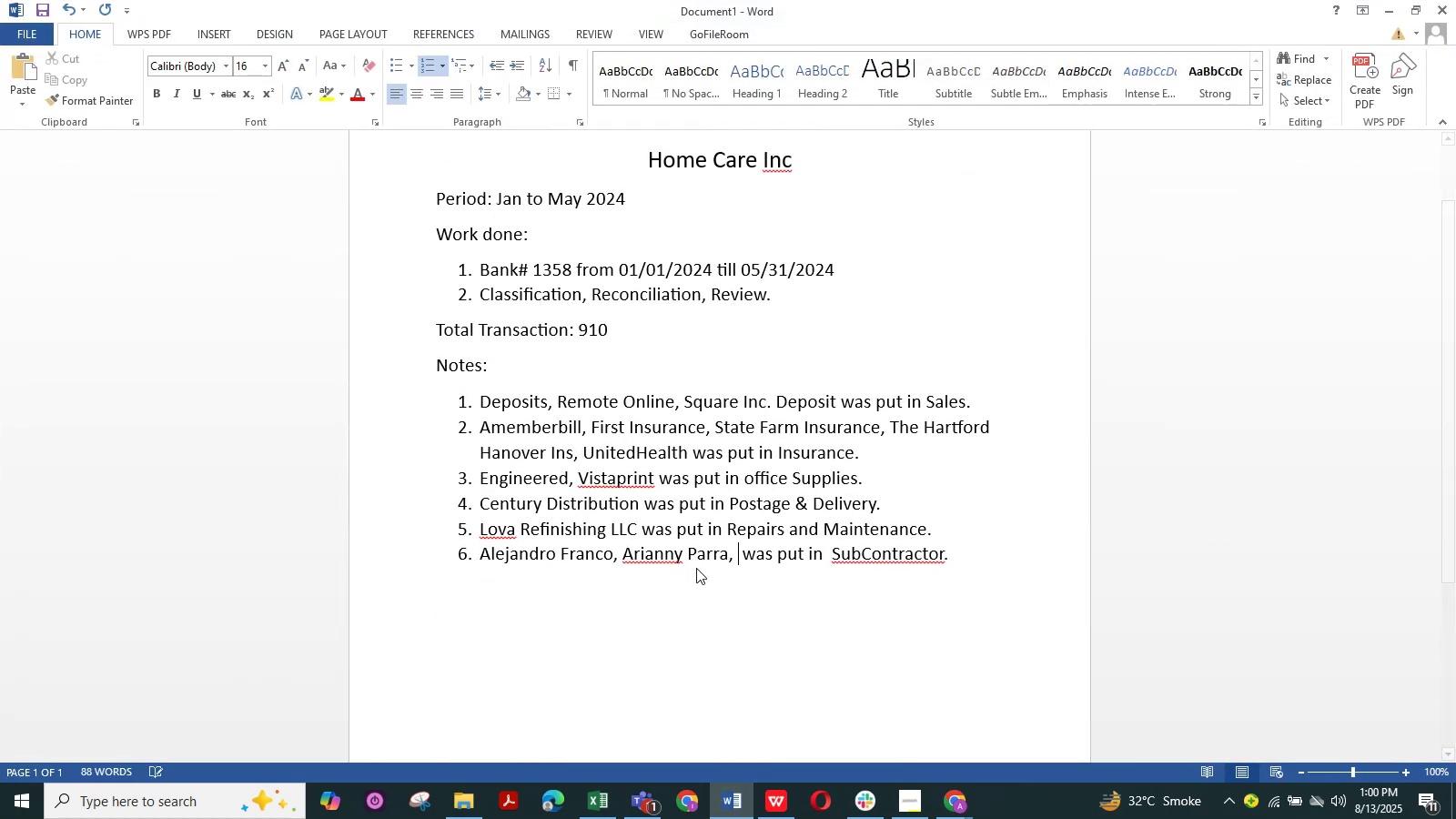 
key(Control+ControlLeft)
 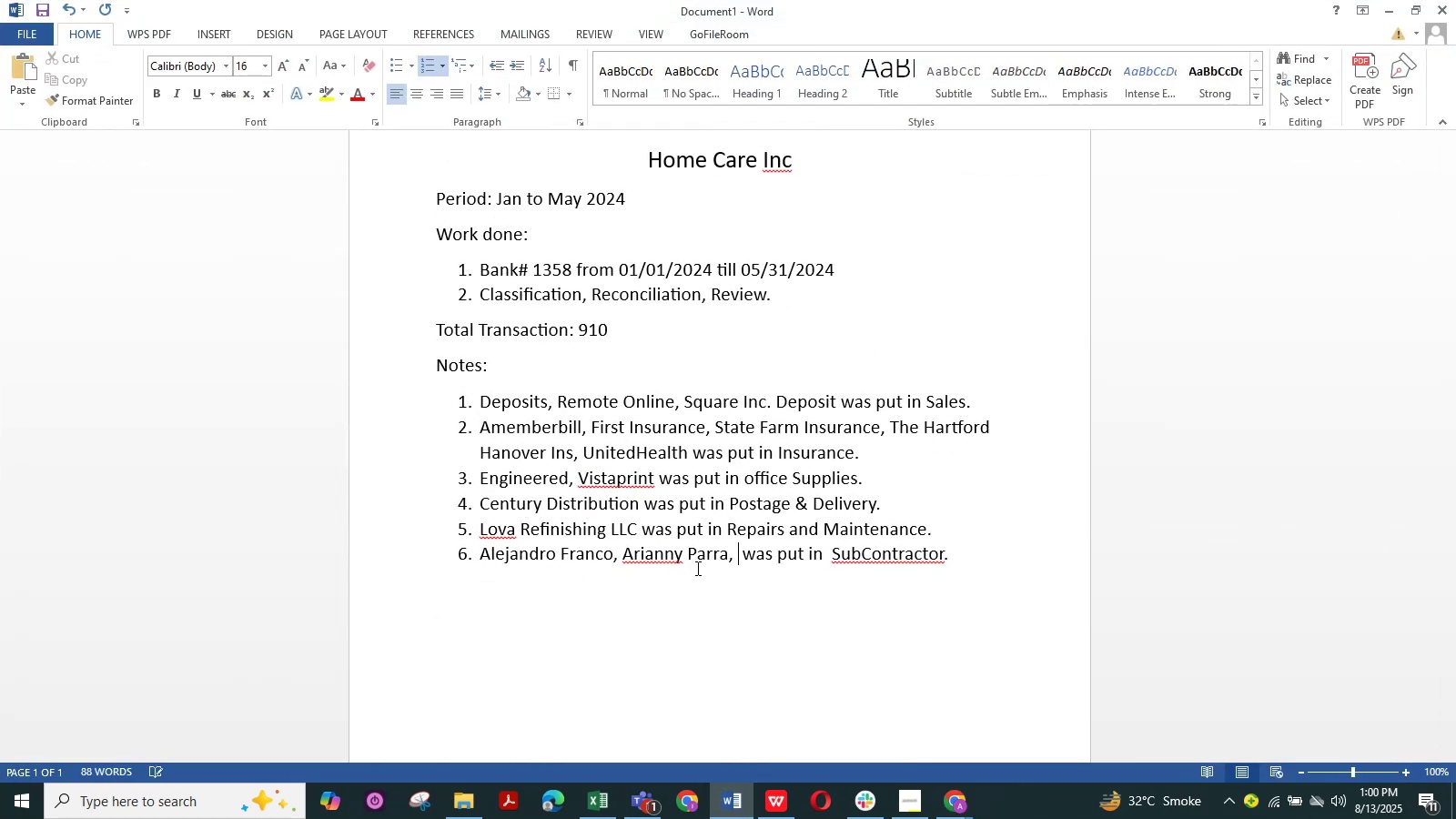 
key(Control+V)
 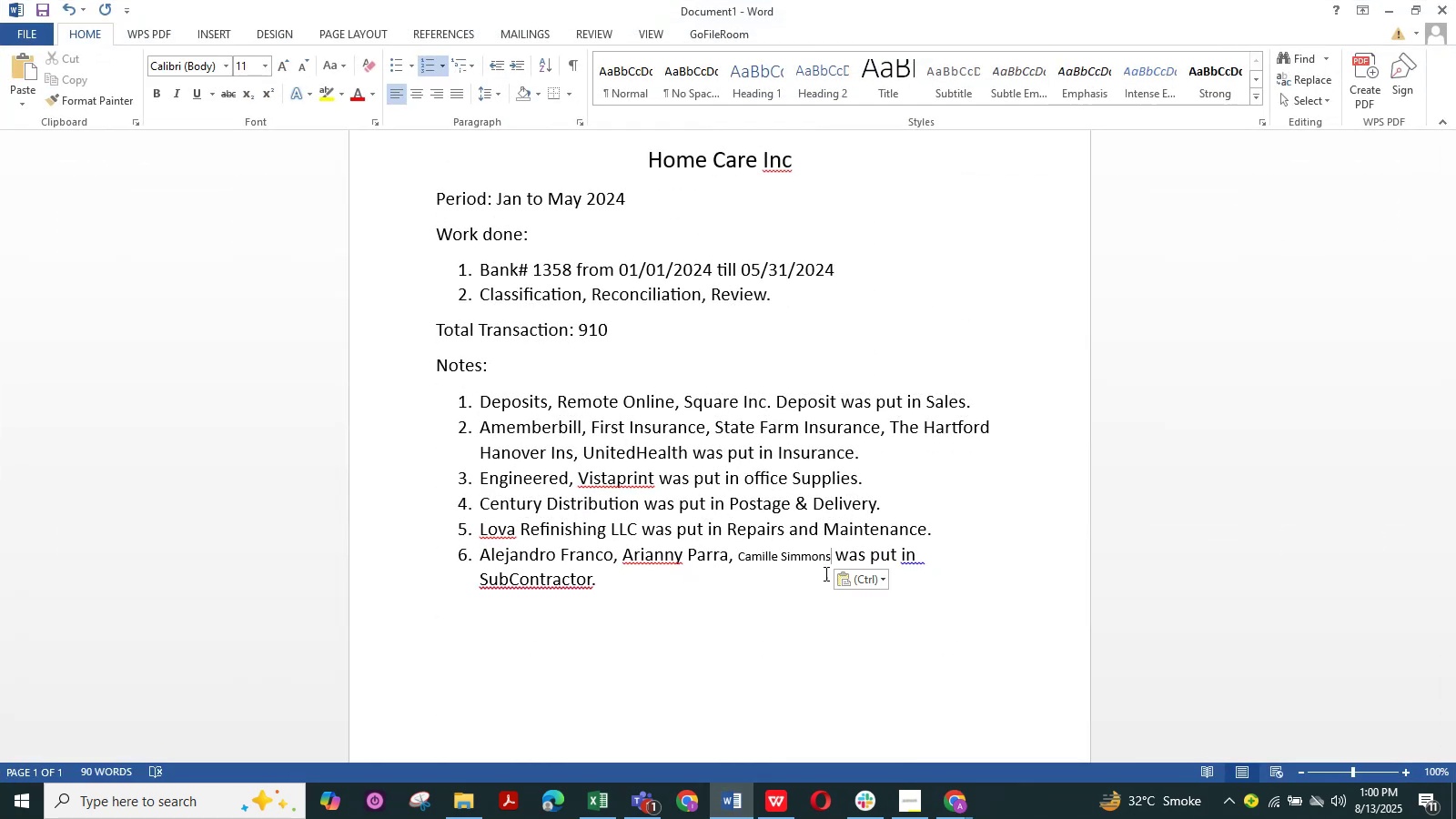 
left_click([854, 572])
 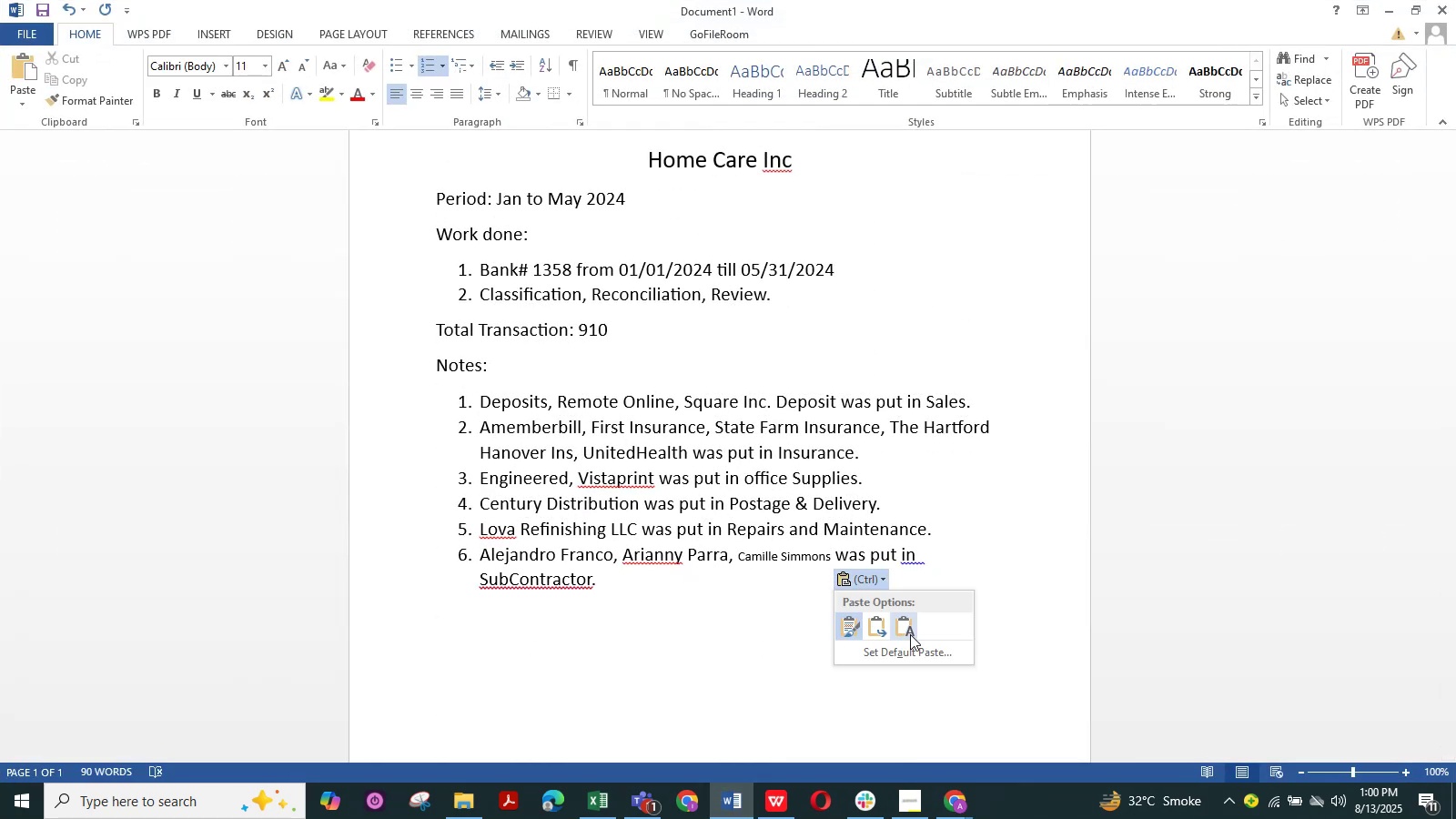 
left_click([910, 634])
 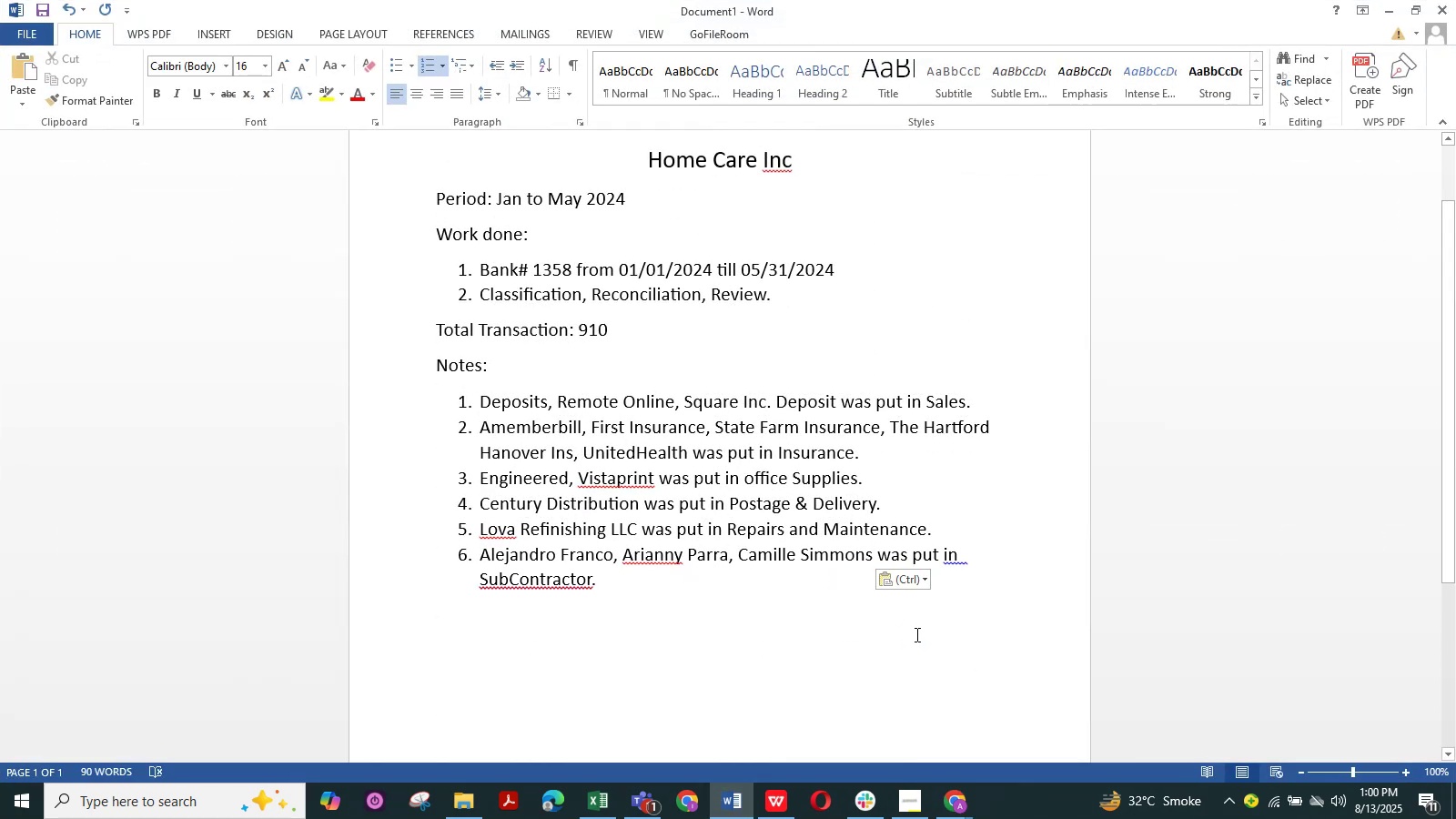 
key(Comma)
 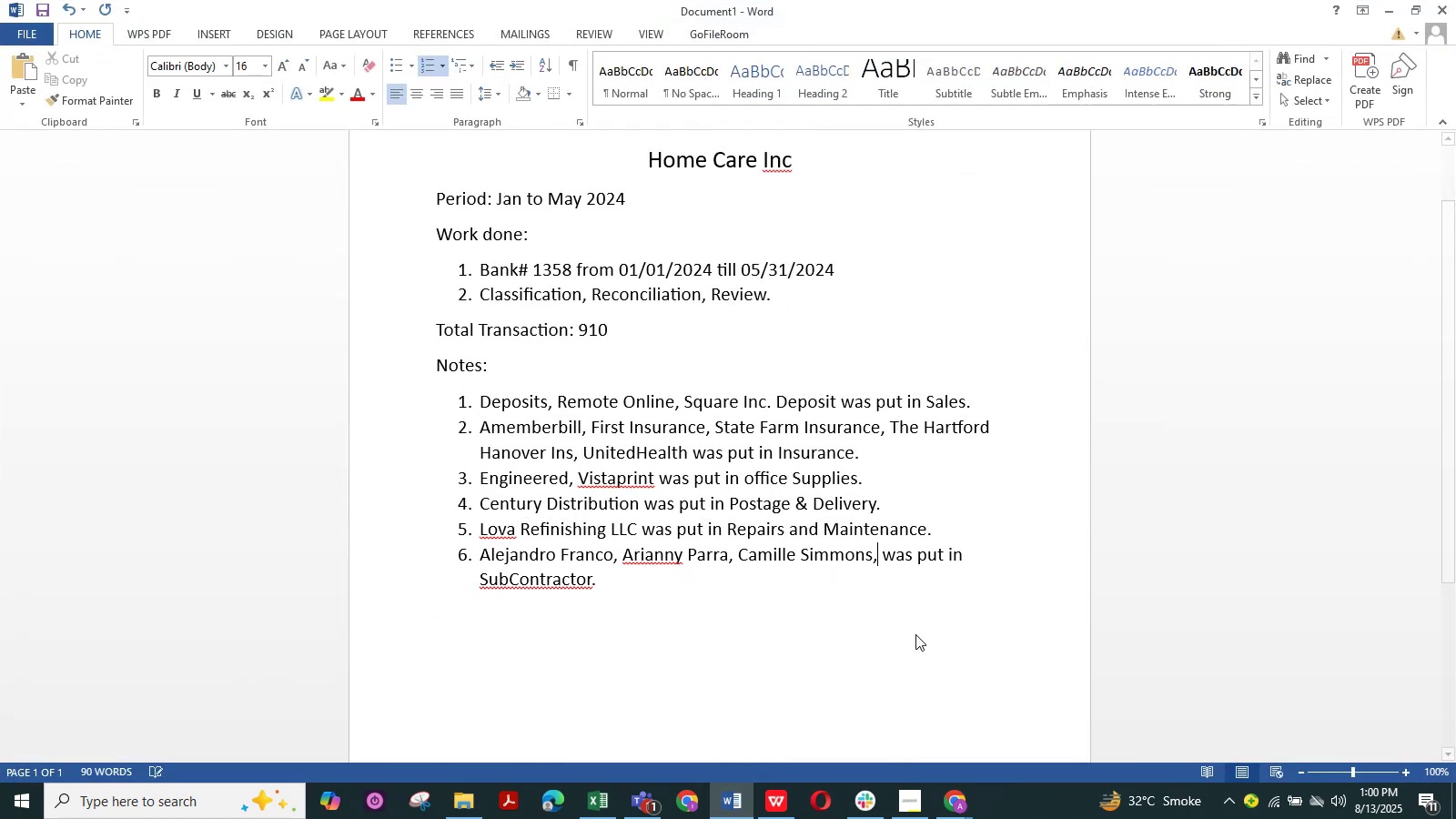 
key(Space)
 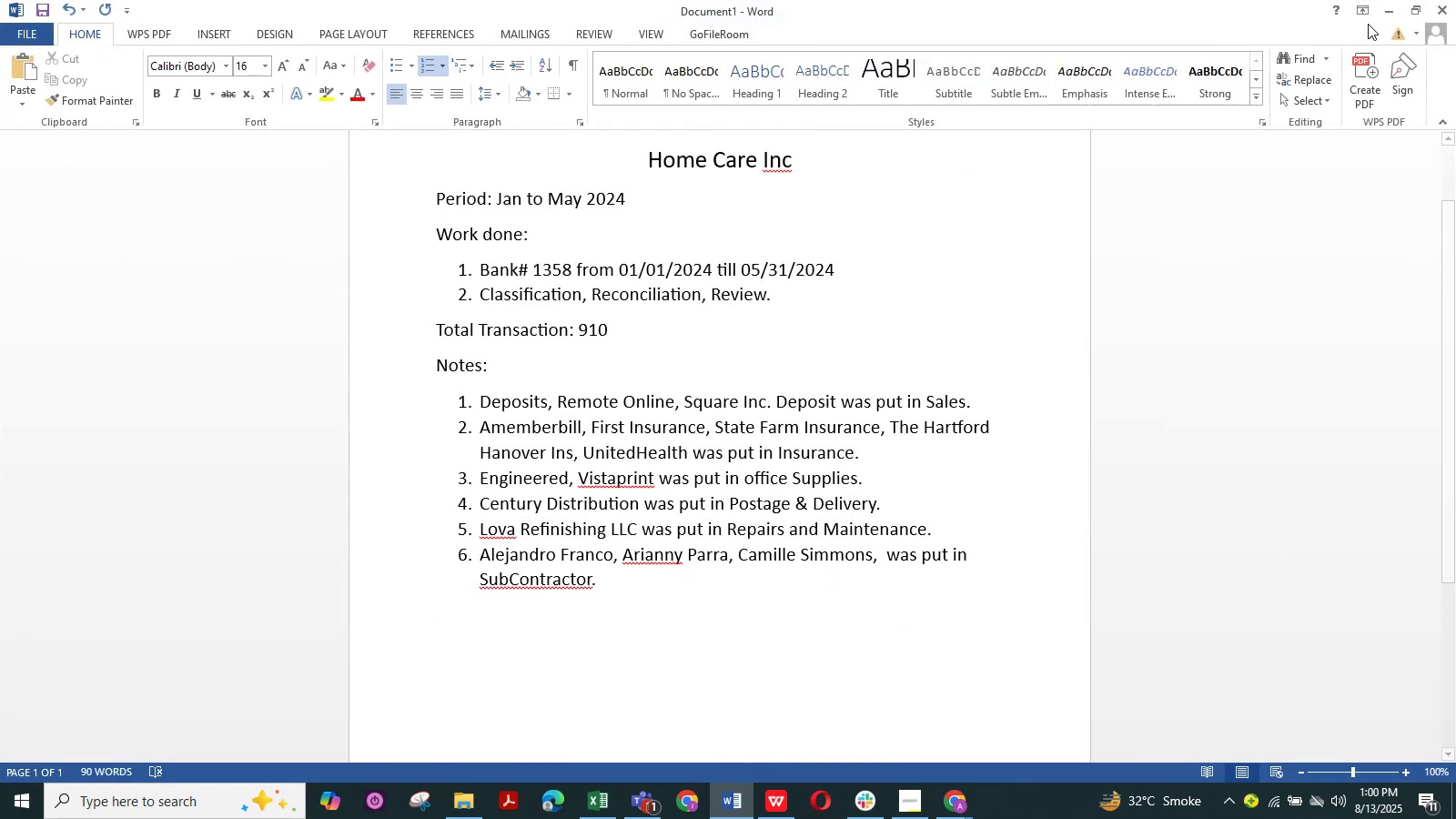 
left_click([1384, 14])
 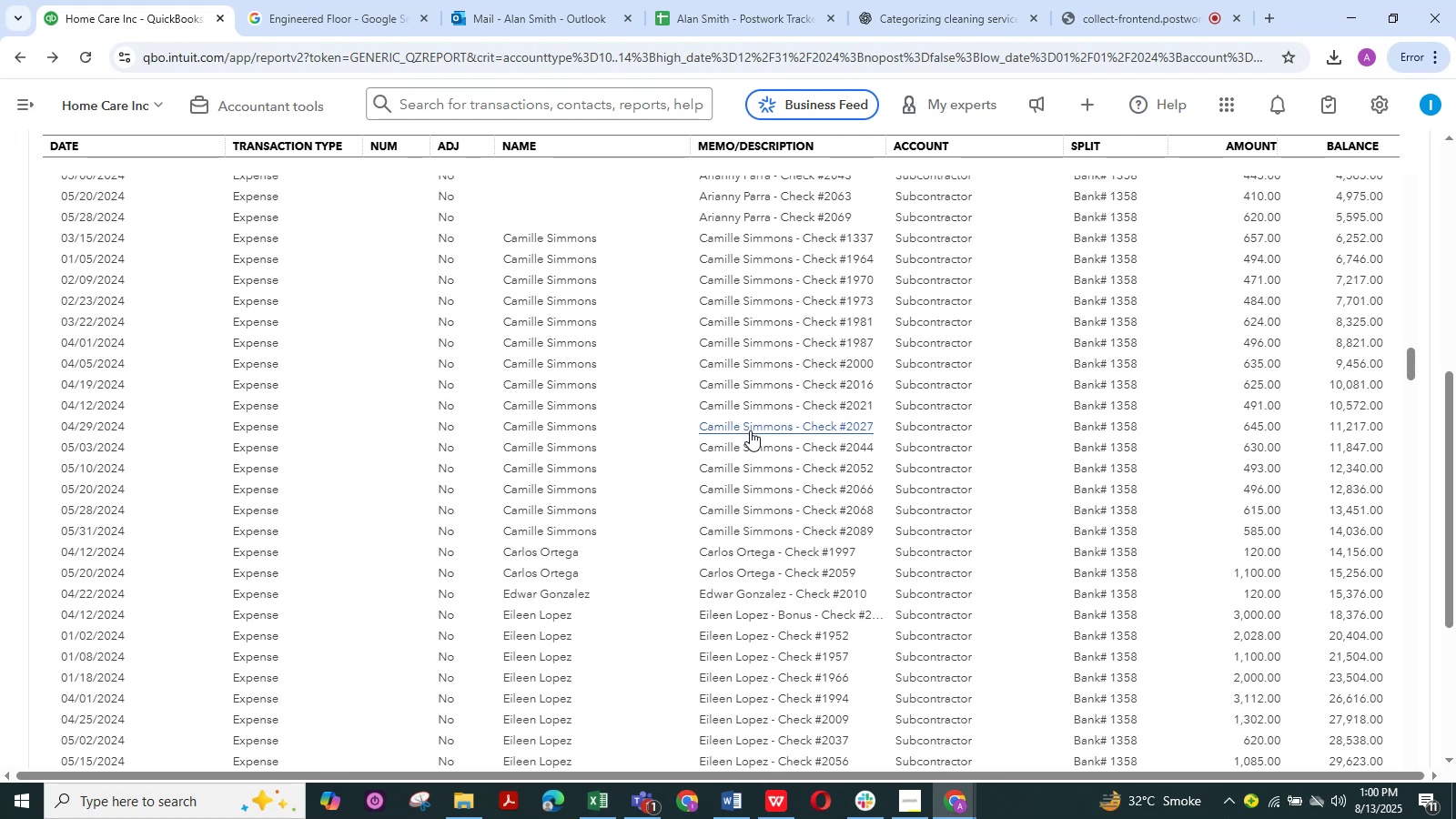 
scroll: coordinate [667, 462], scroll_direction: down, amount: 1.0
 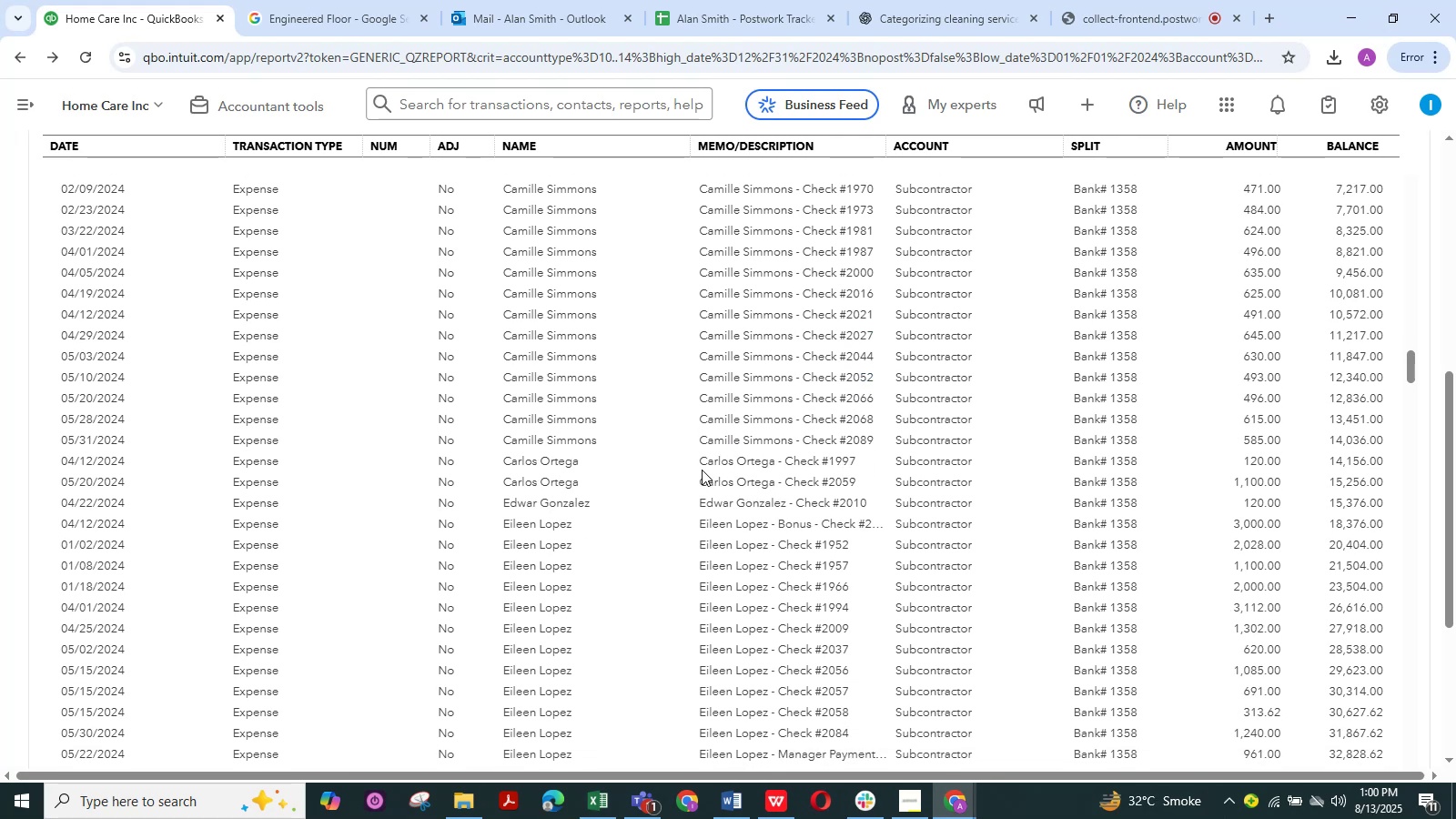 
left_click_drag(start_coordinate=[700, 468], to_coordinate=[679, 460])
 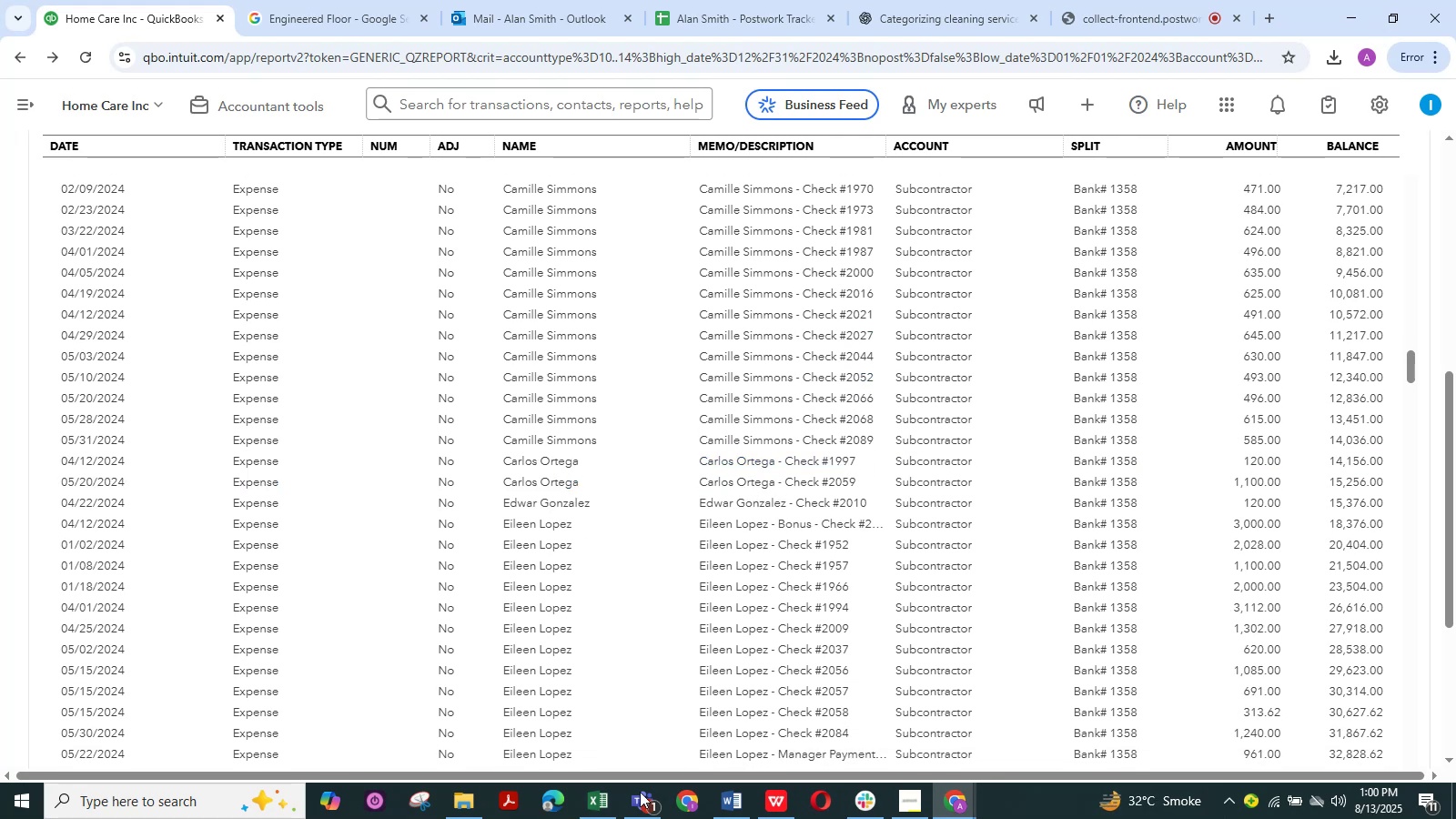 
key(Control+C)
 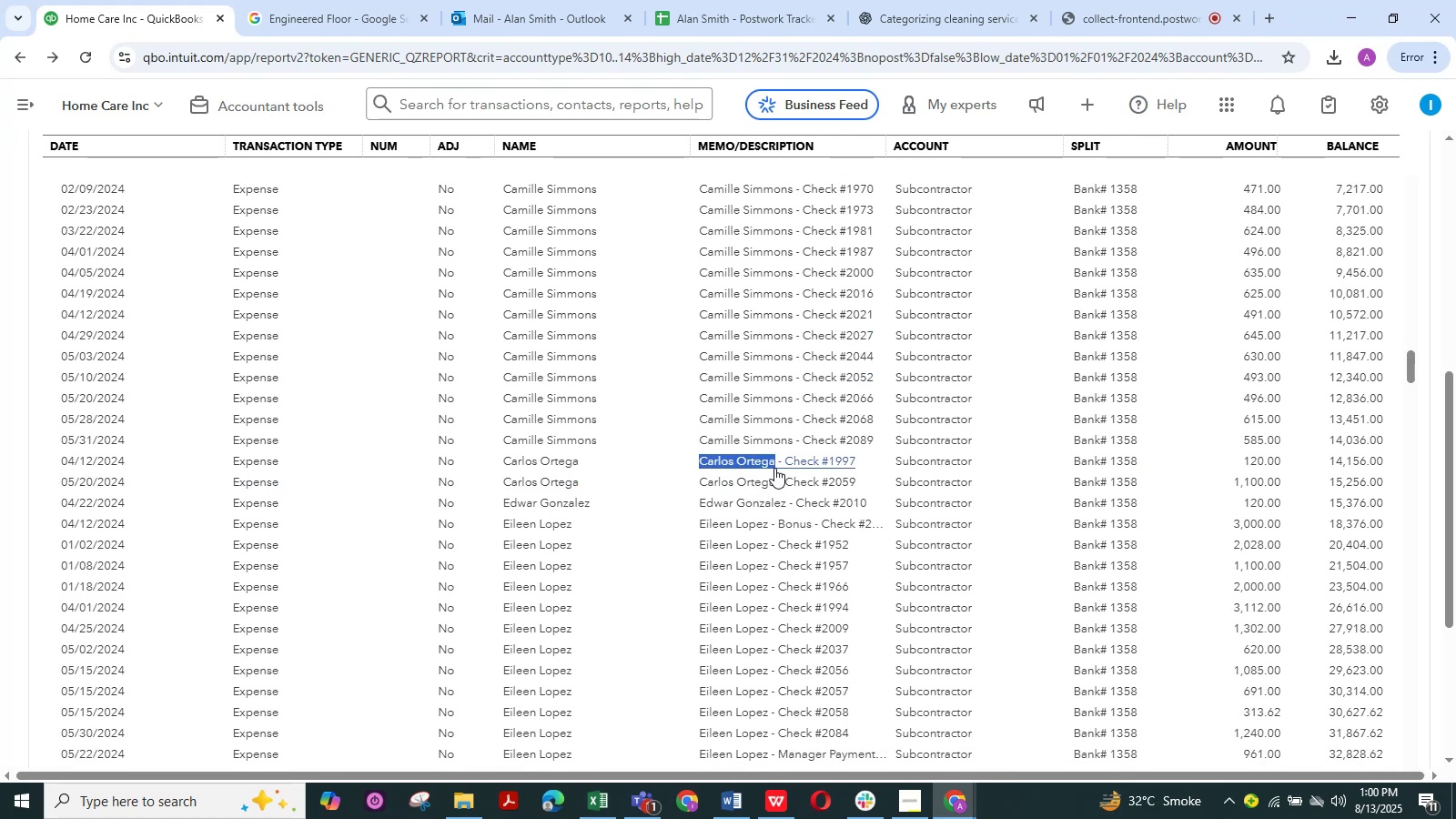 
key(Control+C)
 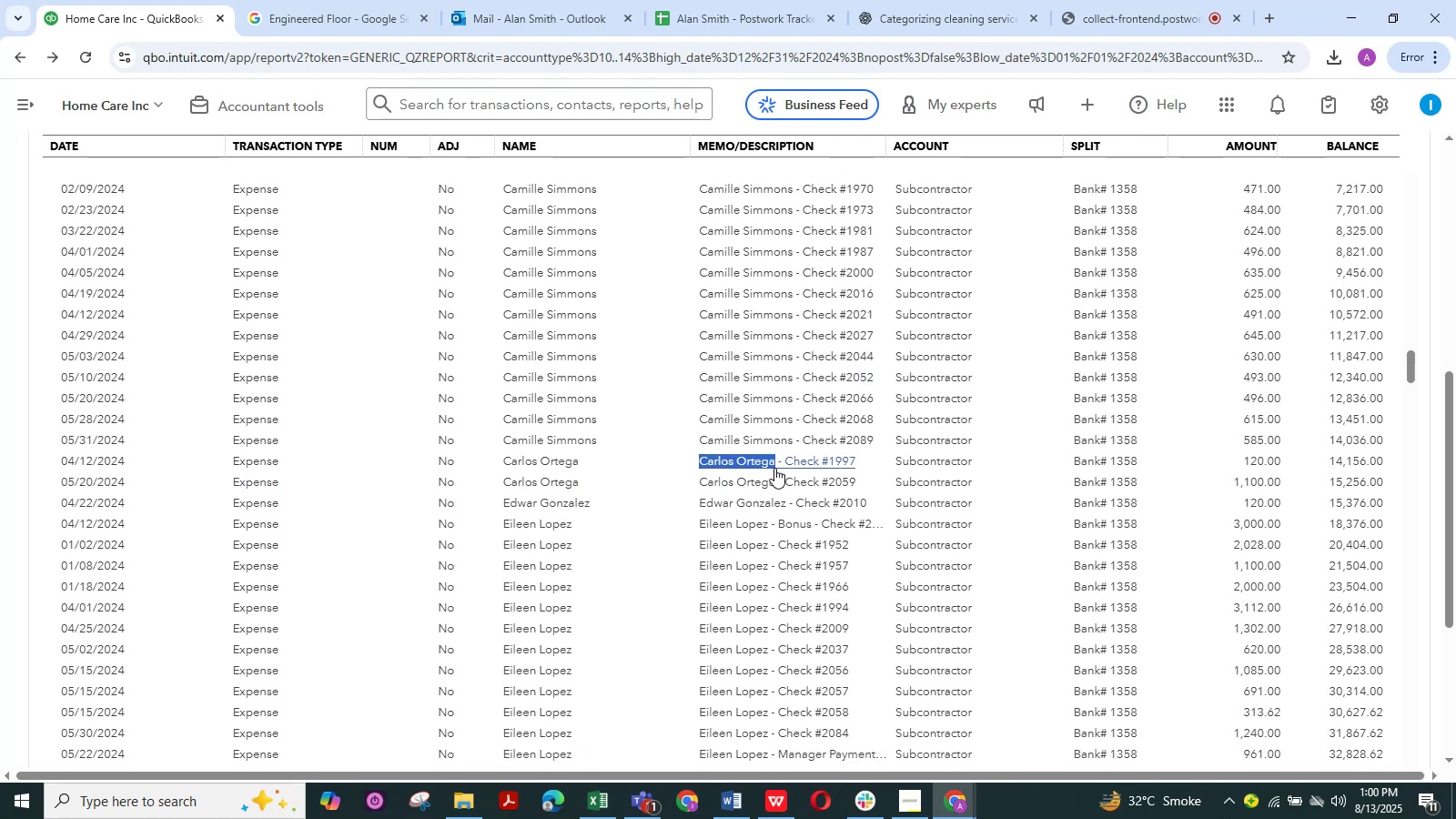 
key(Control+C)
 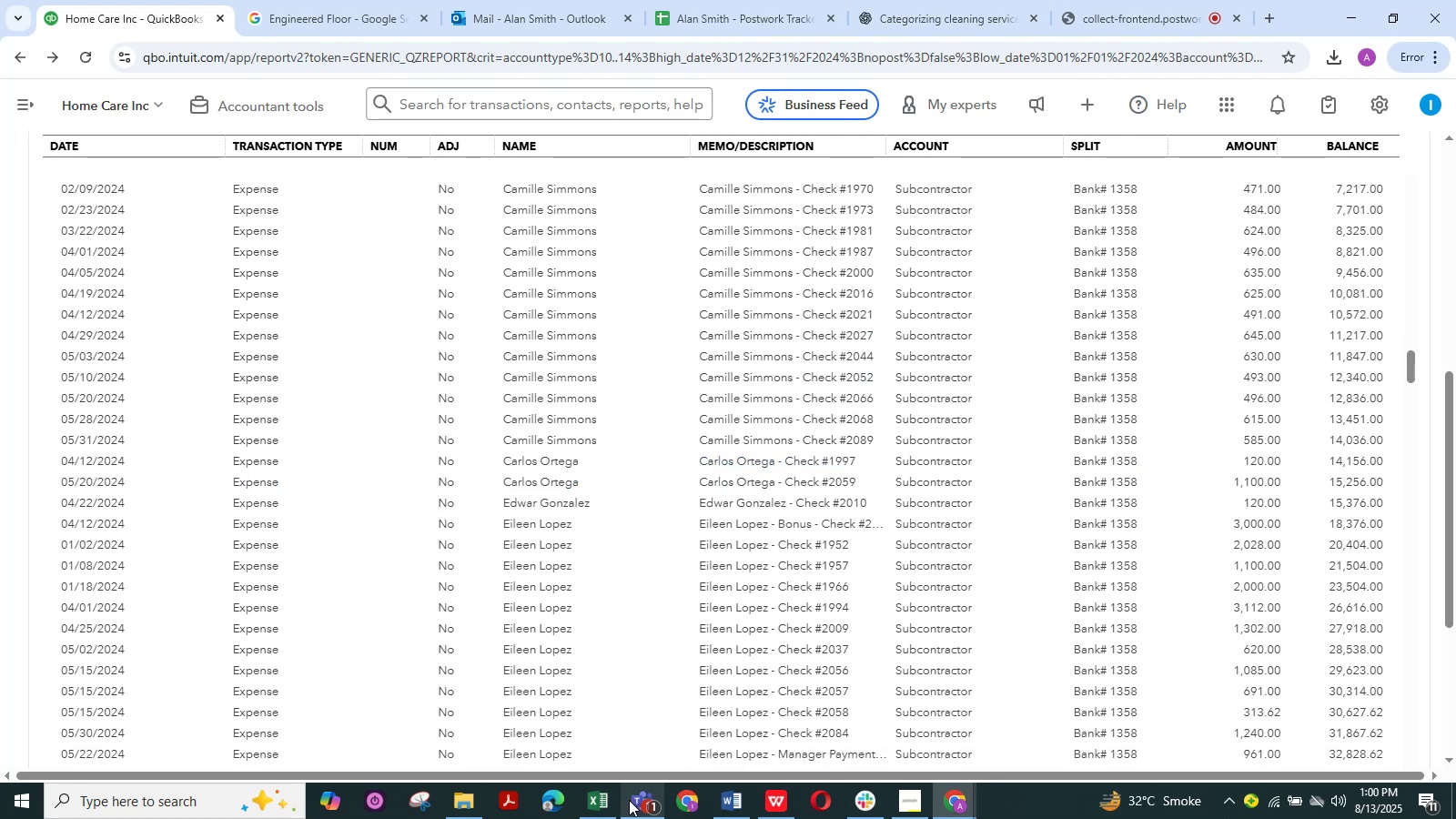 
left_click([729, 798])
 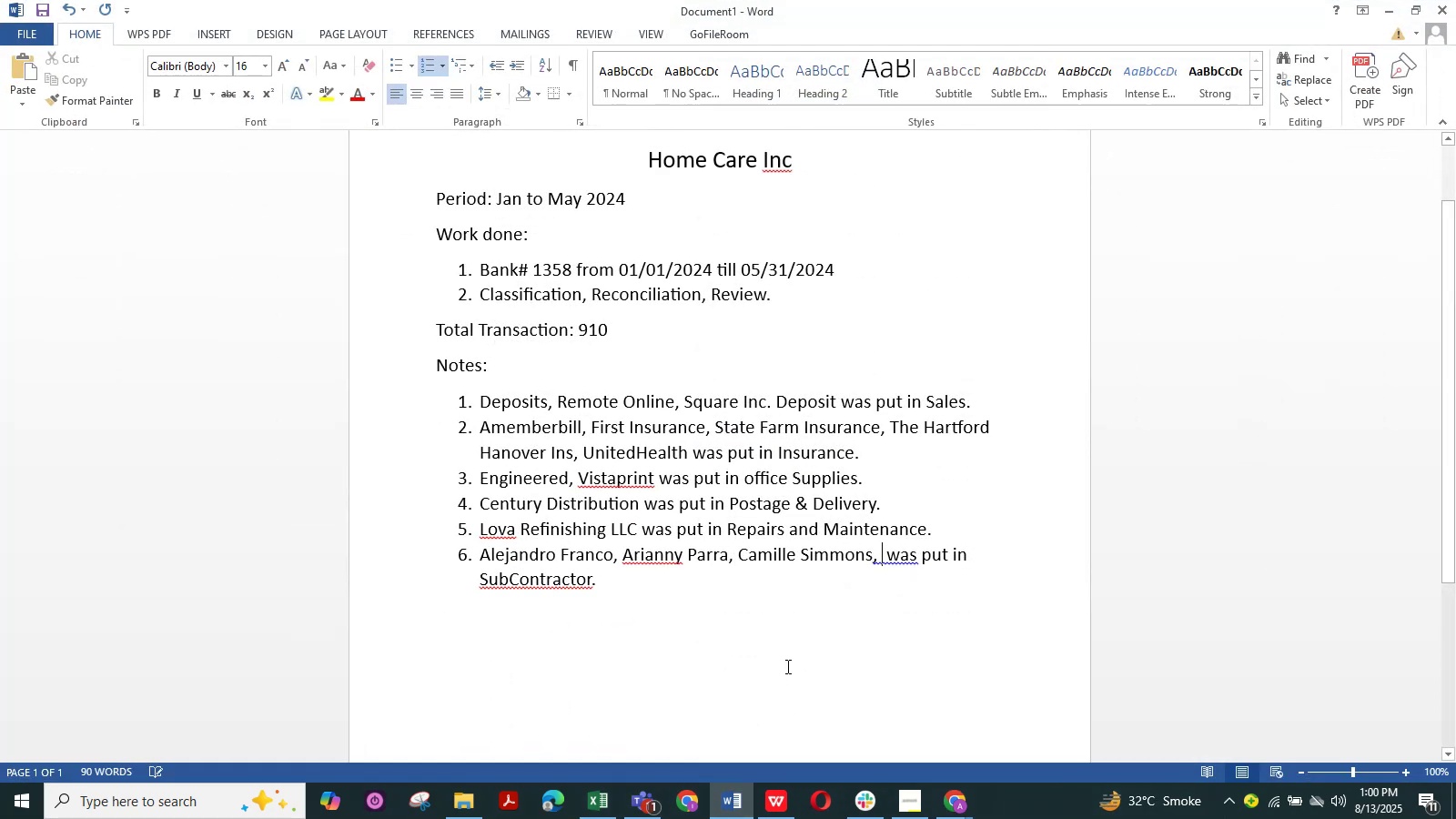 
key(Control+ControlLeft)
 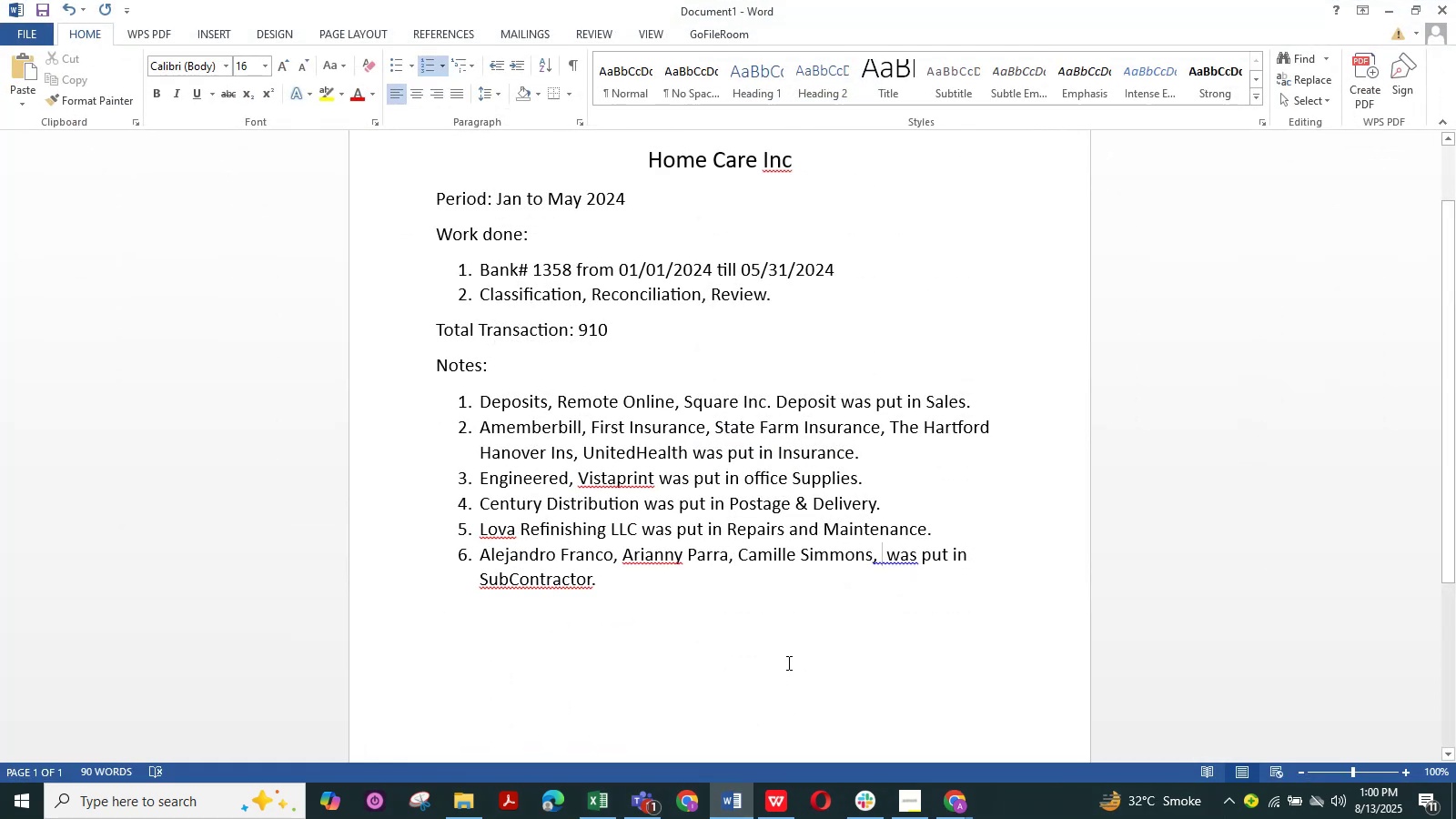 
key(Control+V)
 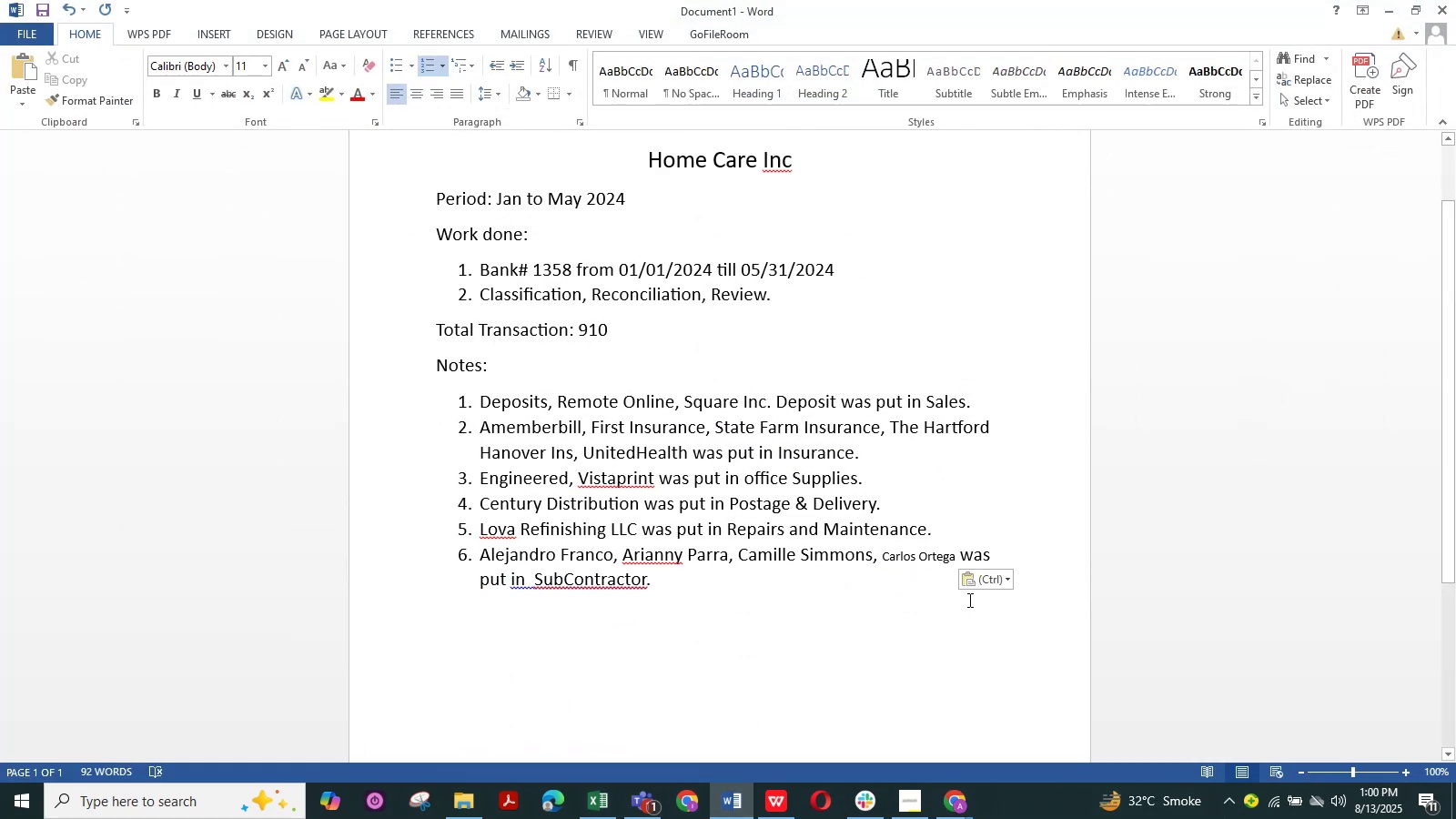 
left_click([988, 574])
 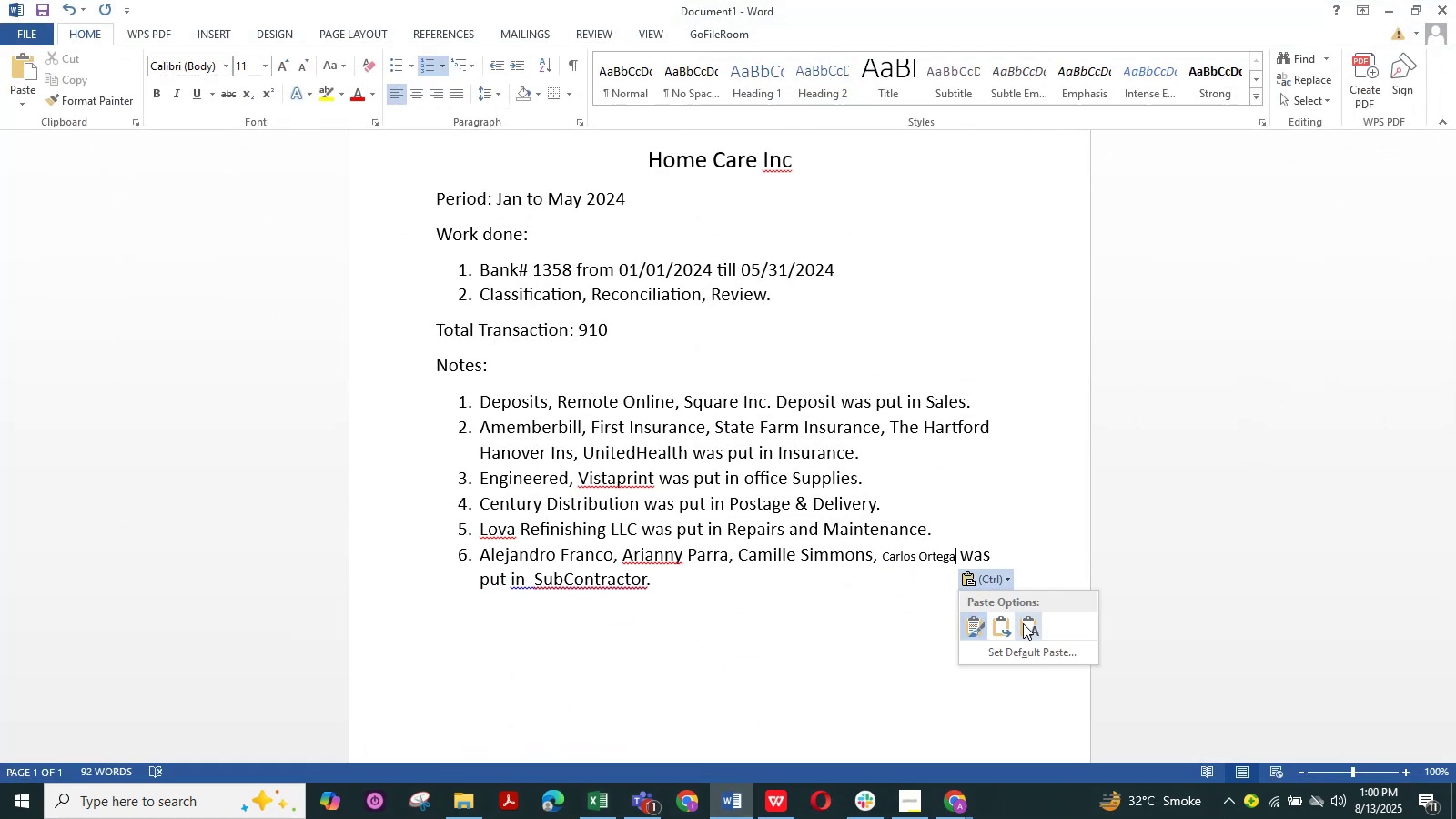 
left_click([1028, 625])
 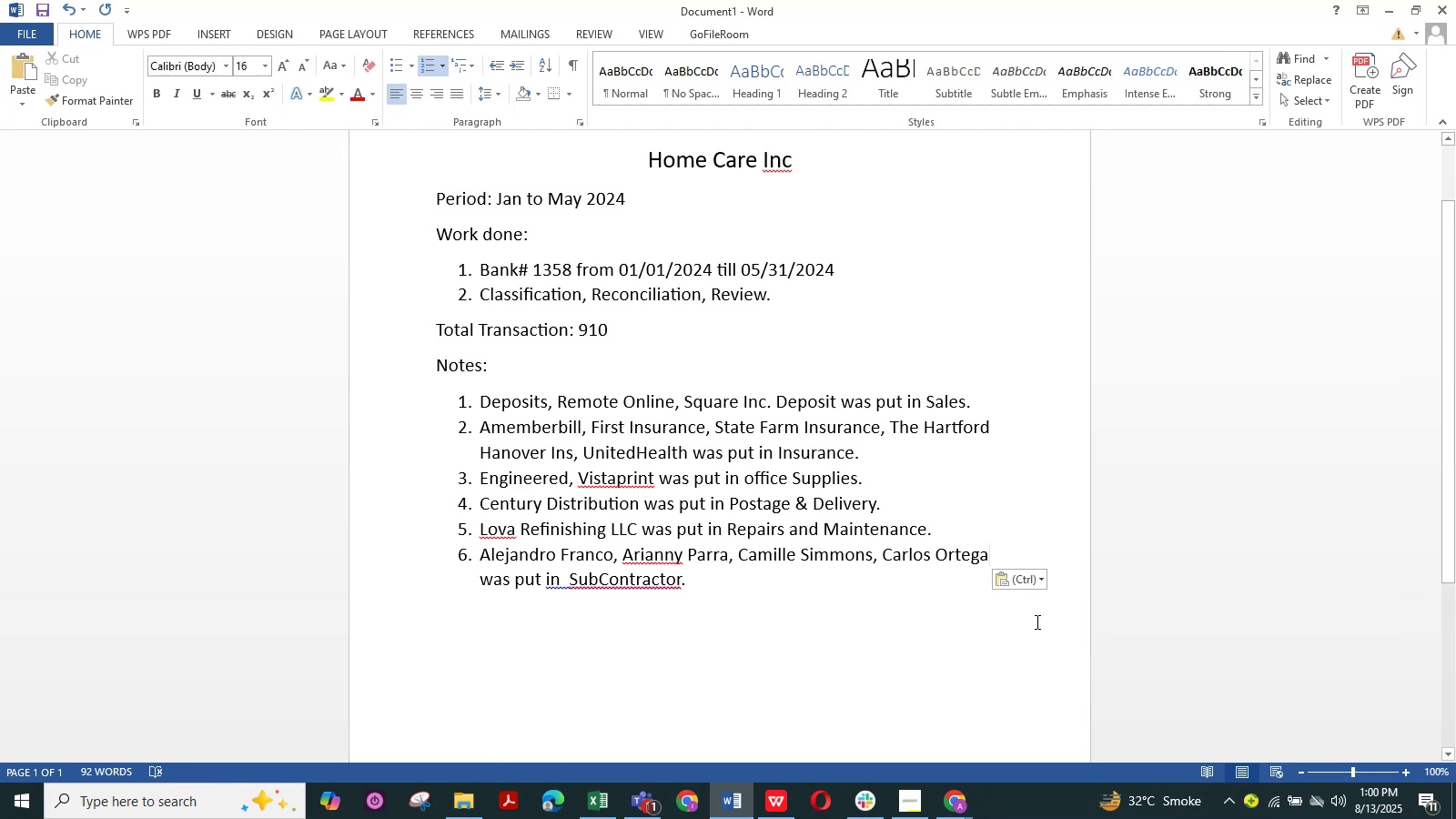 
key(Comma)
 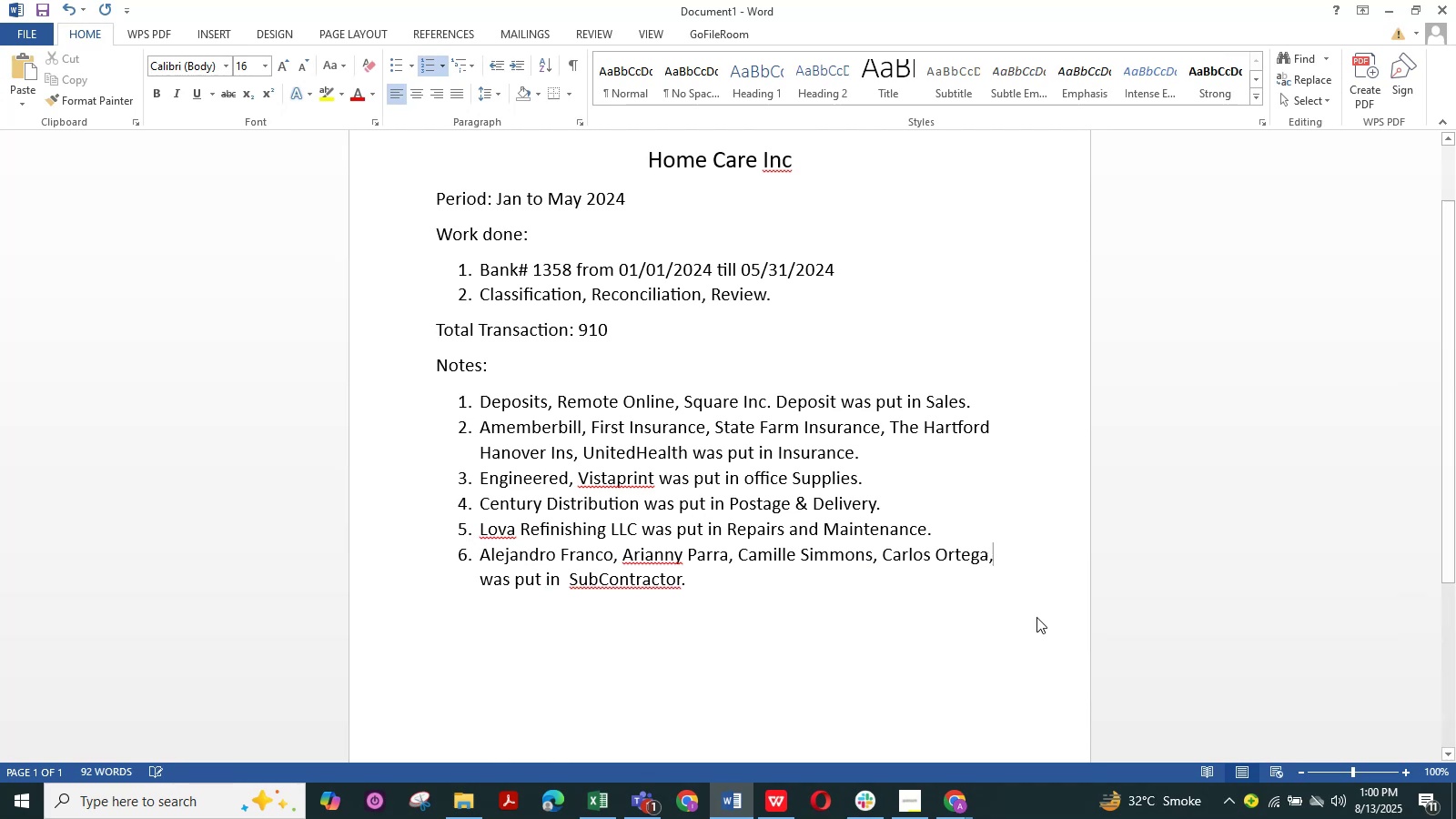 
key(Space)
 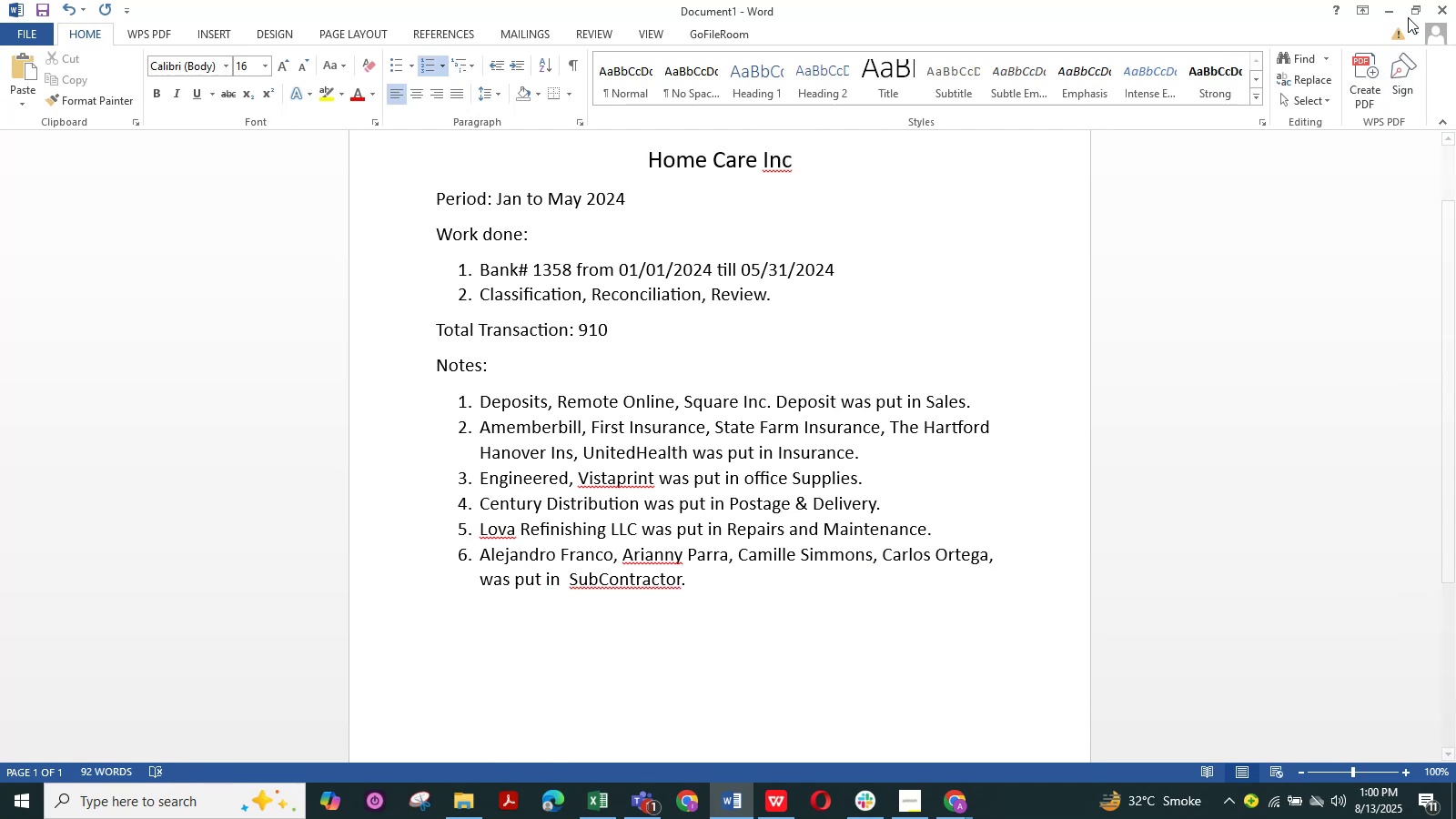 
left_click([1394, 14])
 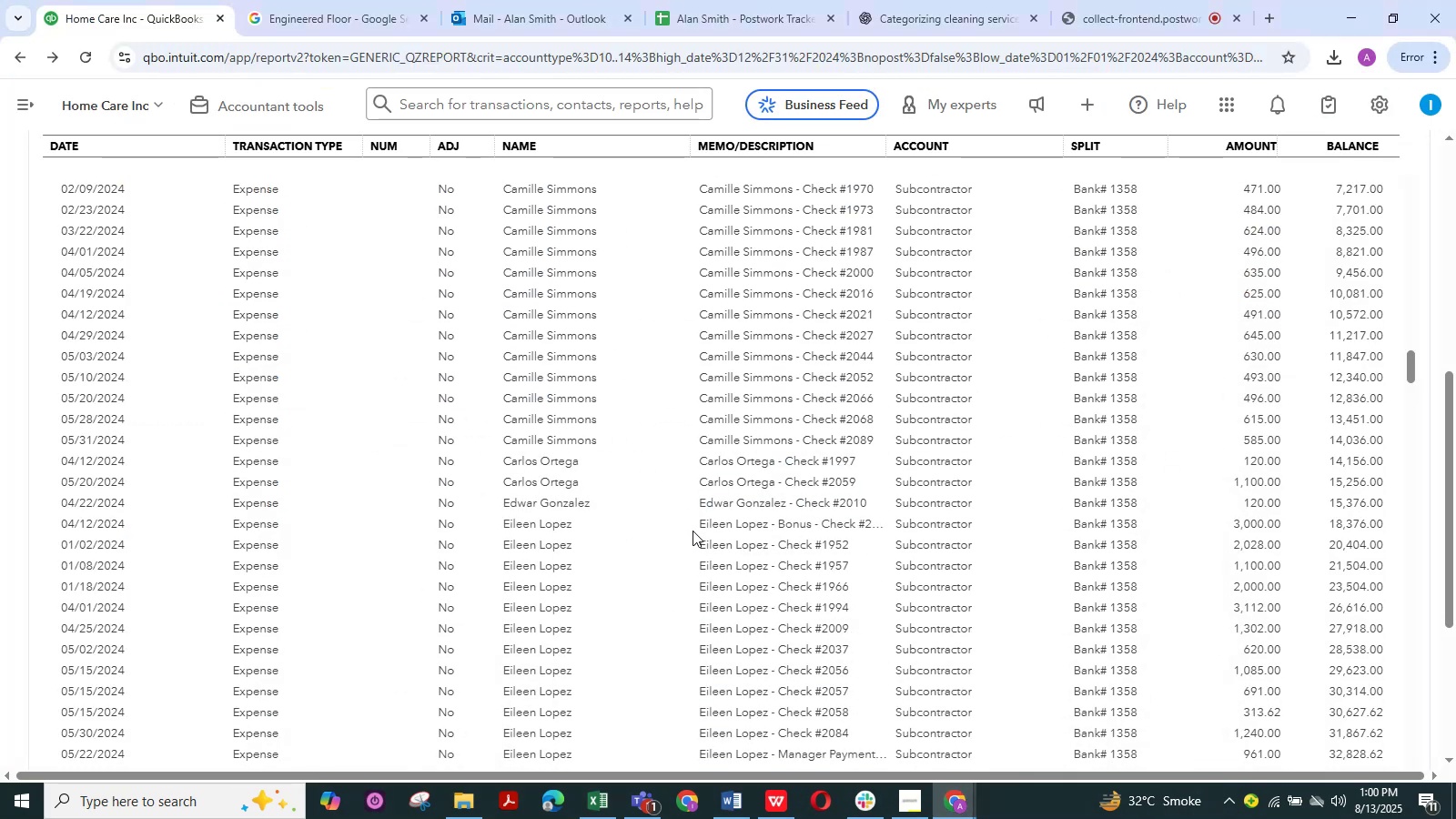 
left_click_drag(start_coordinate=[698, 527], to_coordinate=[693, 526])
 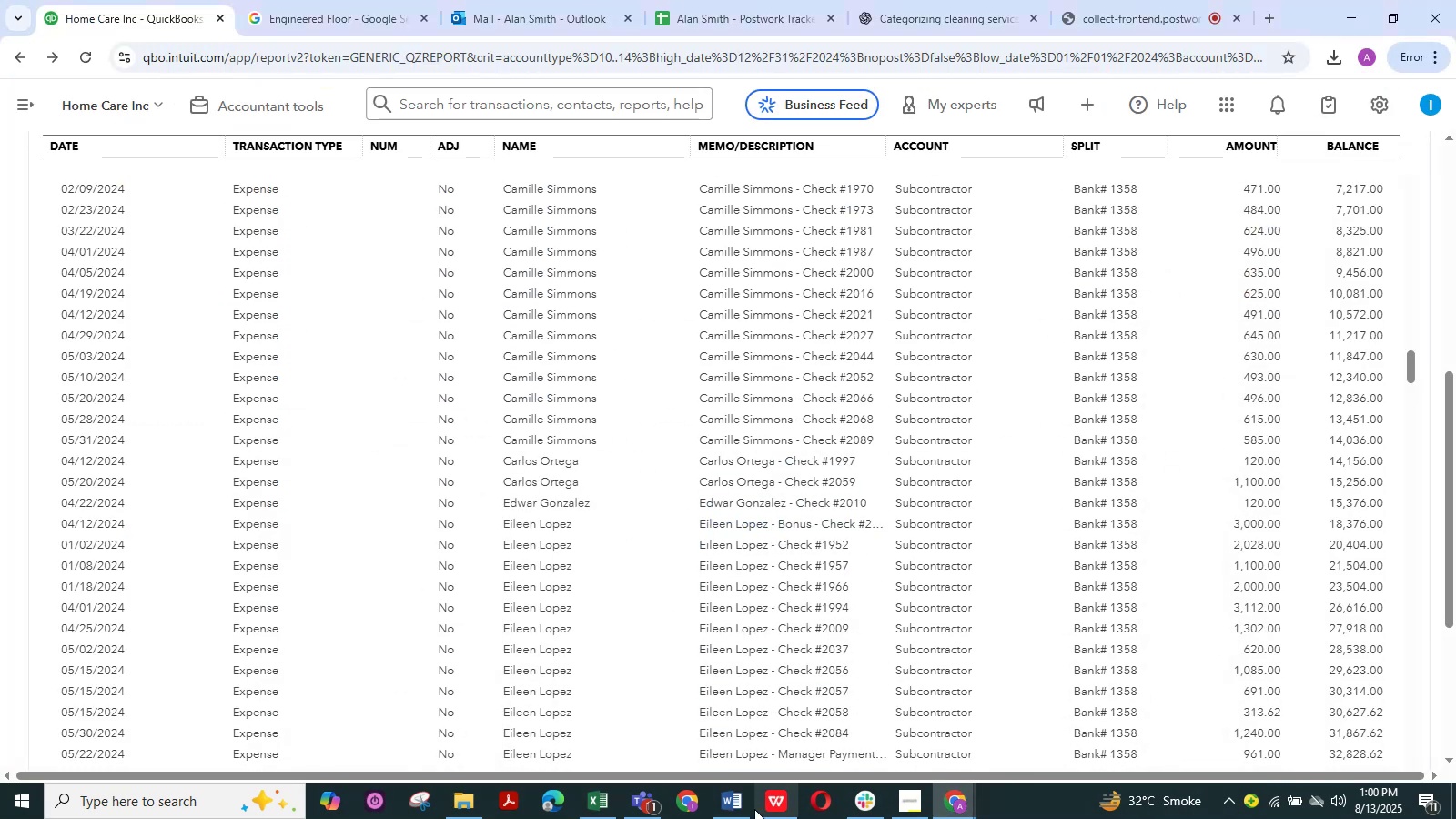 
key(Control+C)
 